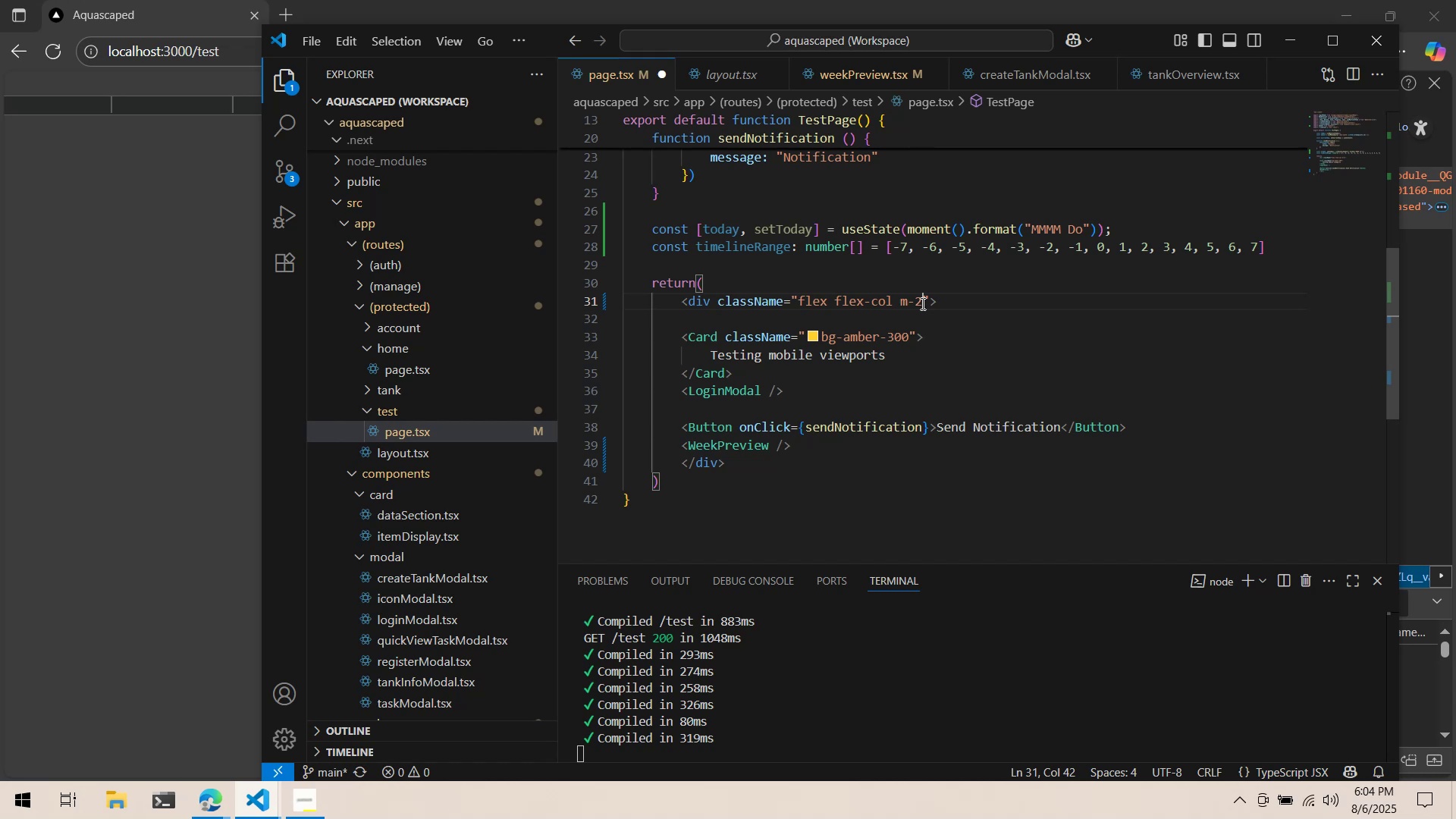 
key(Control+ControlLeft)
 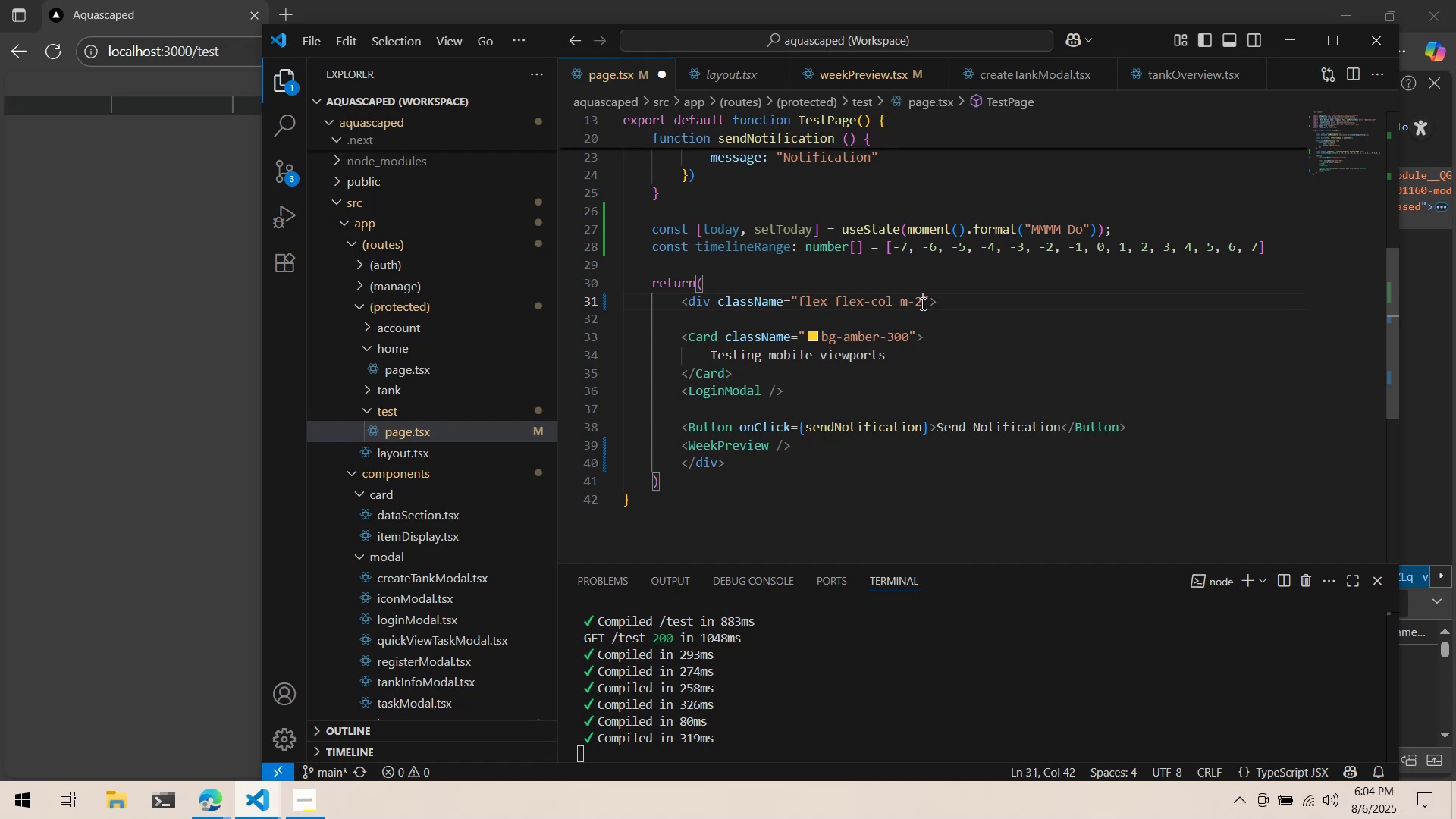 
key(Control+S)
 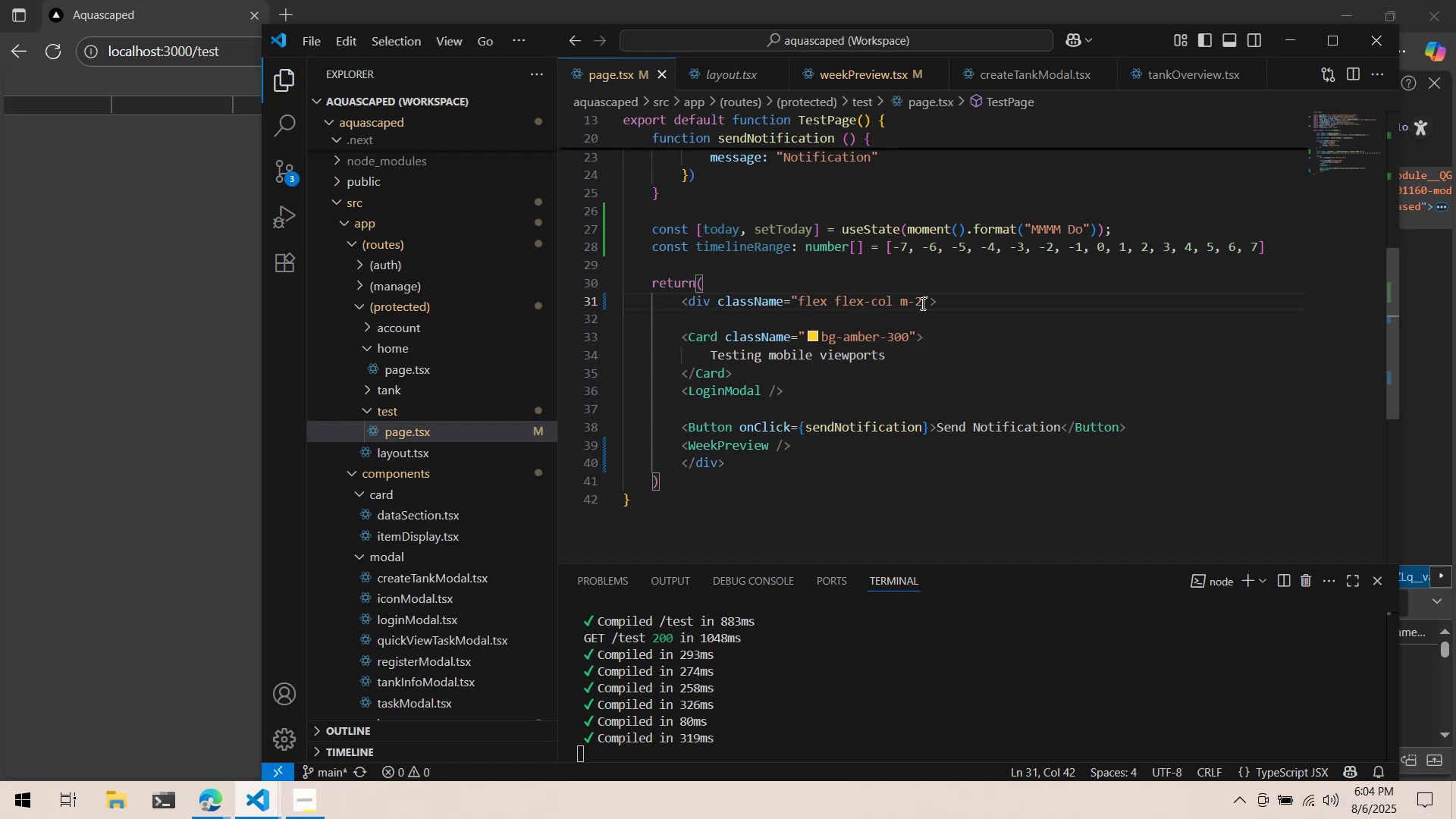 
key(Alt+AltLeft)
 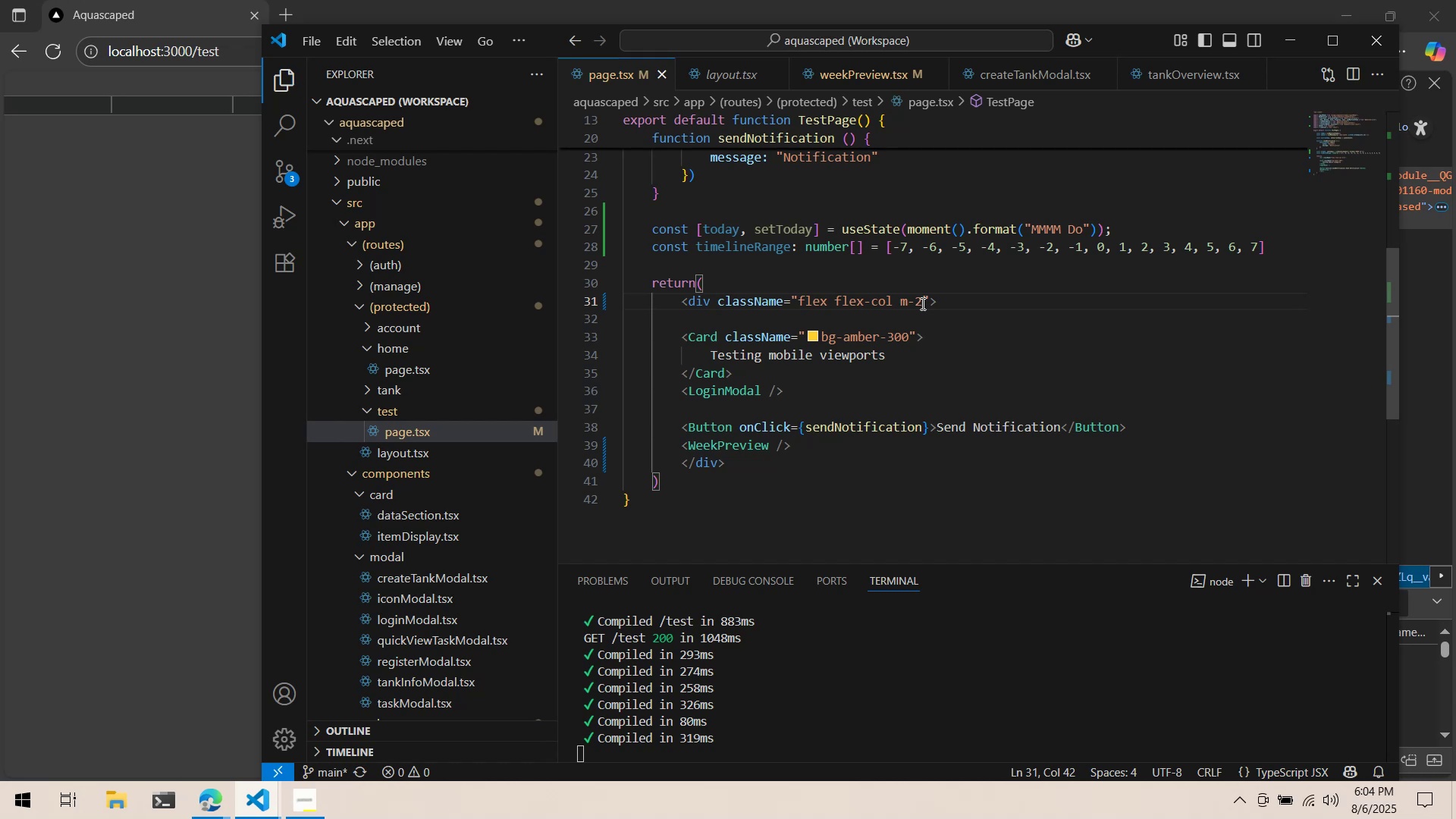 
key(Alt+Tab)
 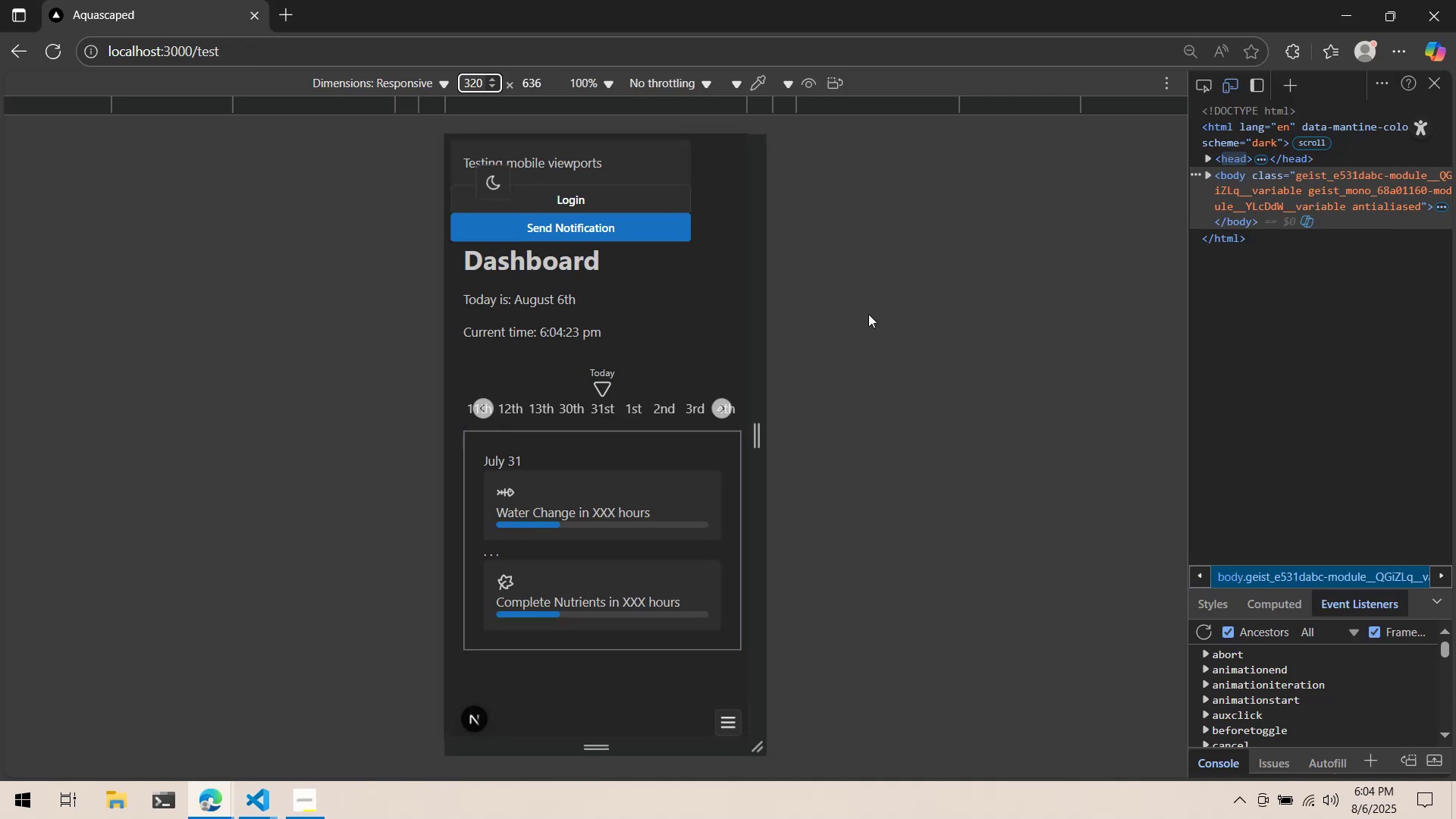 
left_click_drag(start_coordinate=[678, 322], to_coordinate=[694, 384])
 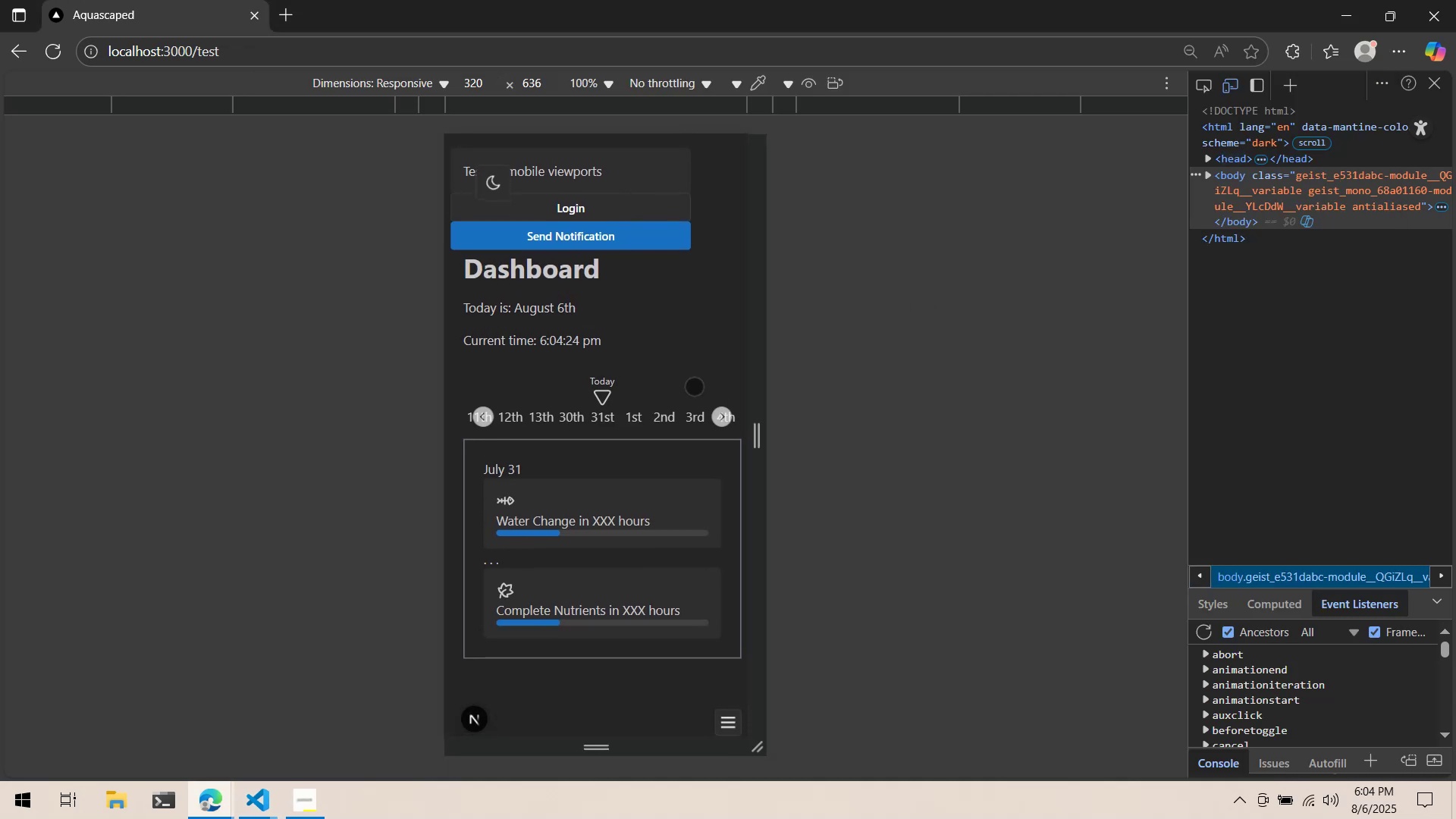 
left_click_drag(start_coordinate=[696, 389], to_coordinate=[707, 389])
 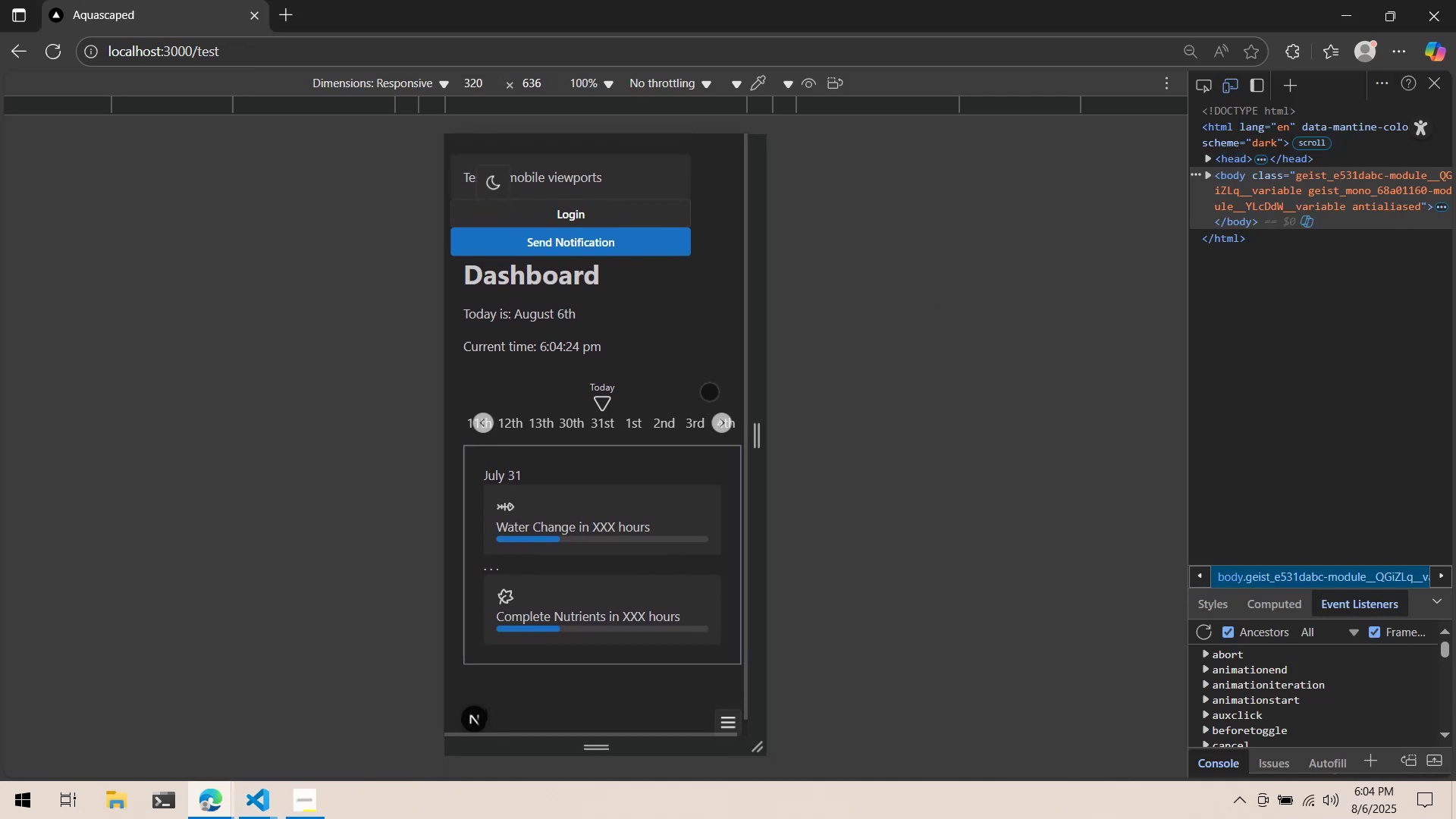 
key(Alt+AltLeft)
 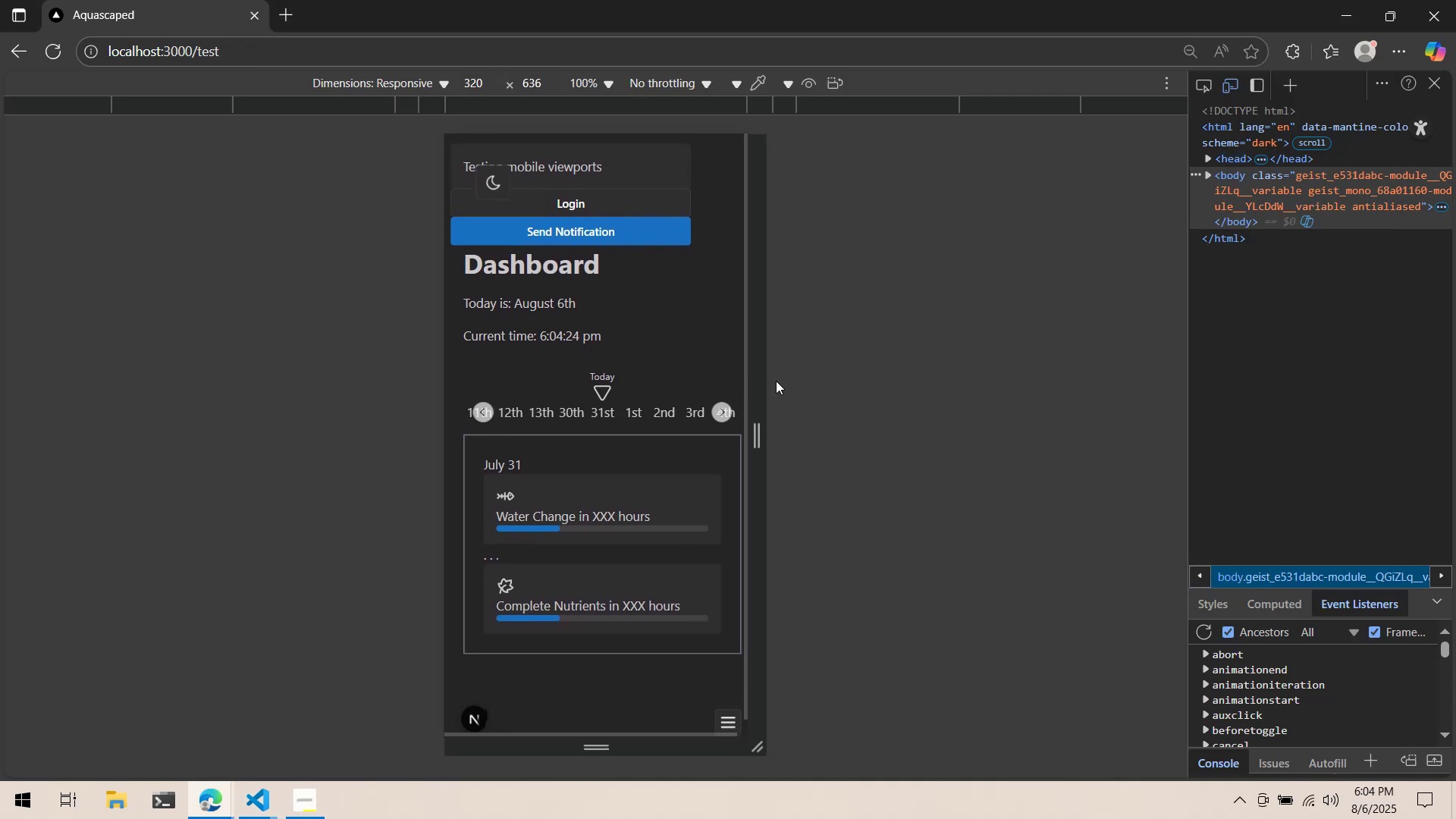 
key(Alt+Tab)
 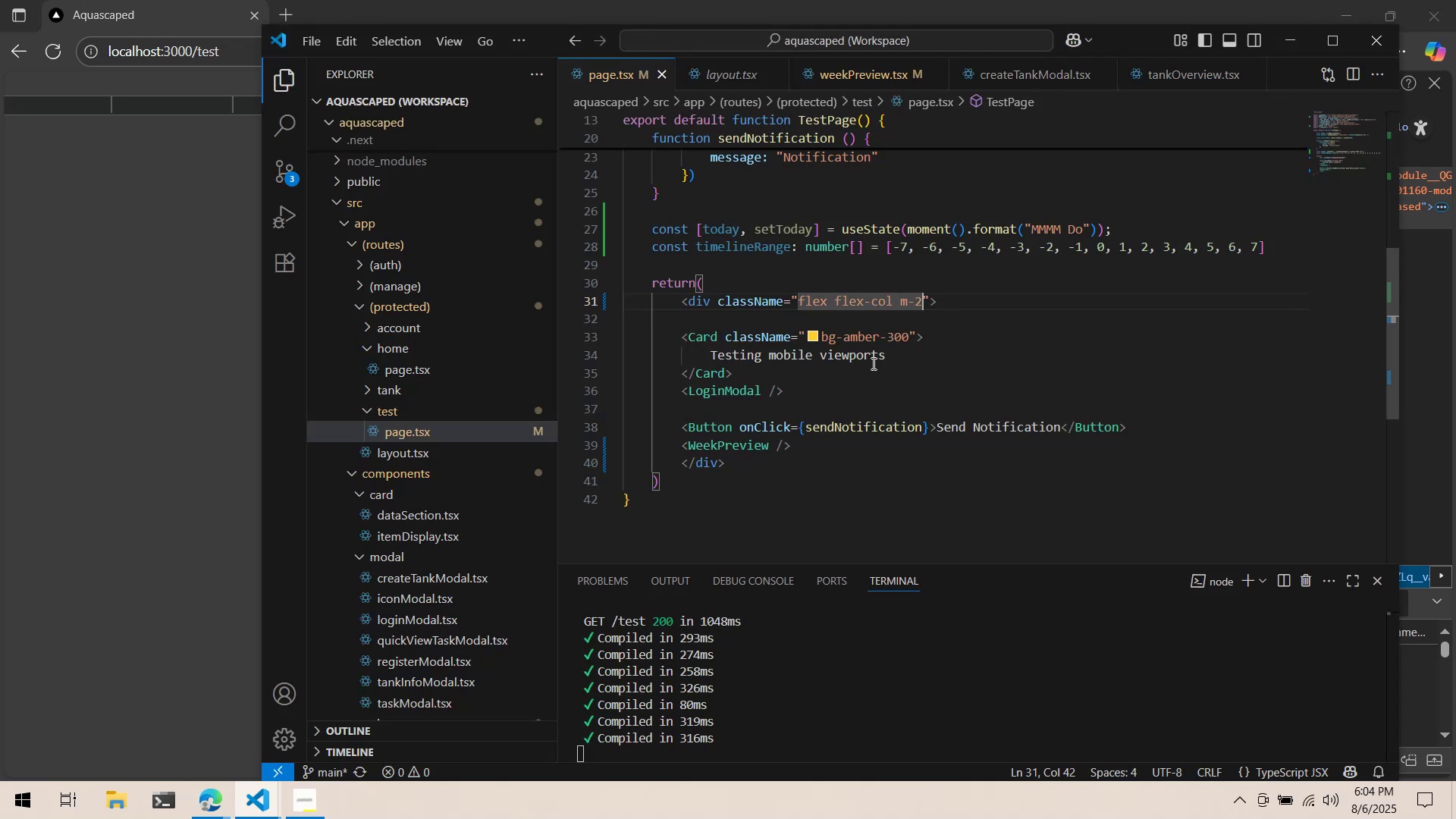 
key(Backspace)
 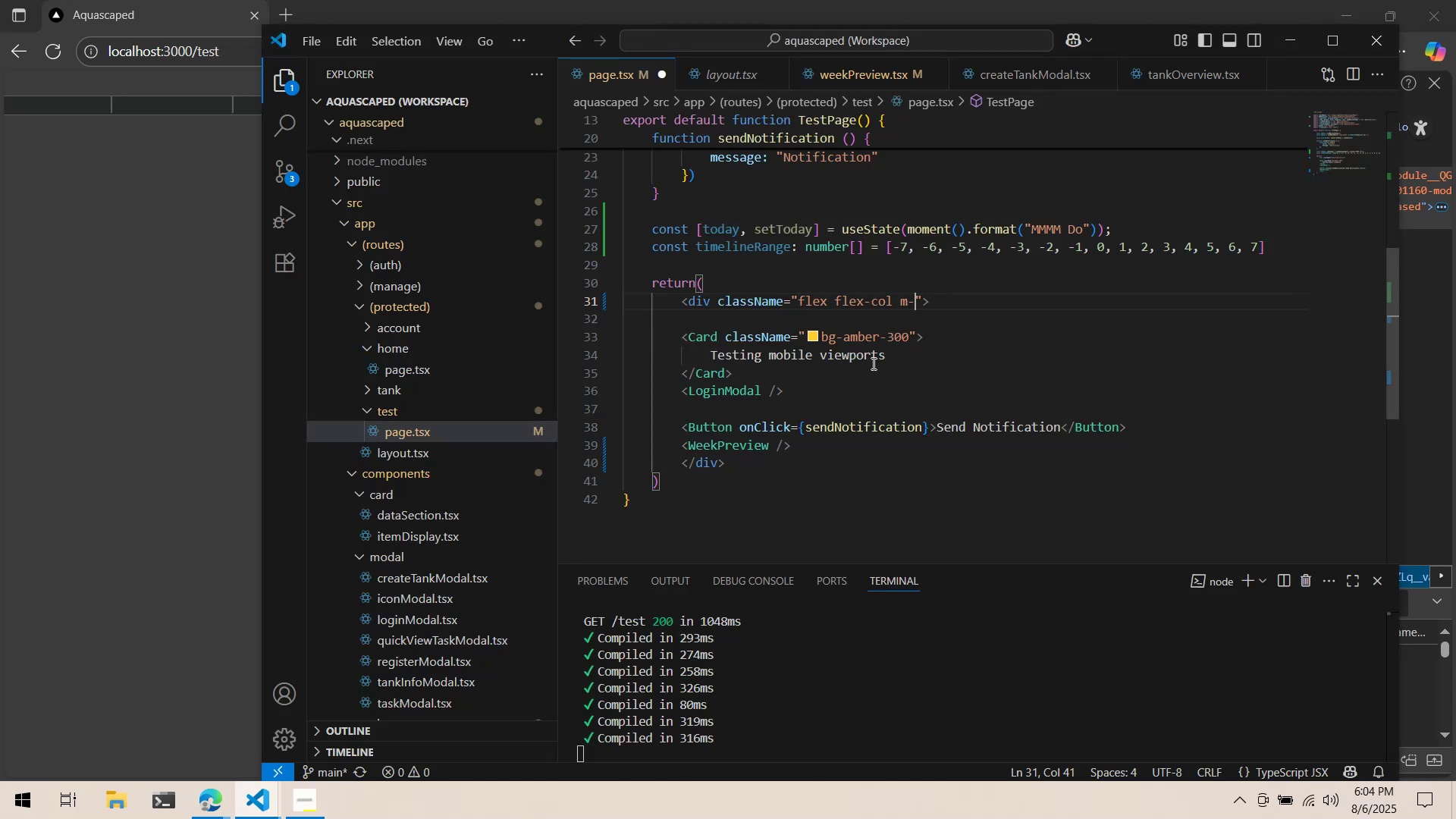 
key(4)
 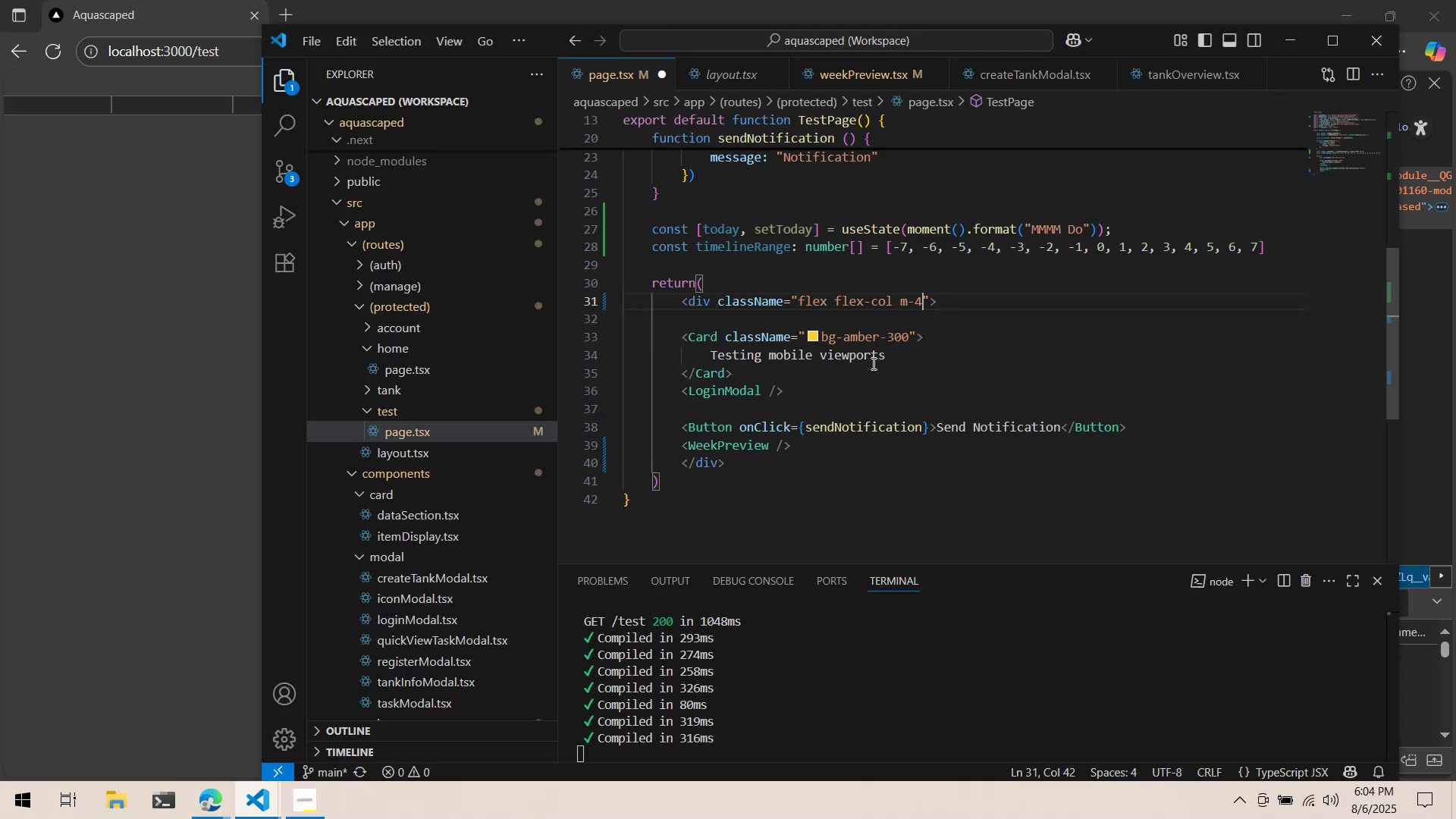 
key(Control+ControlLeft)
 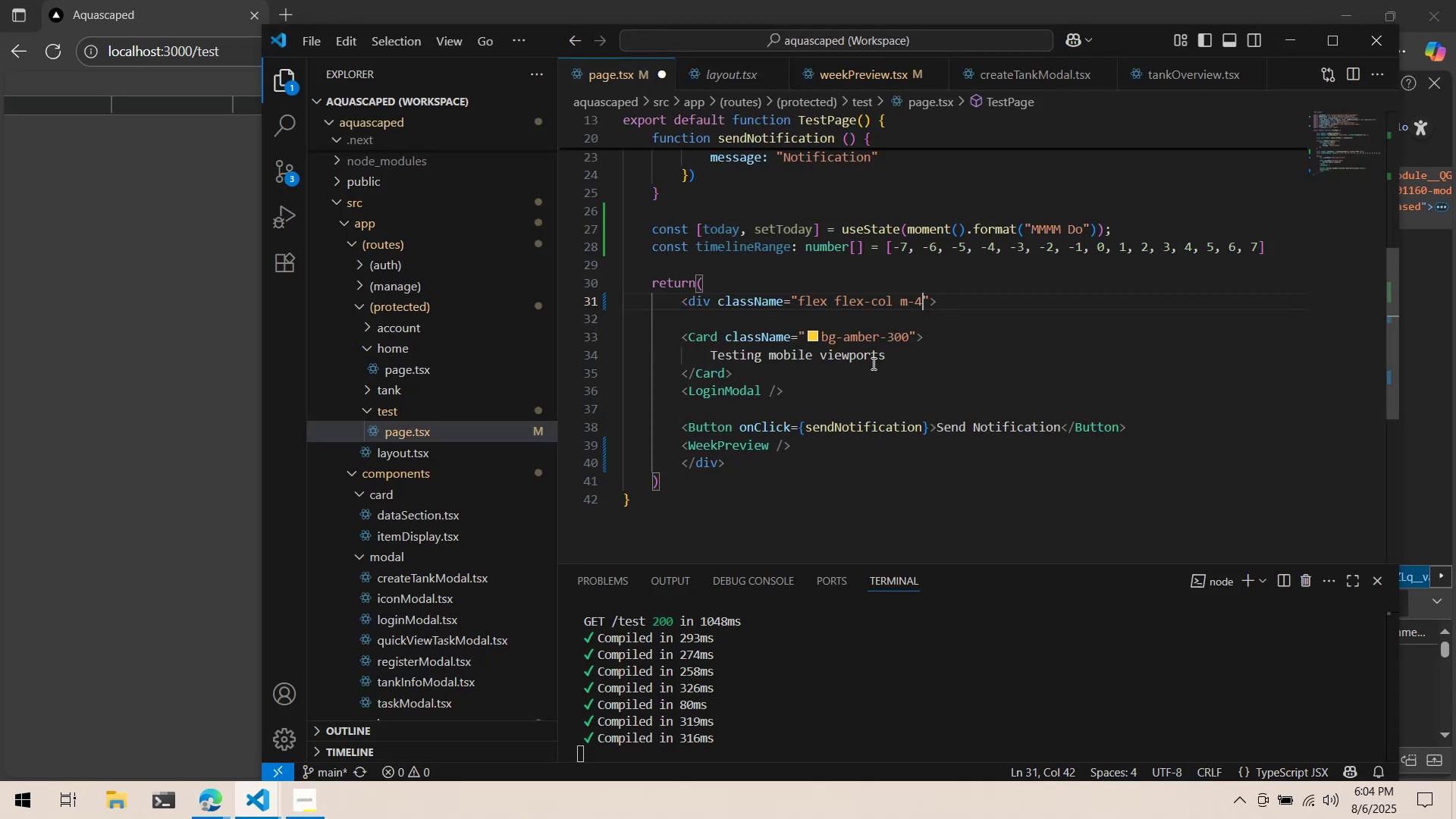 
key(Control+S)
 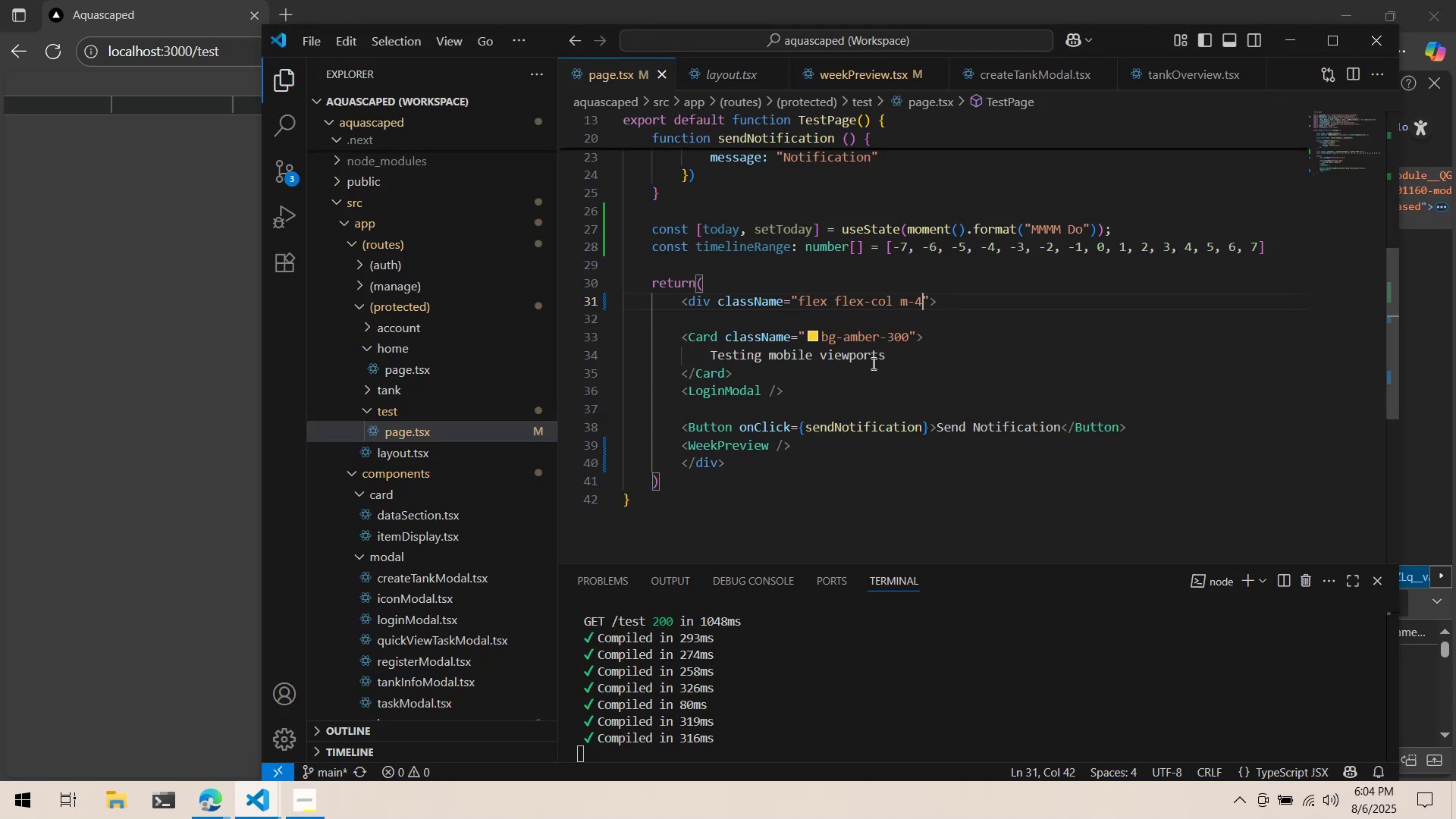 
key(Alt+AltLeft)
 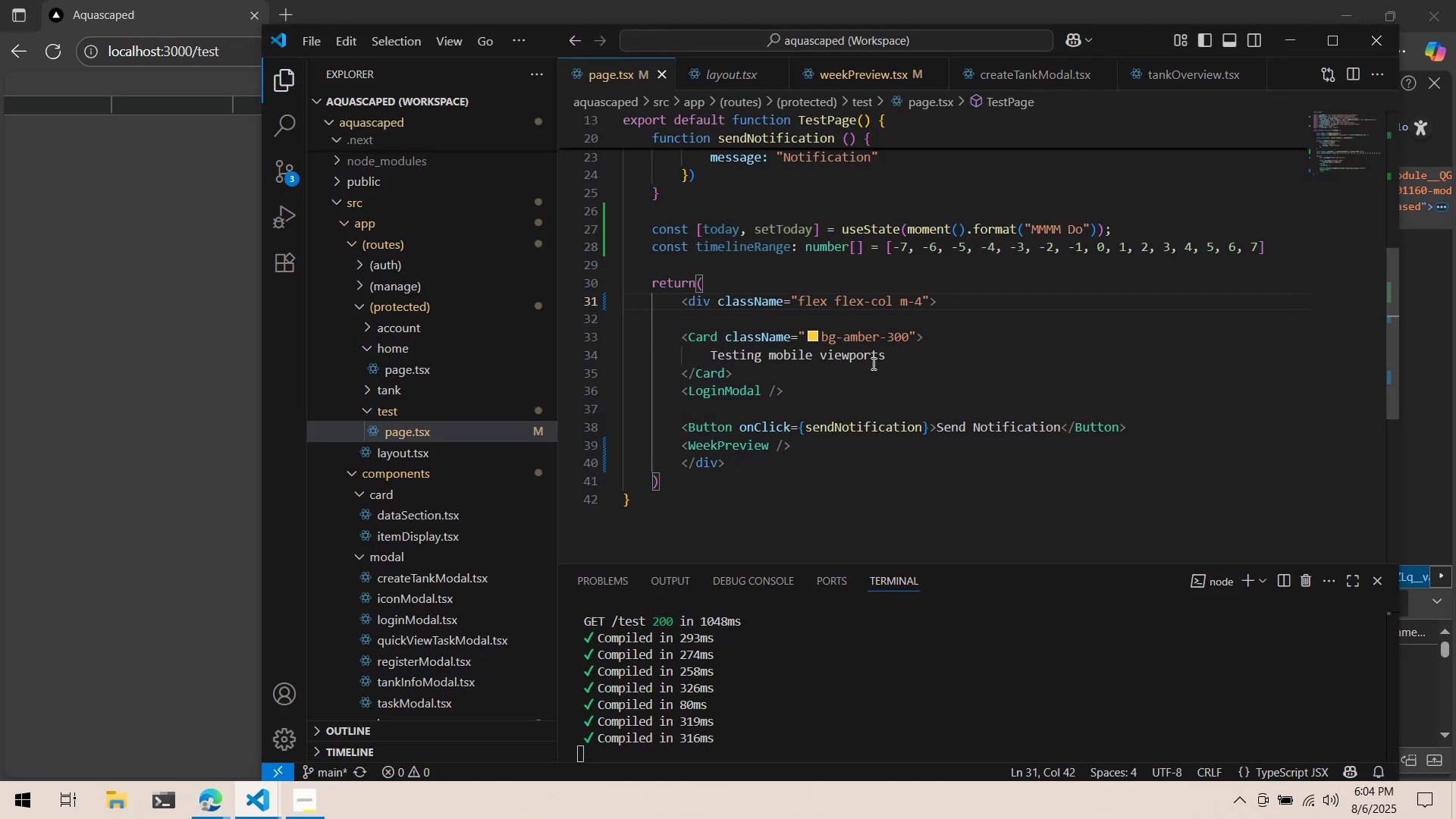 
key(Alt+Tab)
 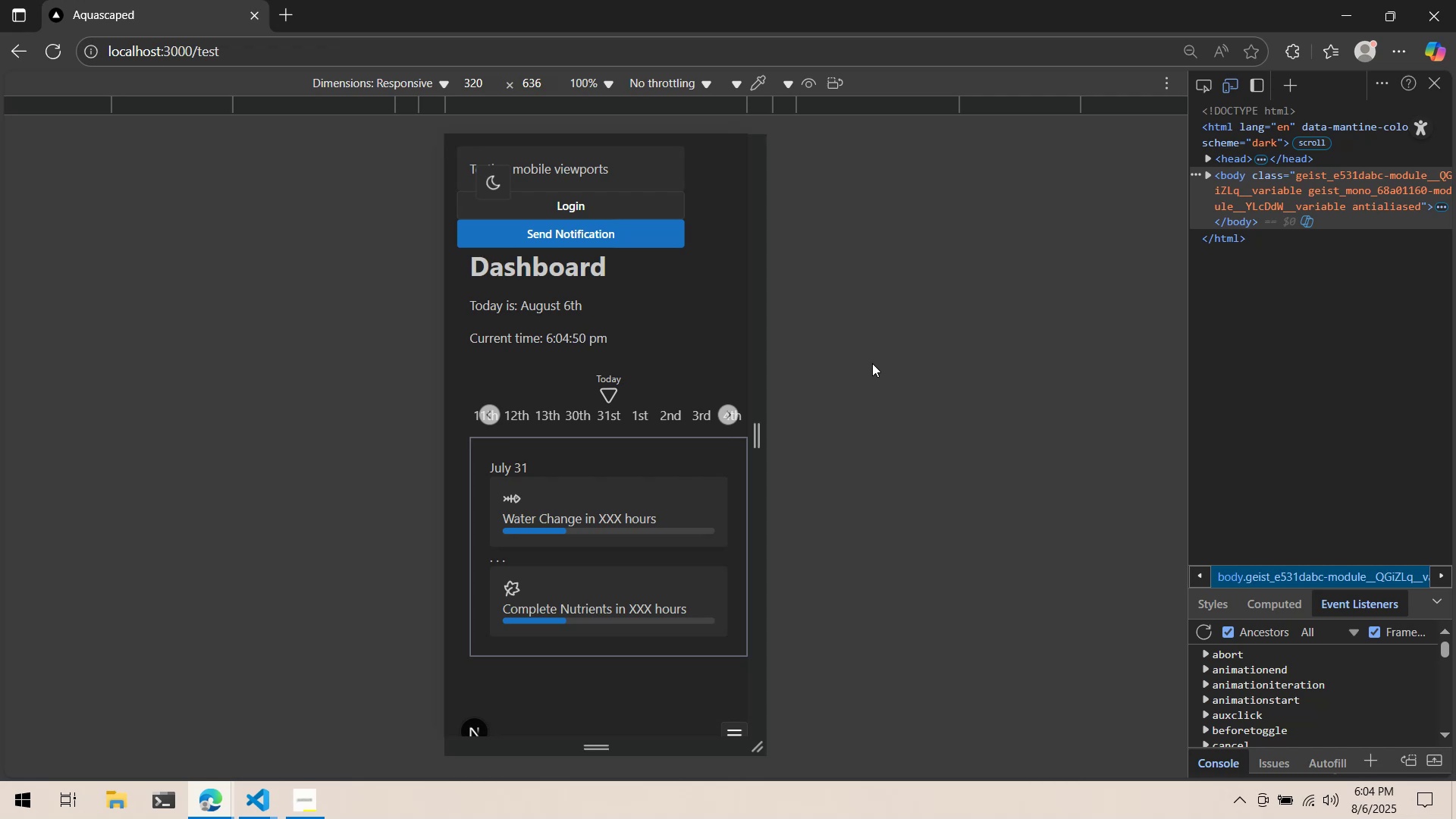 
wait(29.38)
 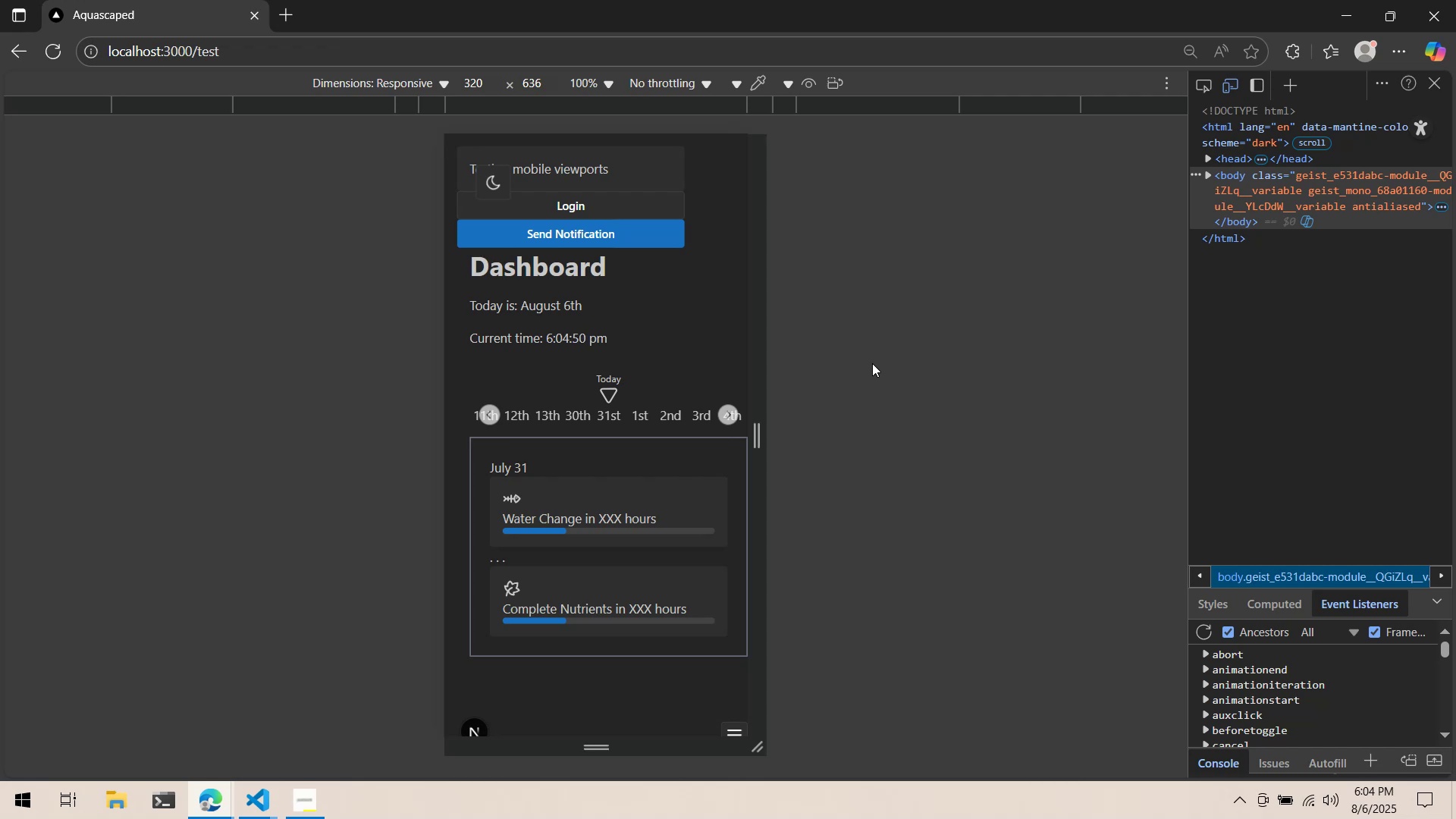 
left_click([639, 177])
 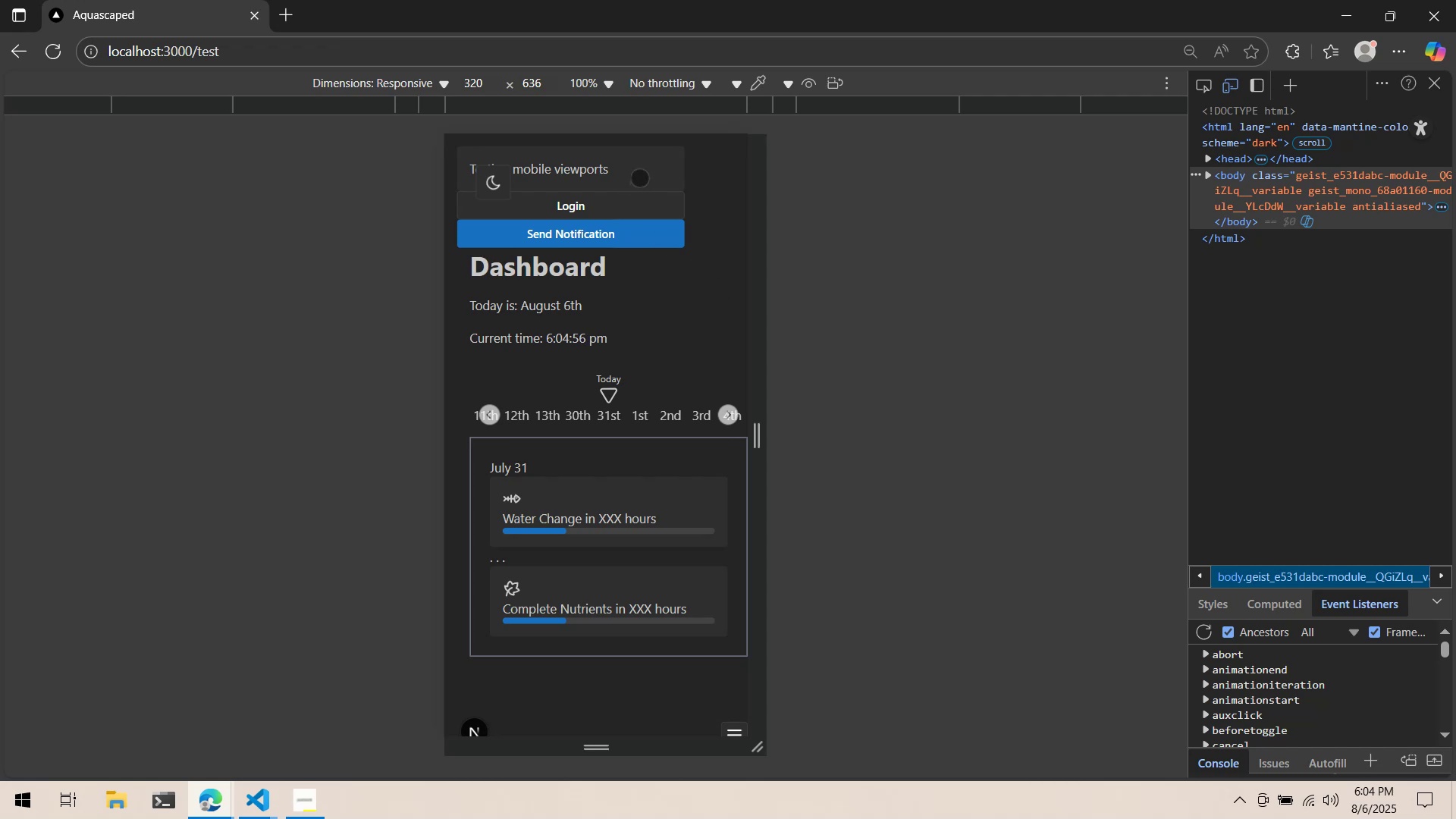 
key(Alt+AltLeft)
 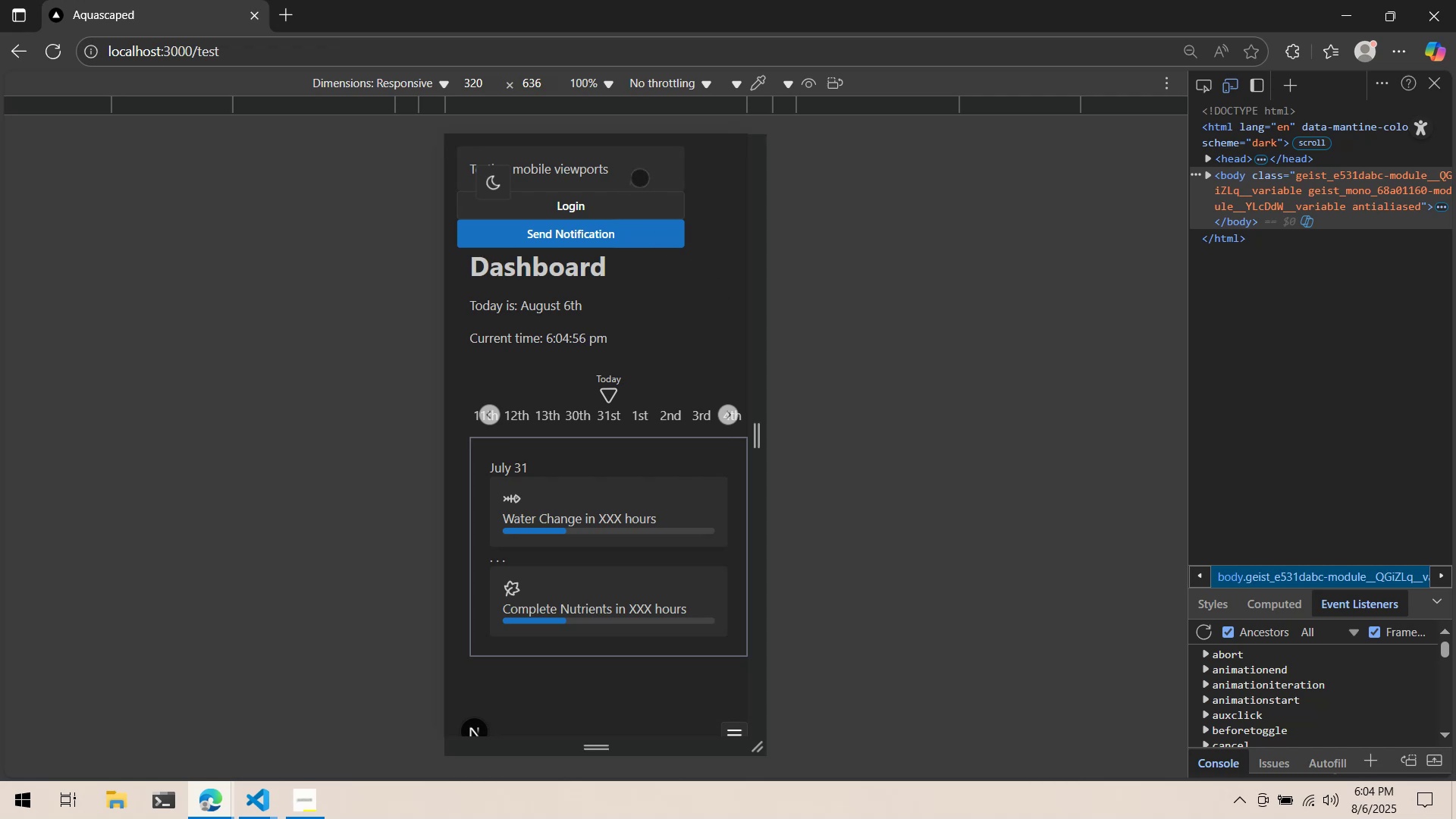 
key(Alt+Tab)
 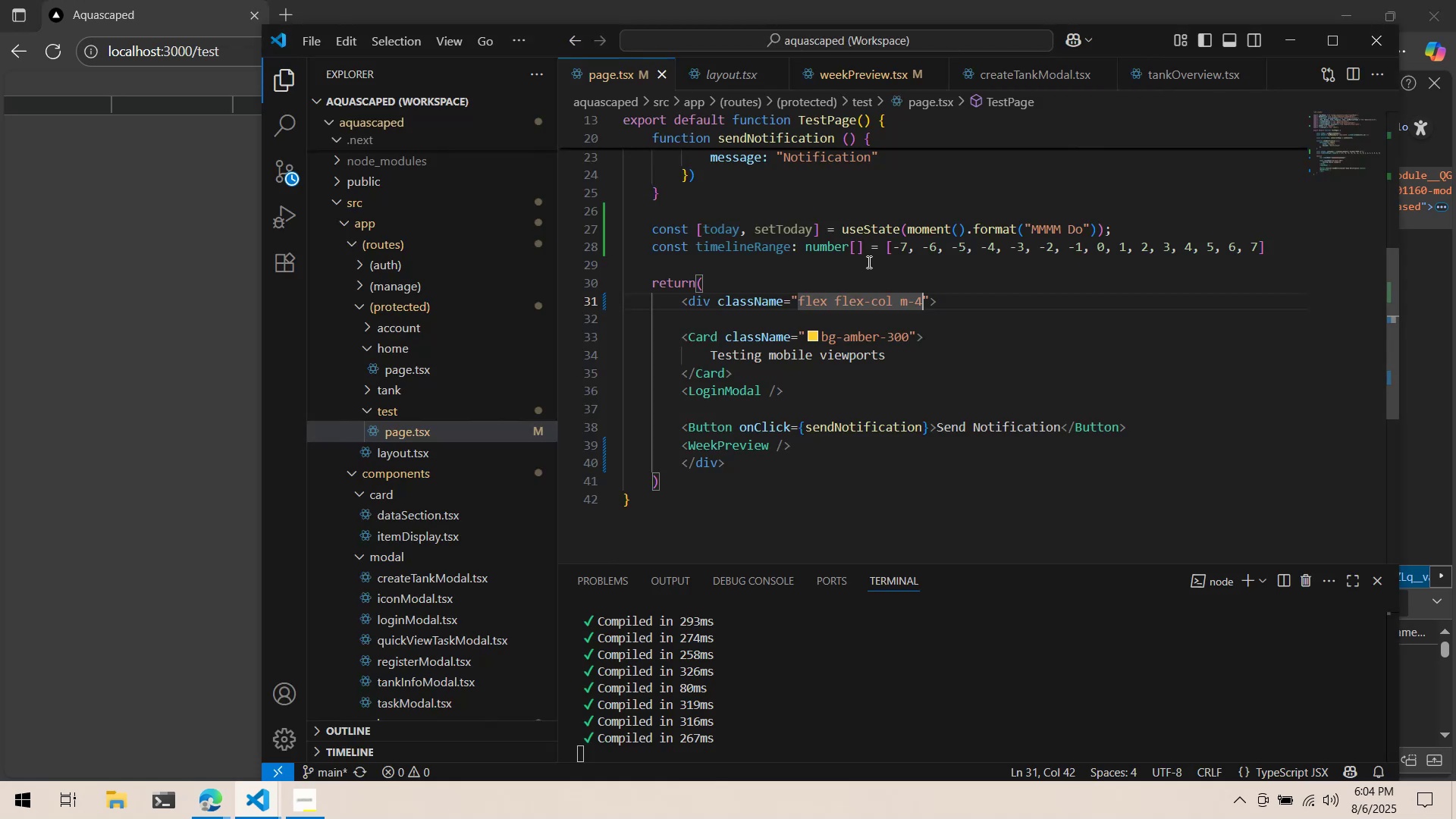 
key(Alt+AltLeft)
 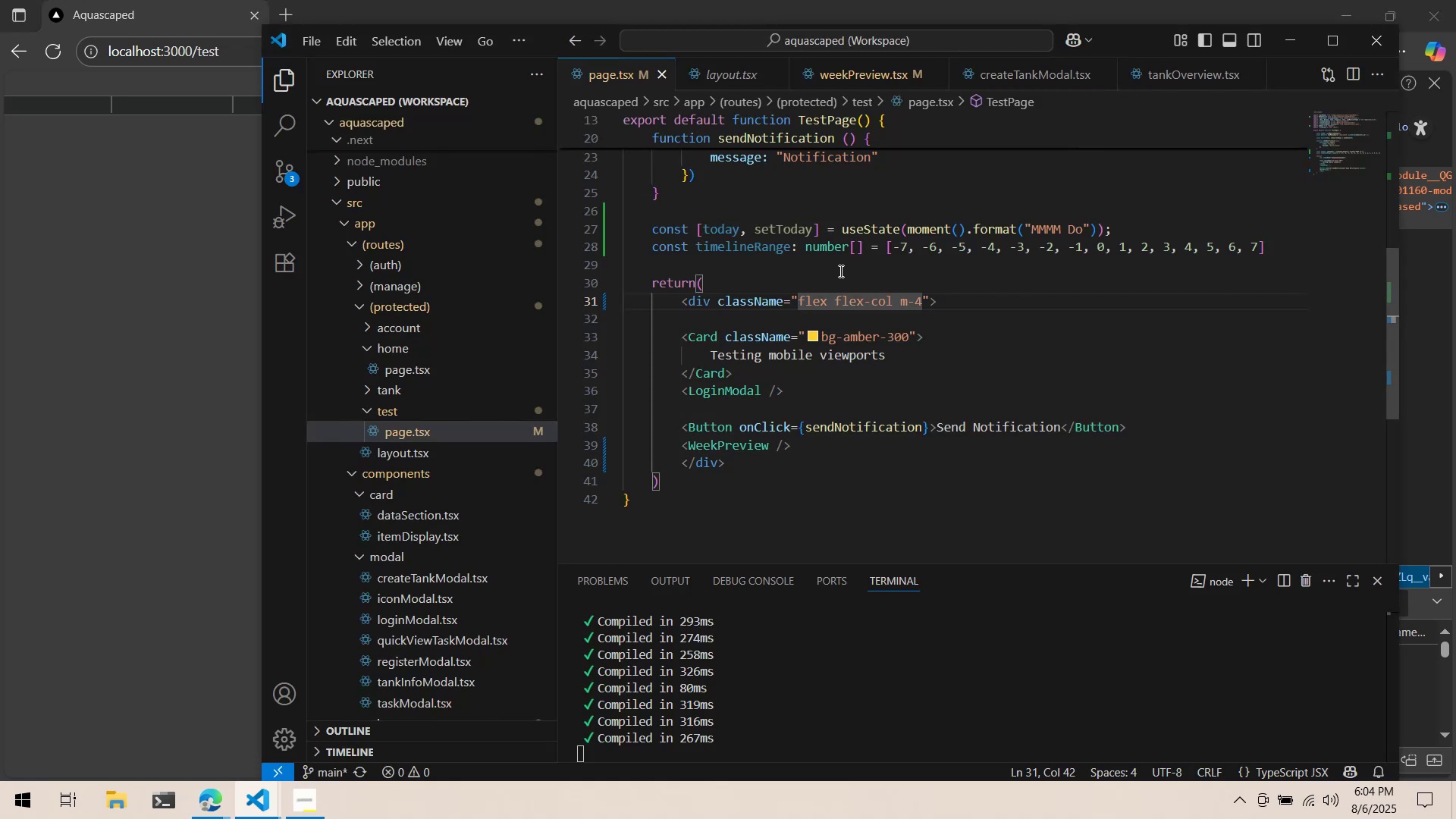 
key(Alt+Tab)
 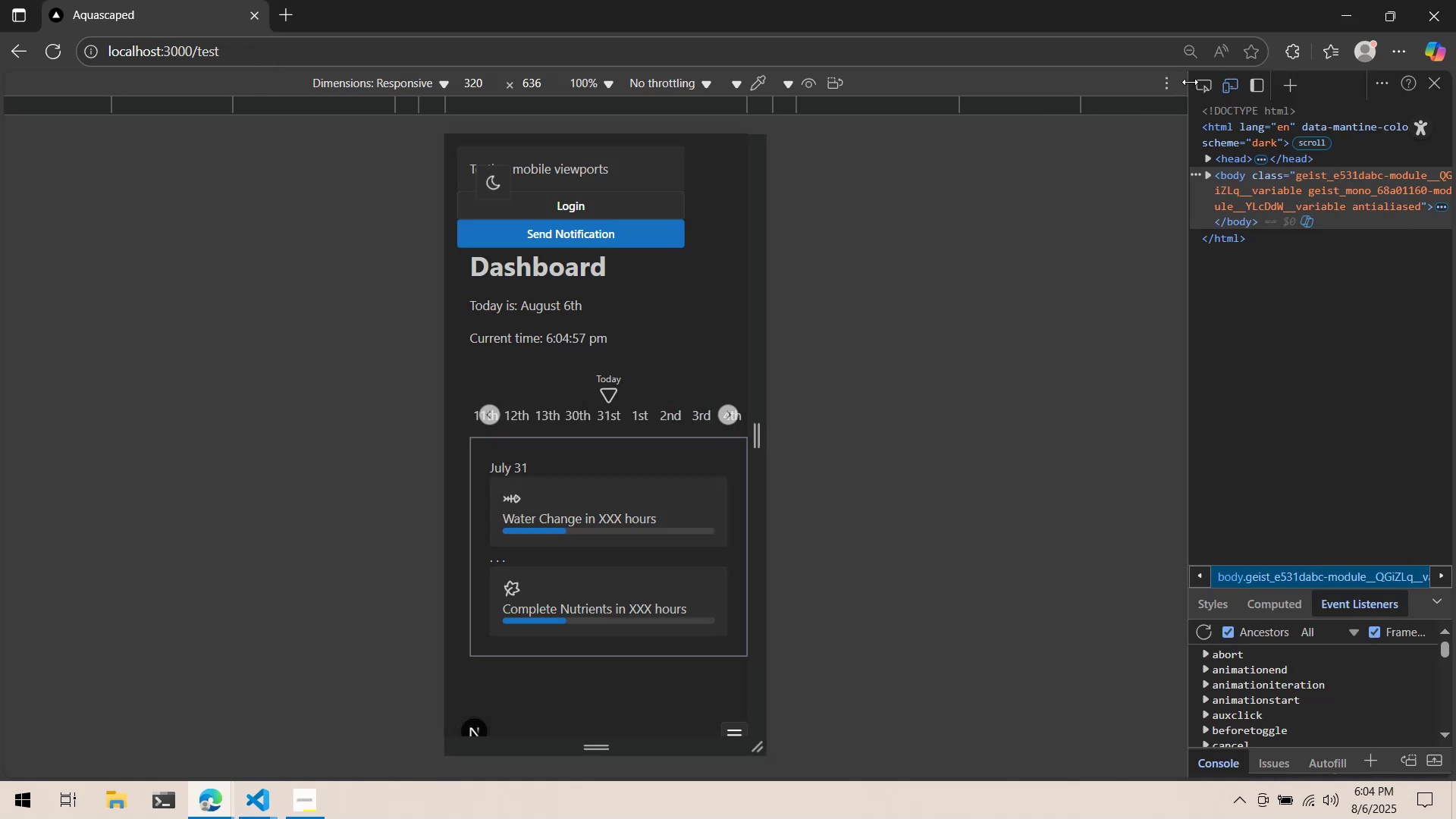 
left_click([1203, 84])
 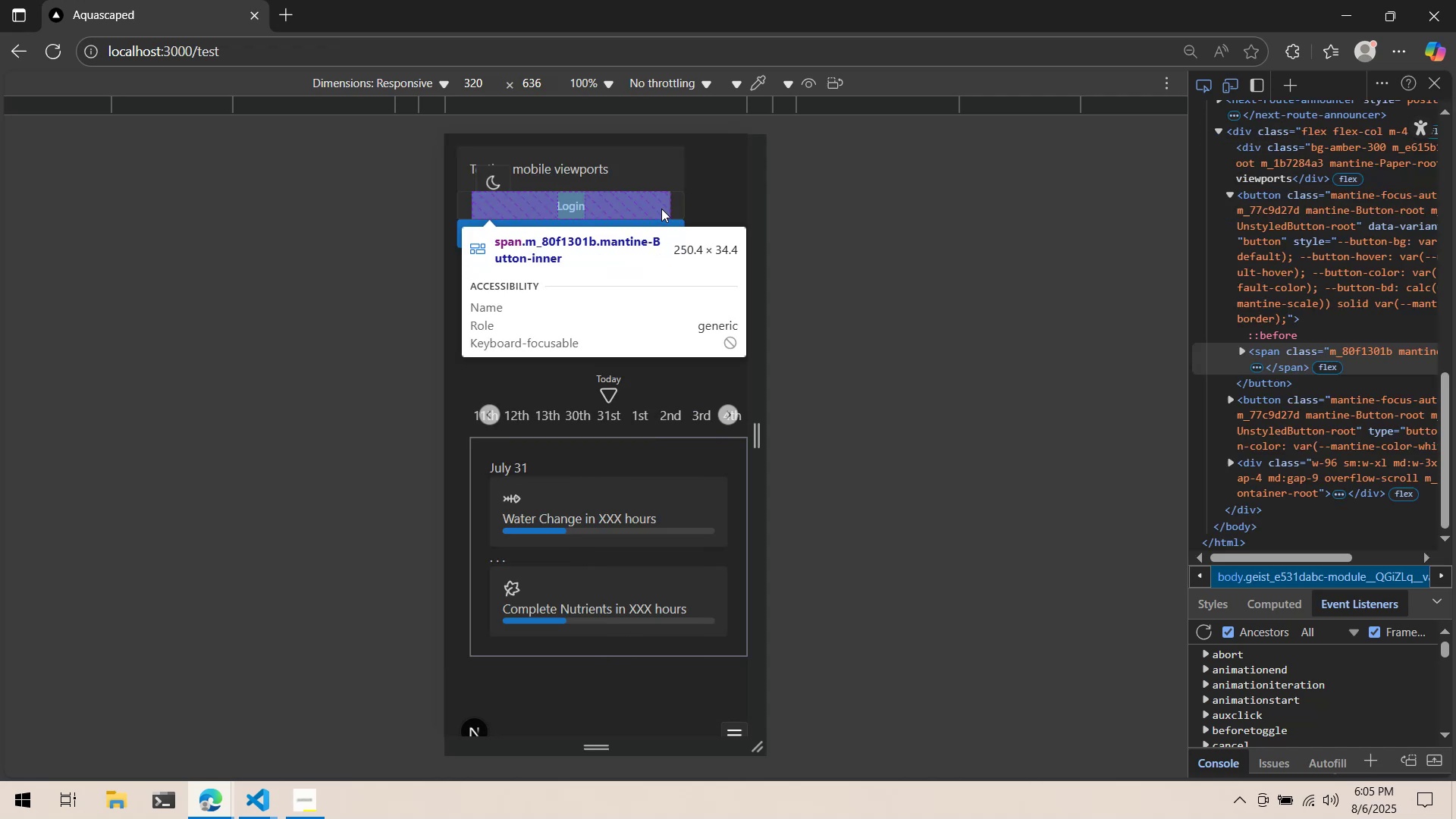 
wait(5.67)
 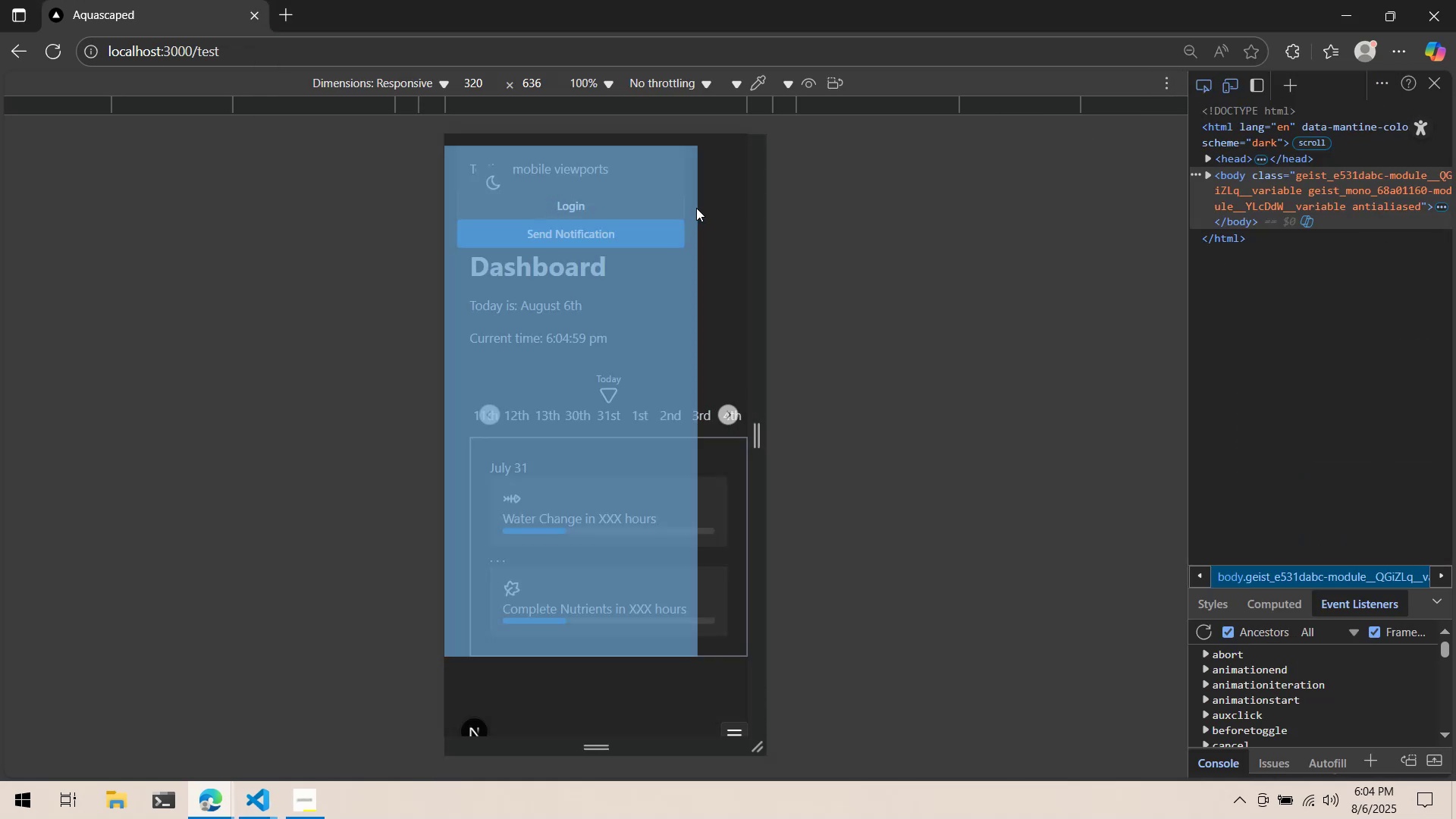 
left_click([690, 202])
 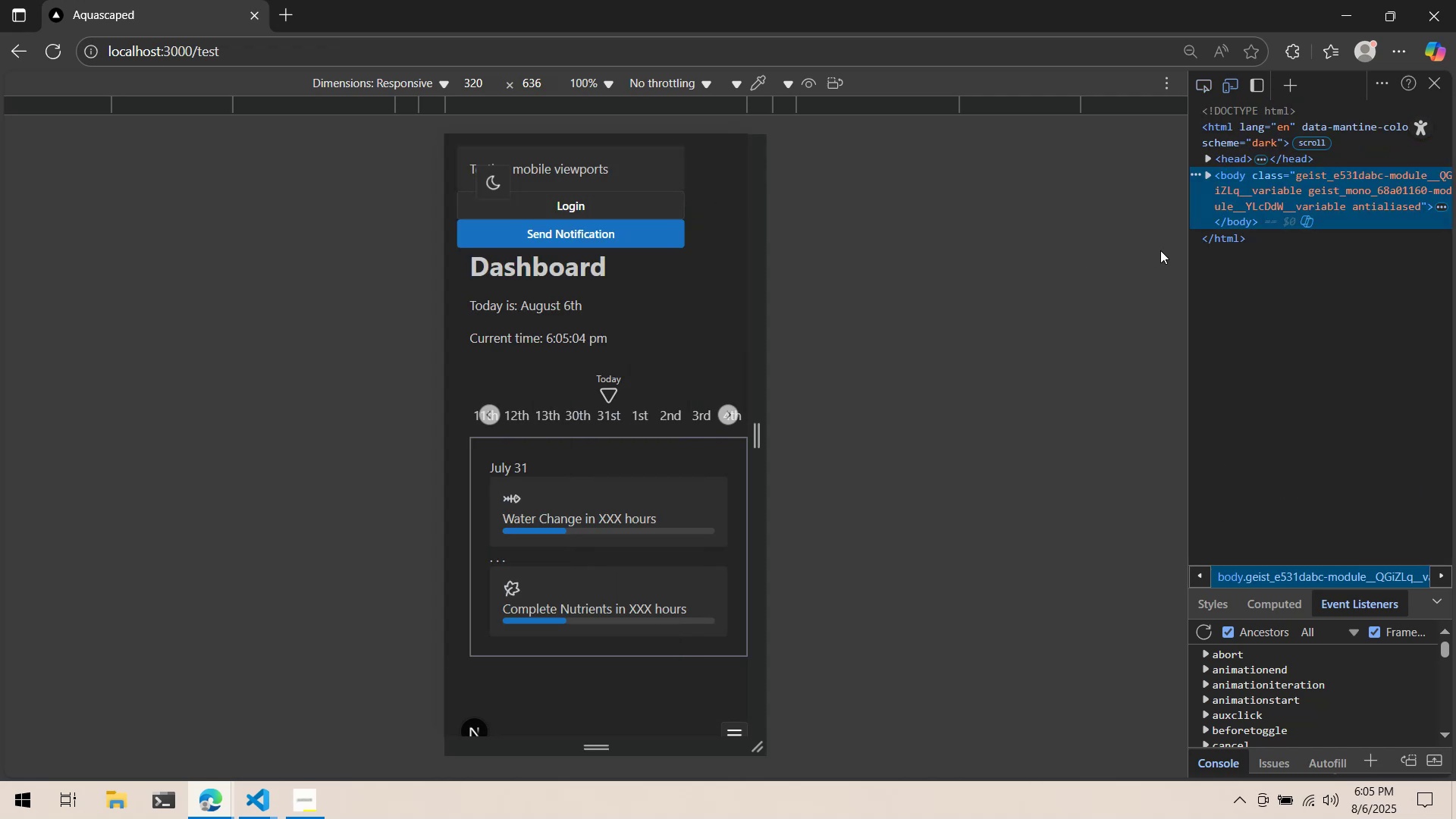 
left_click_drag(start_coordinate=[1188, 241], to_coordinate=[923, 242])
 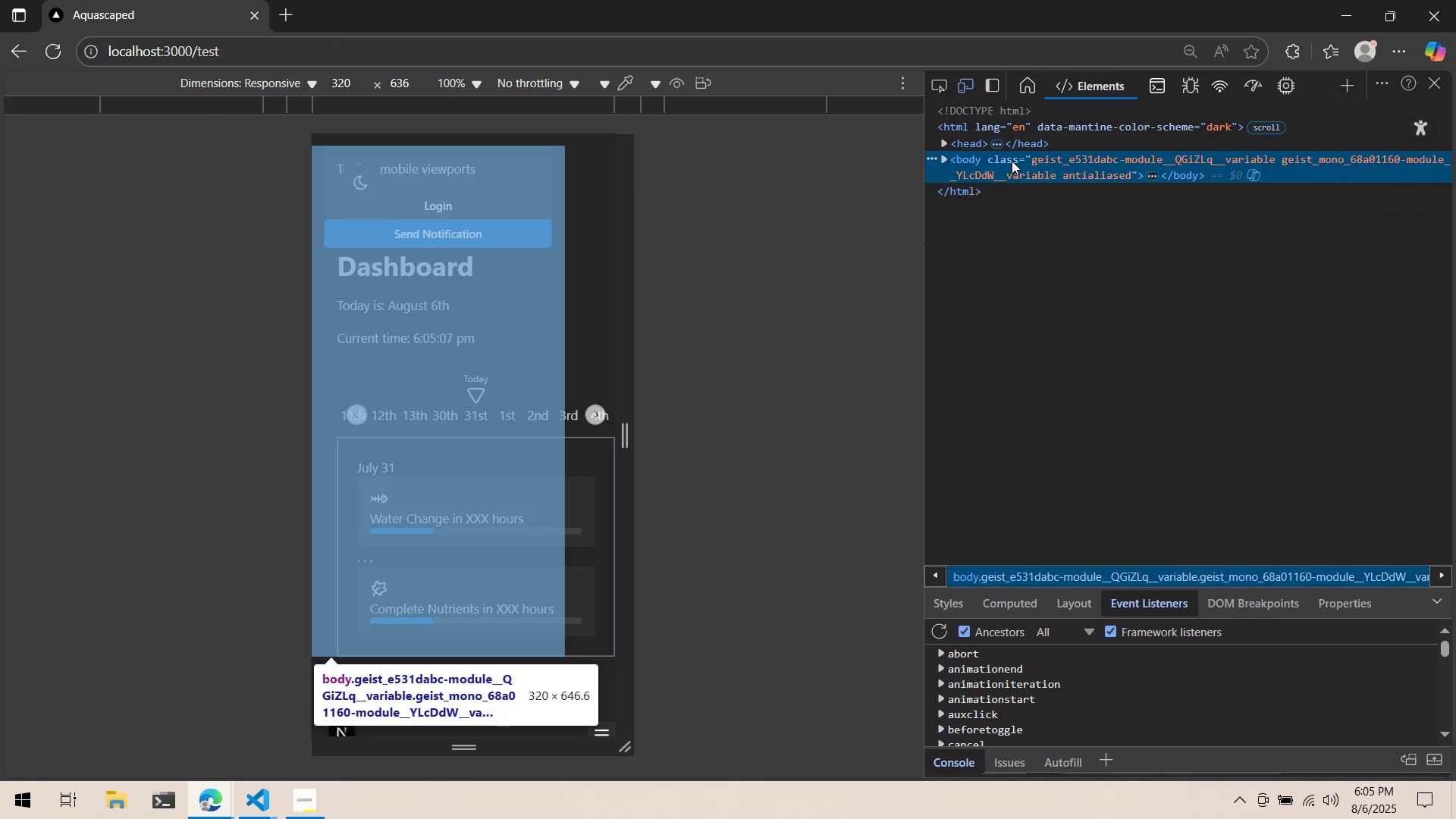 
left_click([942, 162])
 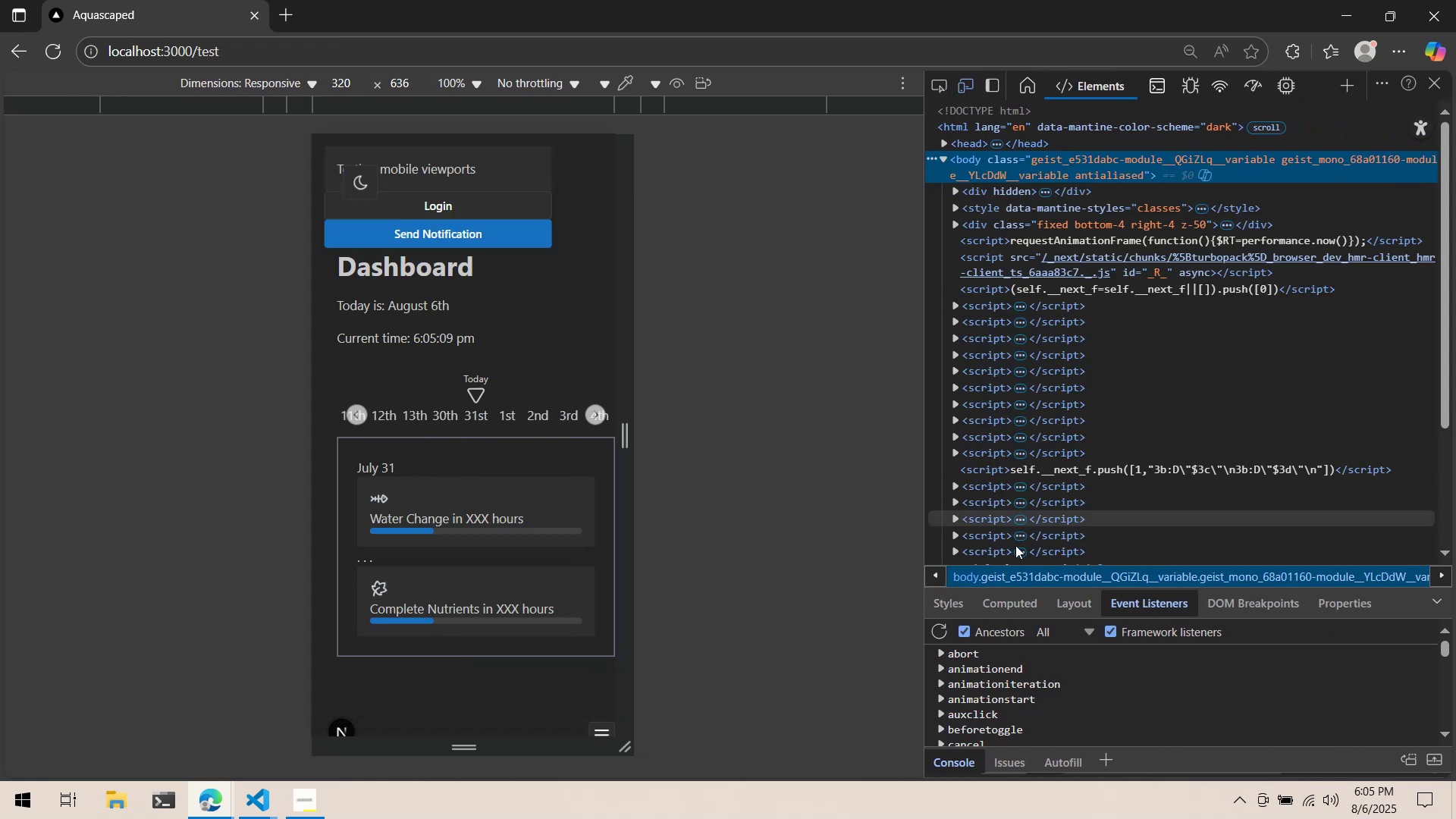 
left_click_drag(start_coordinate=[995, 604], to_coordinate=[995, 609])
 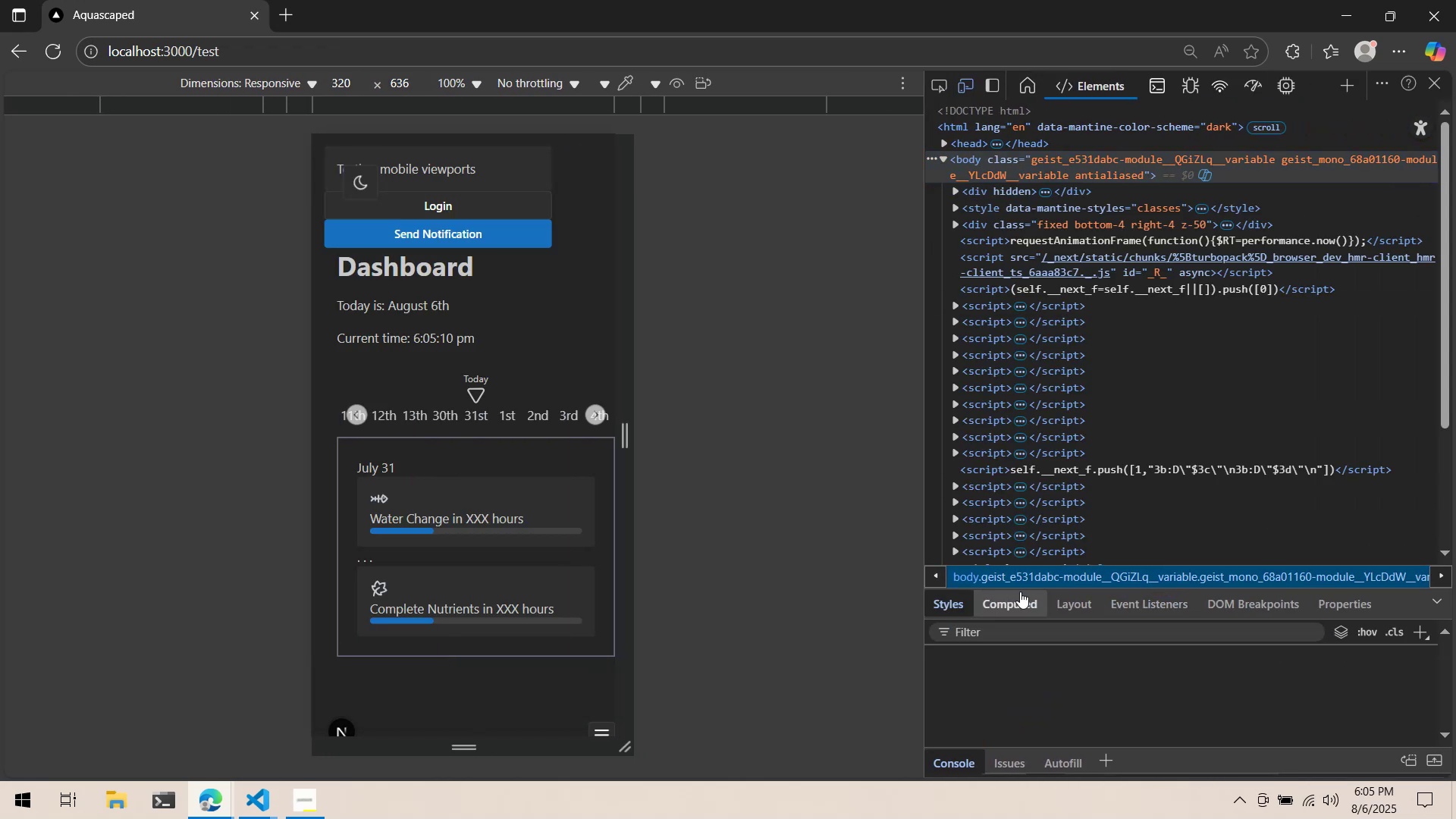 
left_click([1002, 594])
 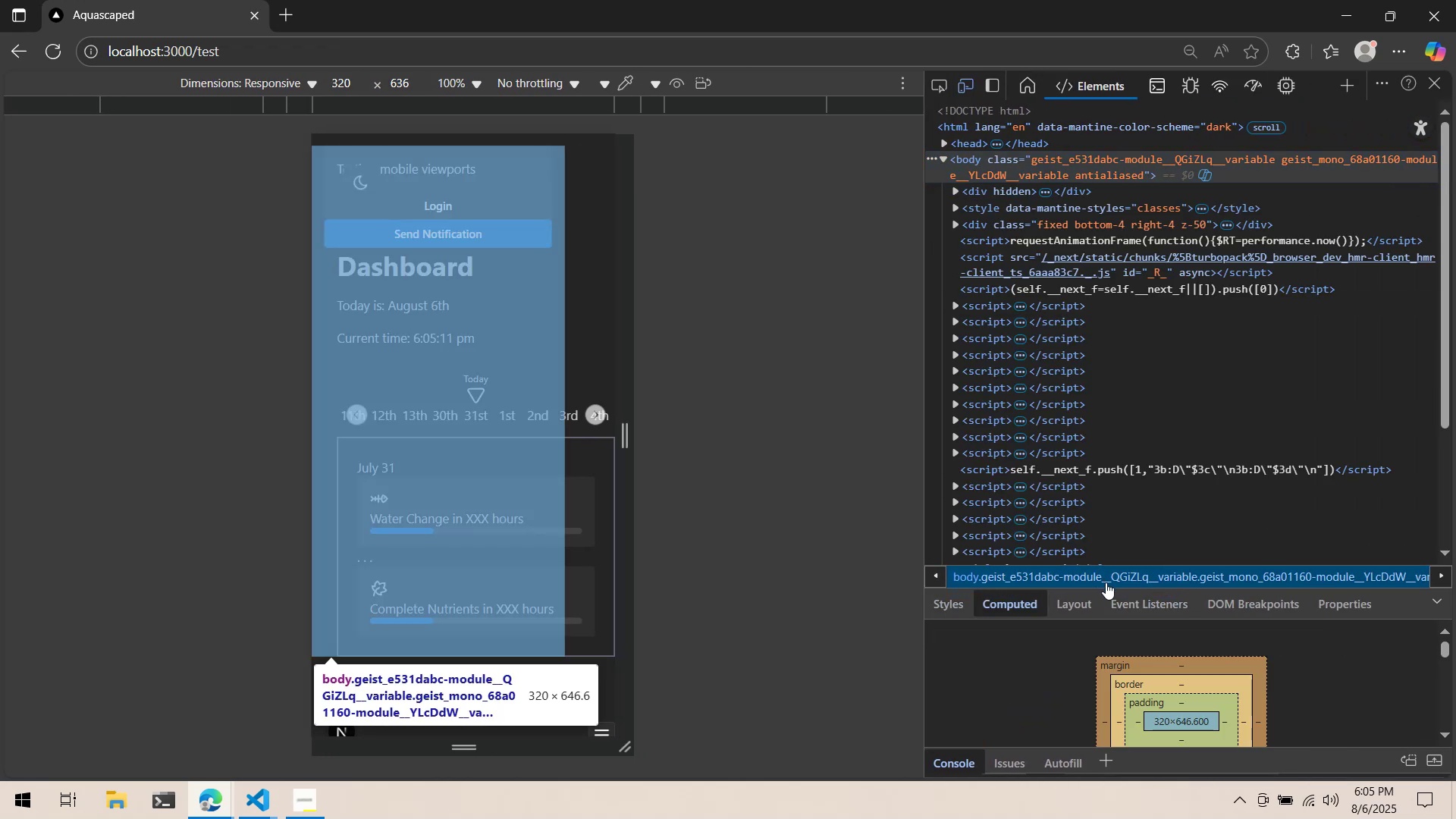 
left_click_drag(start_coordinate=[1103, 587], to_coordinate=[1102, 532])
 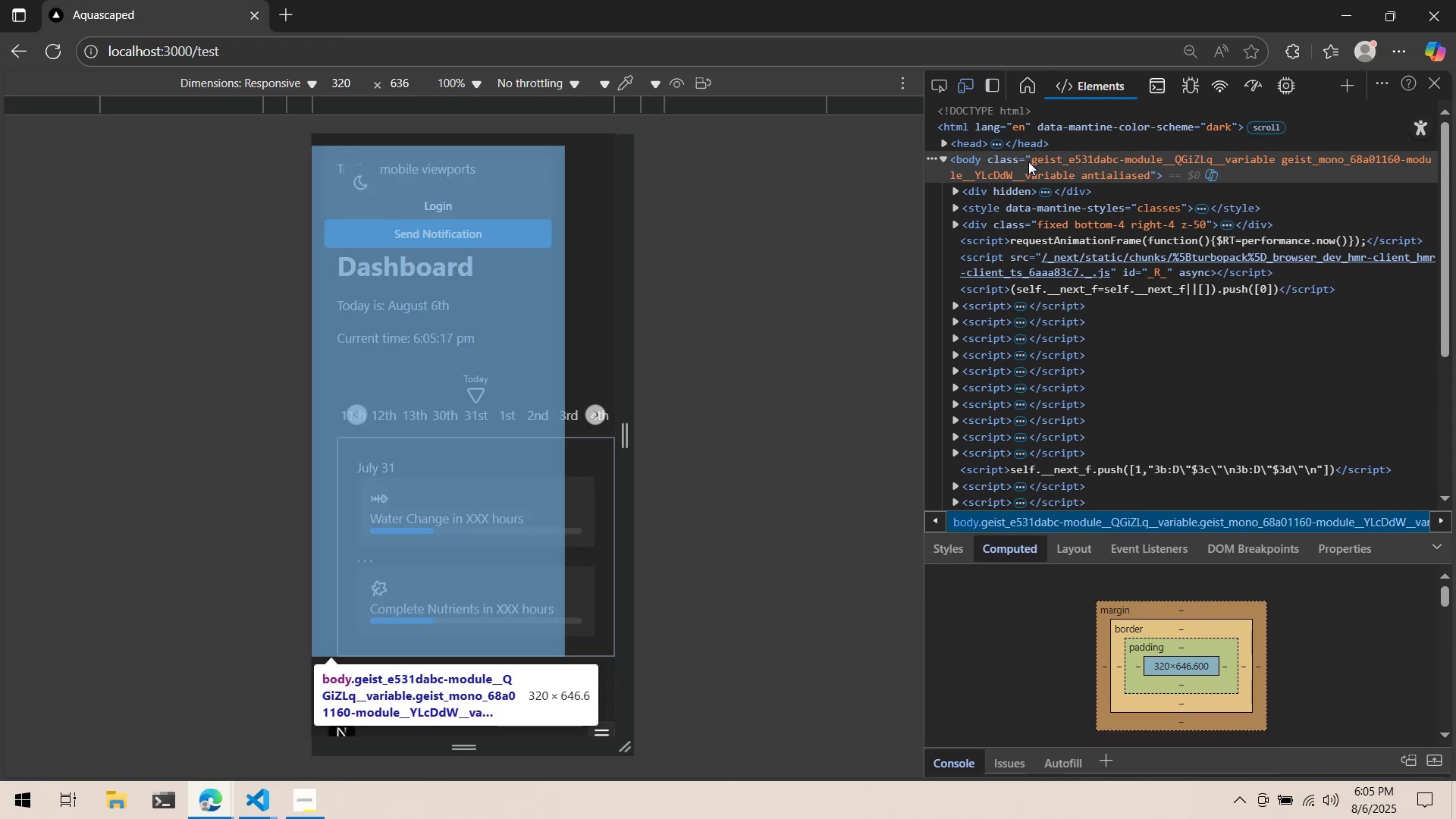 
wait(10.29)
 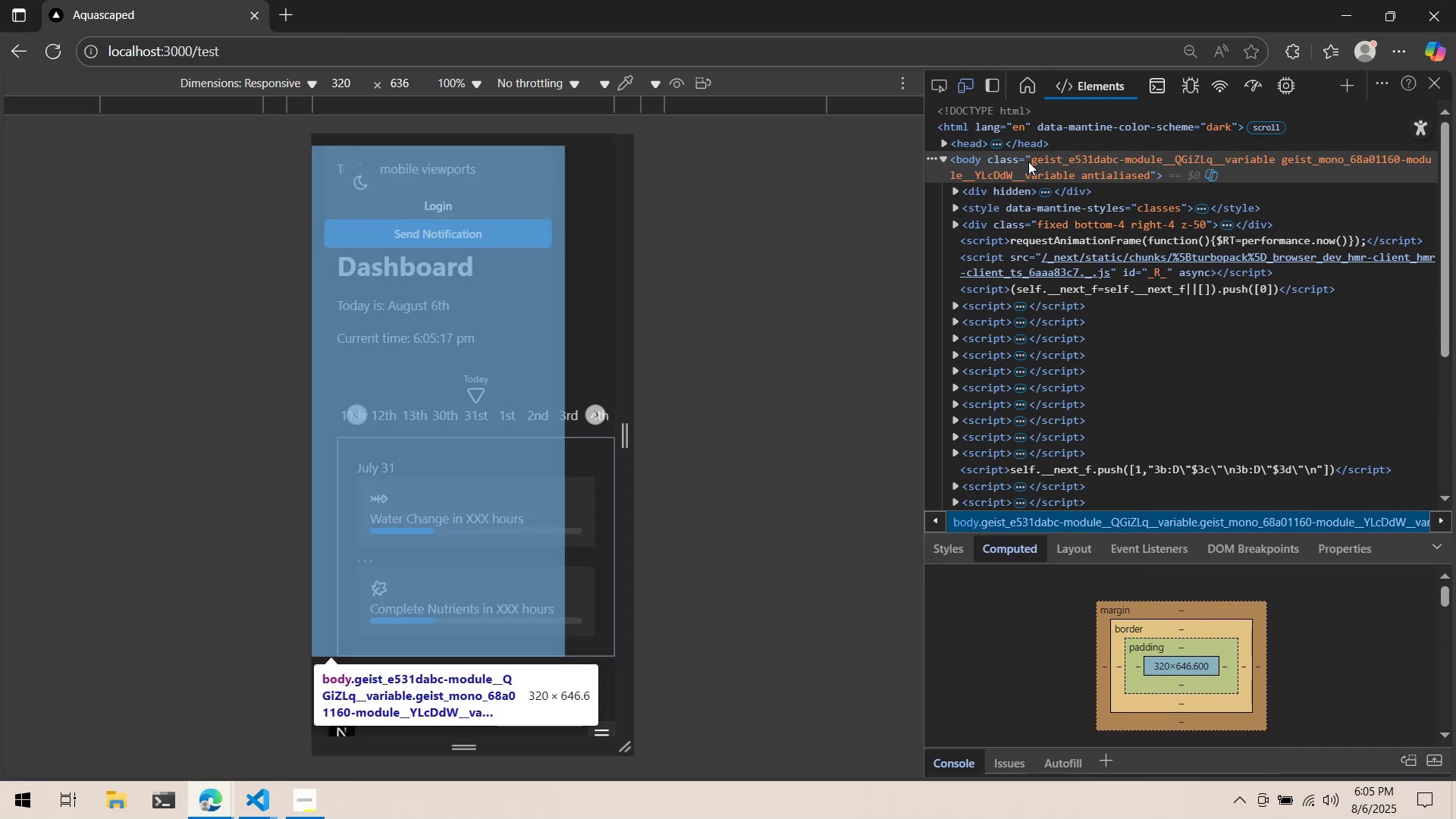 
scroll: coordinate [1028, 344], scroll_direction: down, amount: 2.0
 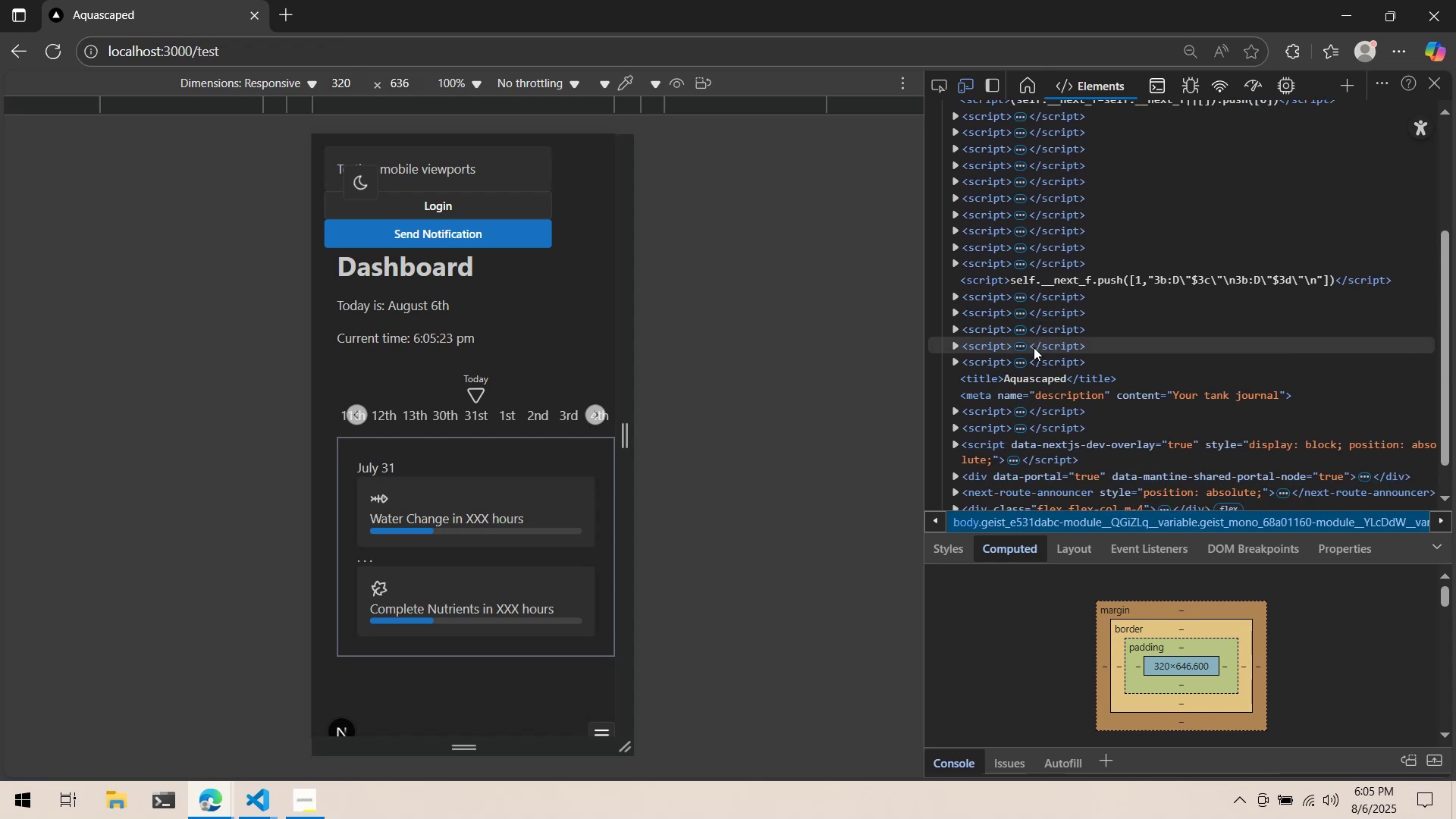 
scroll: coordinate [1028, 363], scroll_direction: up, amount: 3.0
 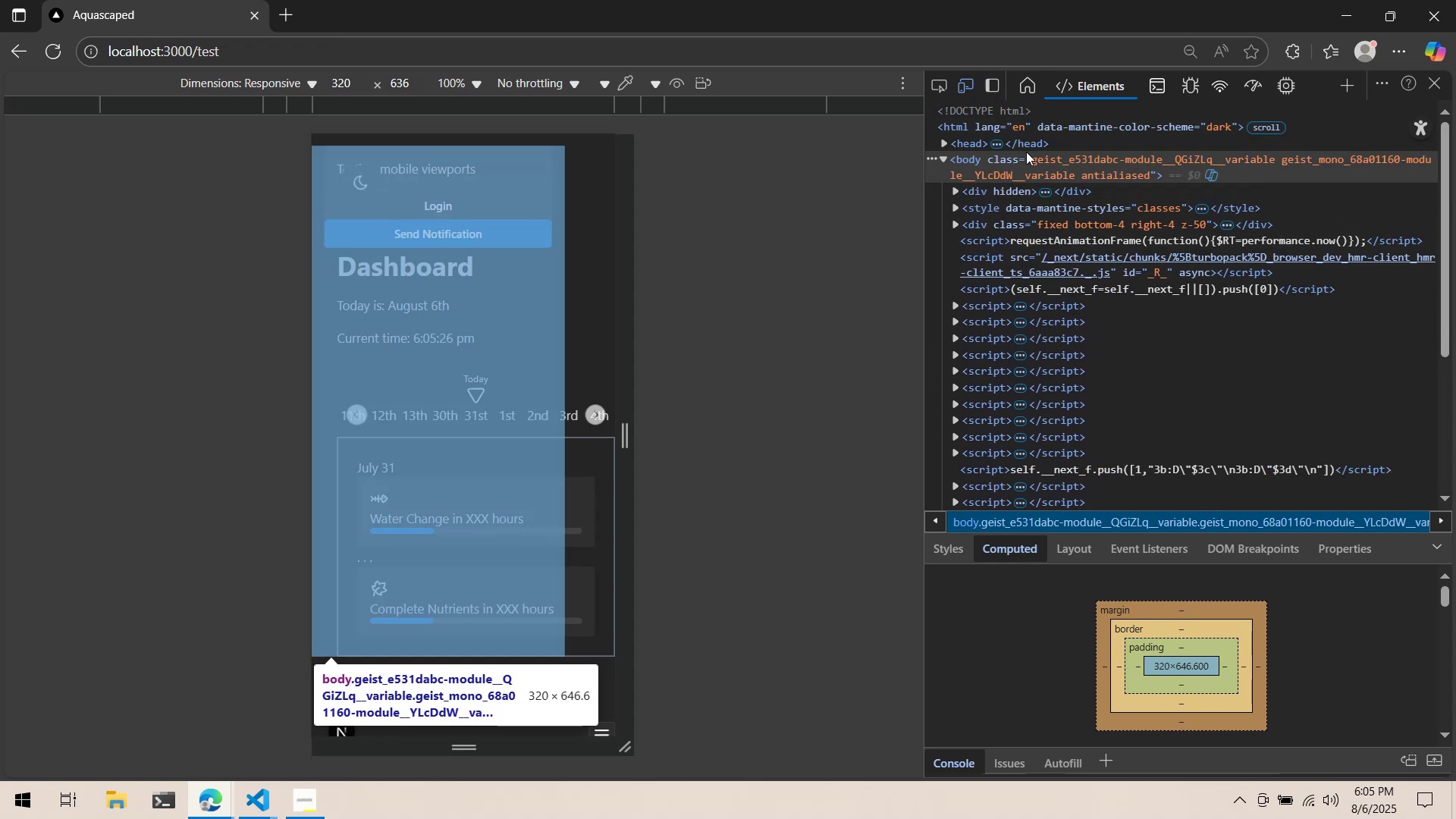 
left_click([1026, 152])
 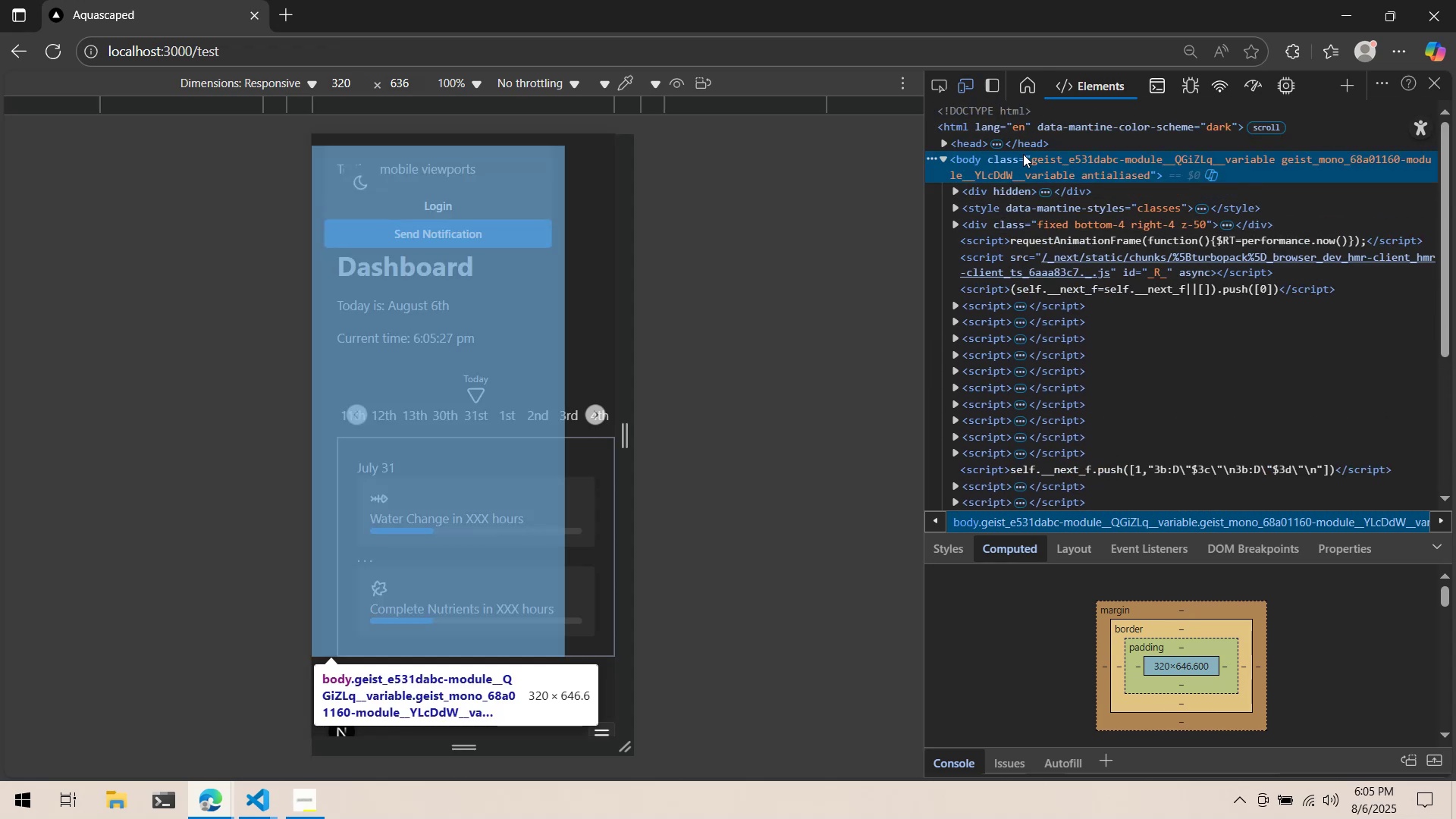 
key(Alt+AltLeft)
 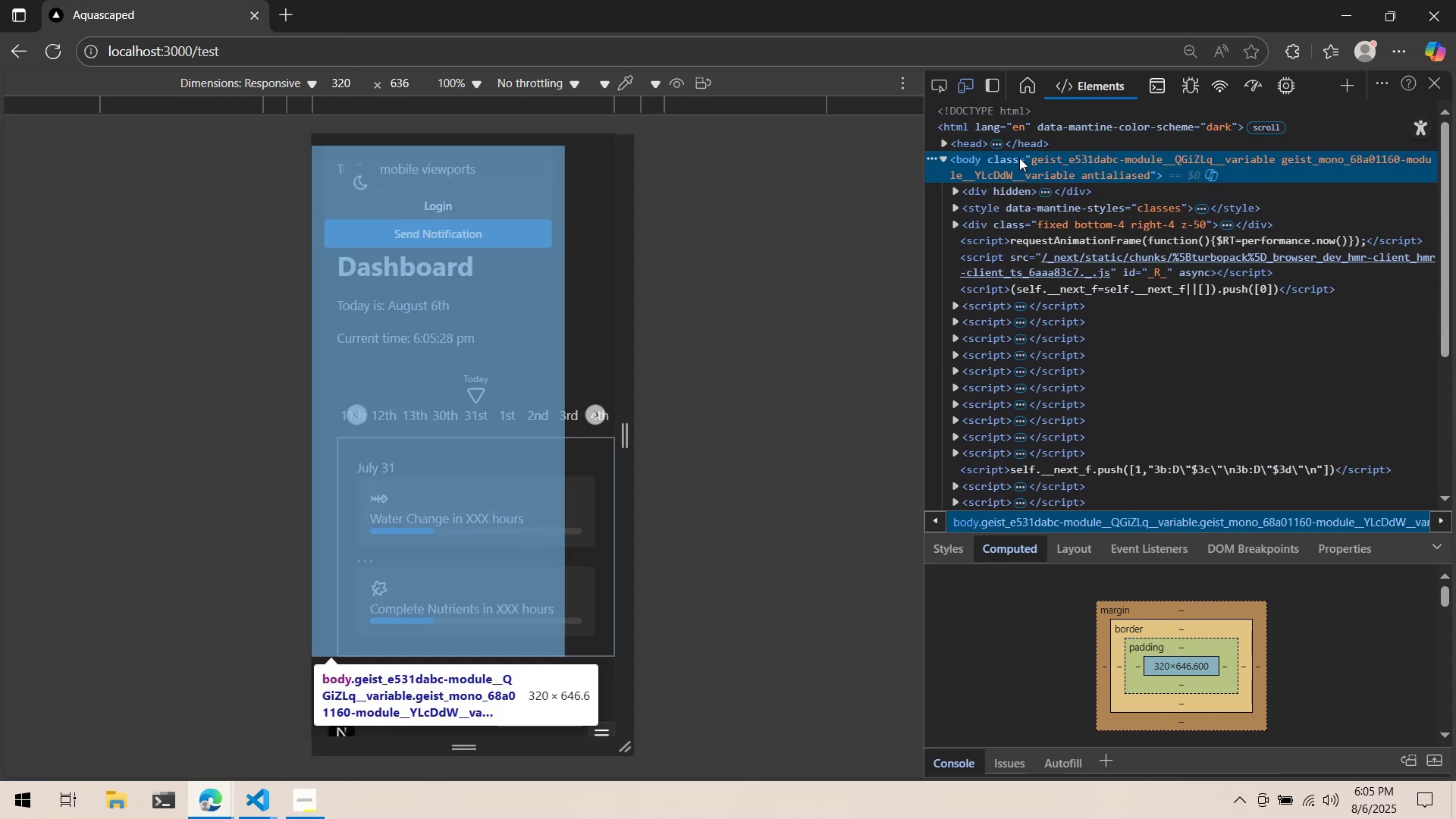 
key(Alt+Tab)
 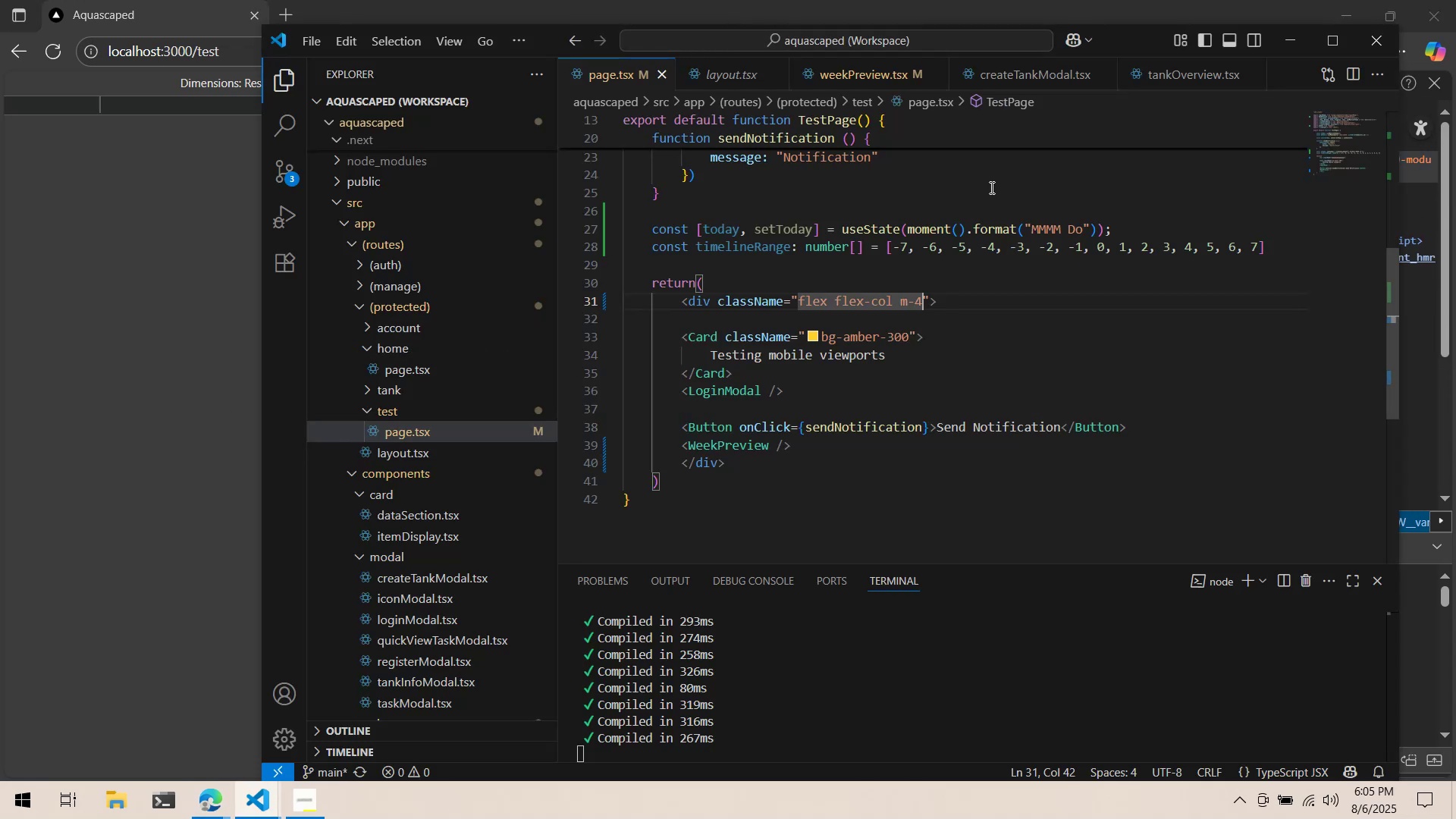 
left_click([925, 299])
 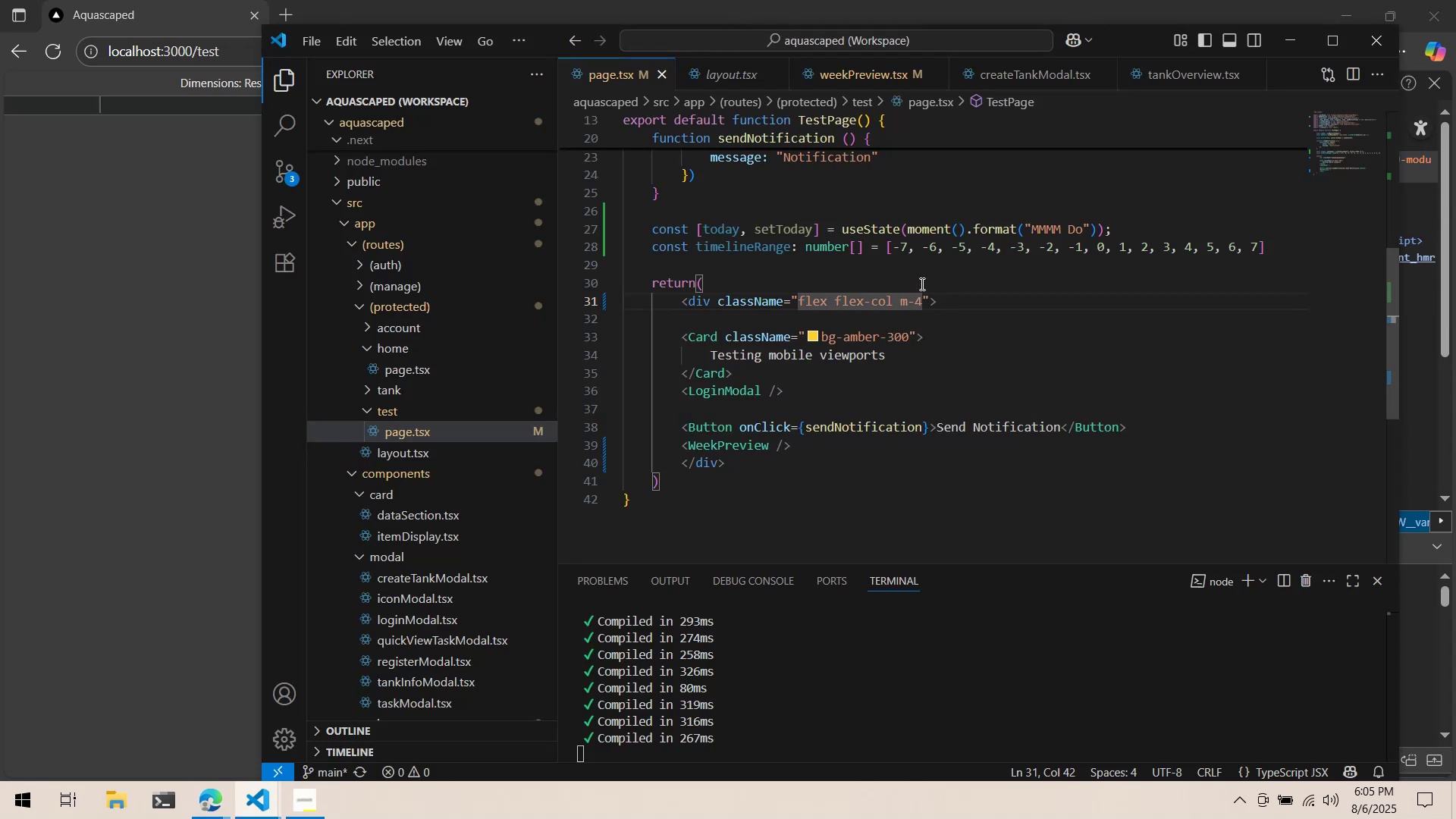 
double_click([920, 280])
 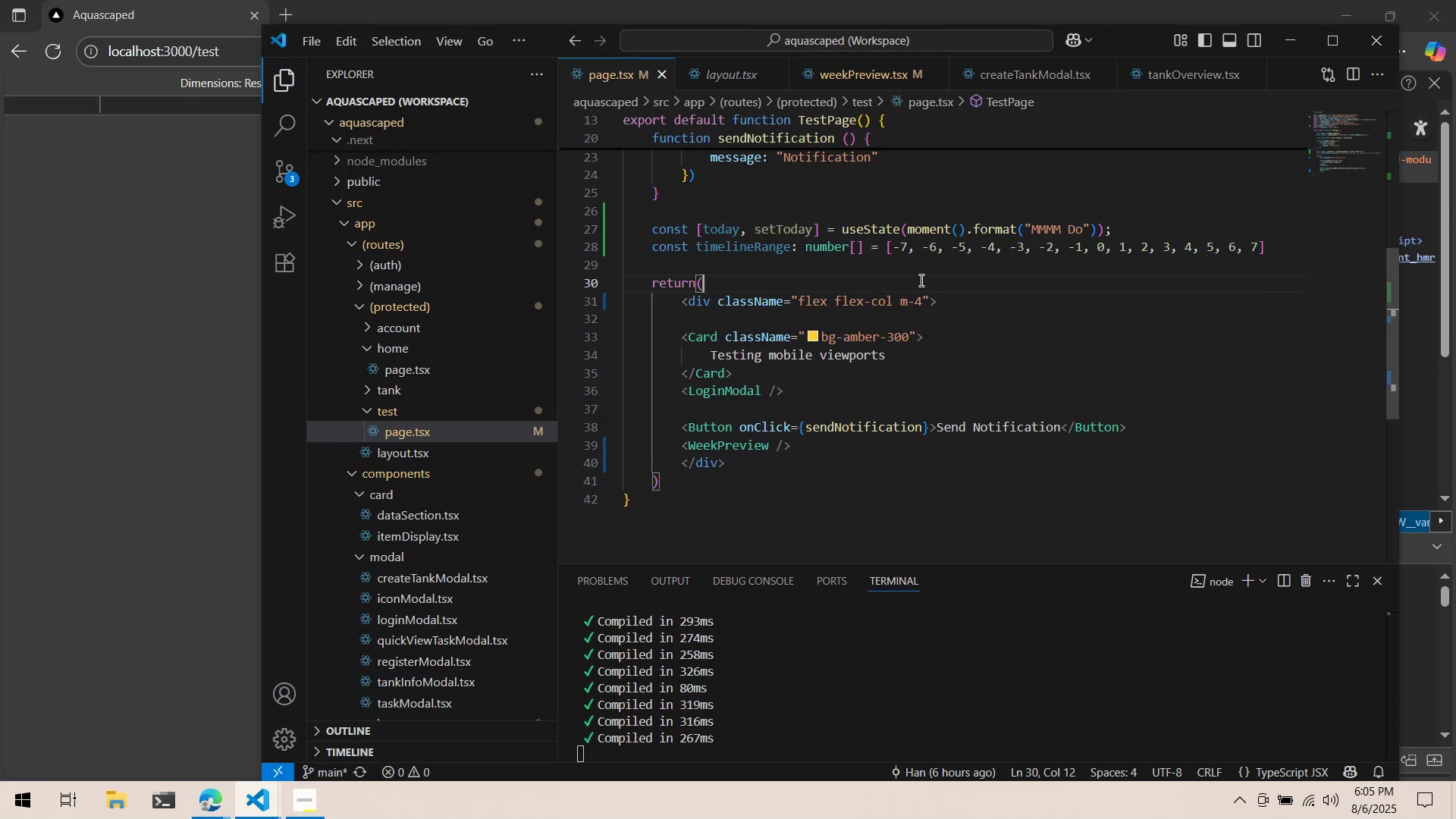 
hold_key(key=ControlLeft, duration=0.4)
 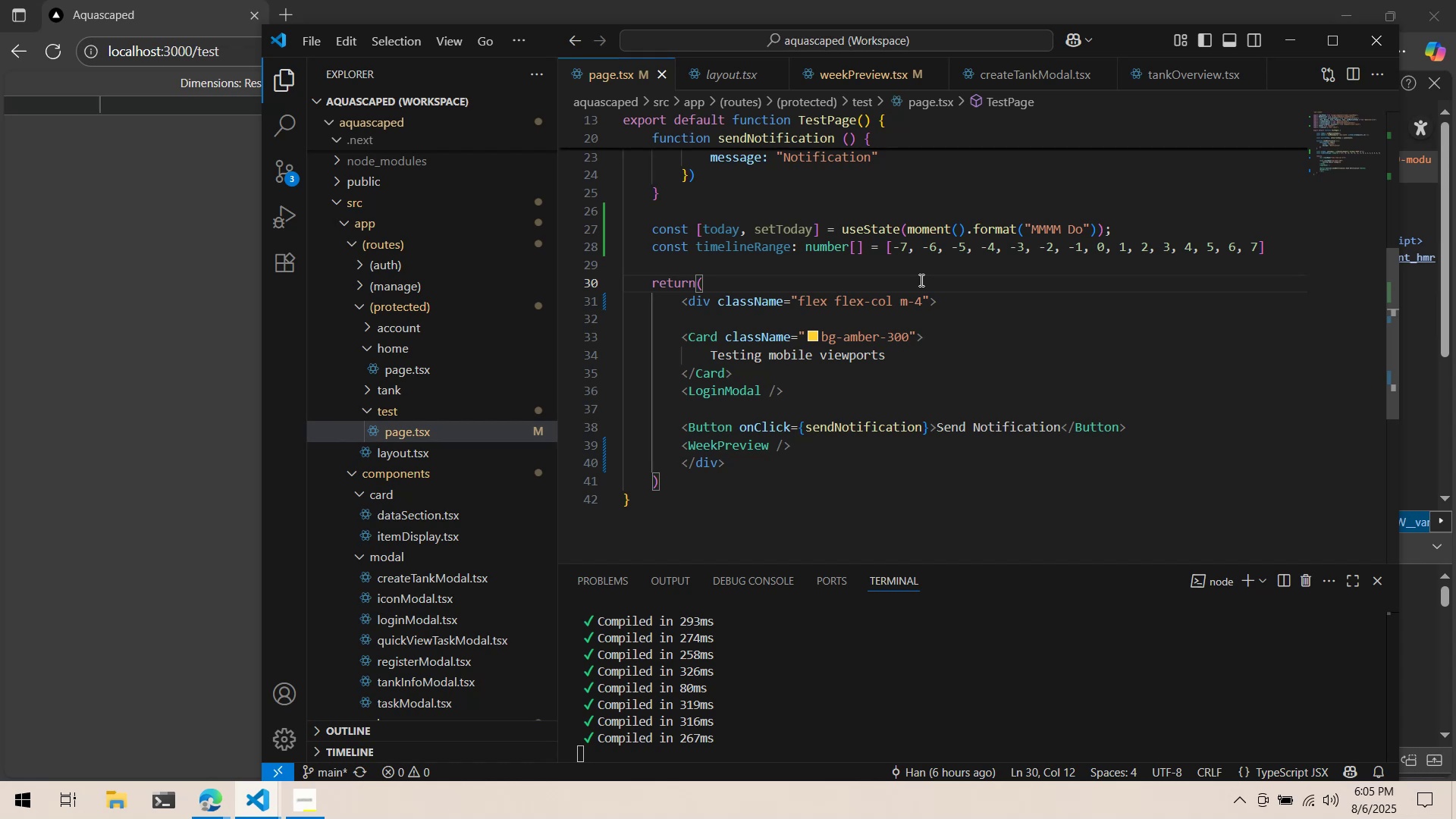 
key(Alt+AltLeft)
 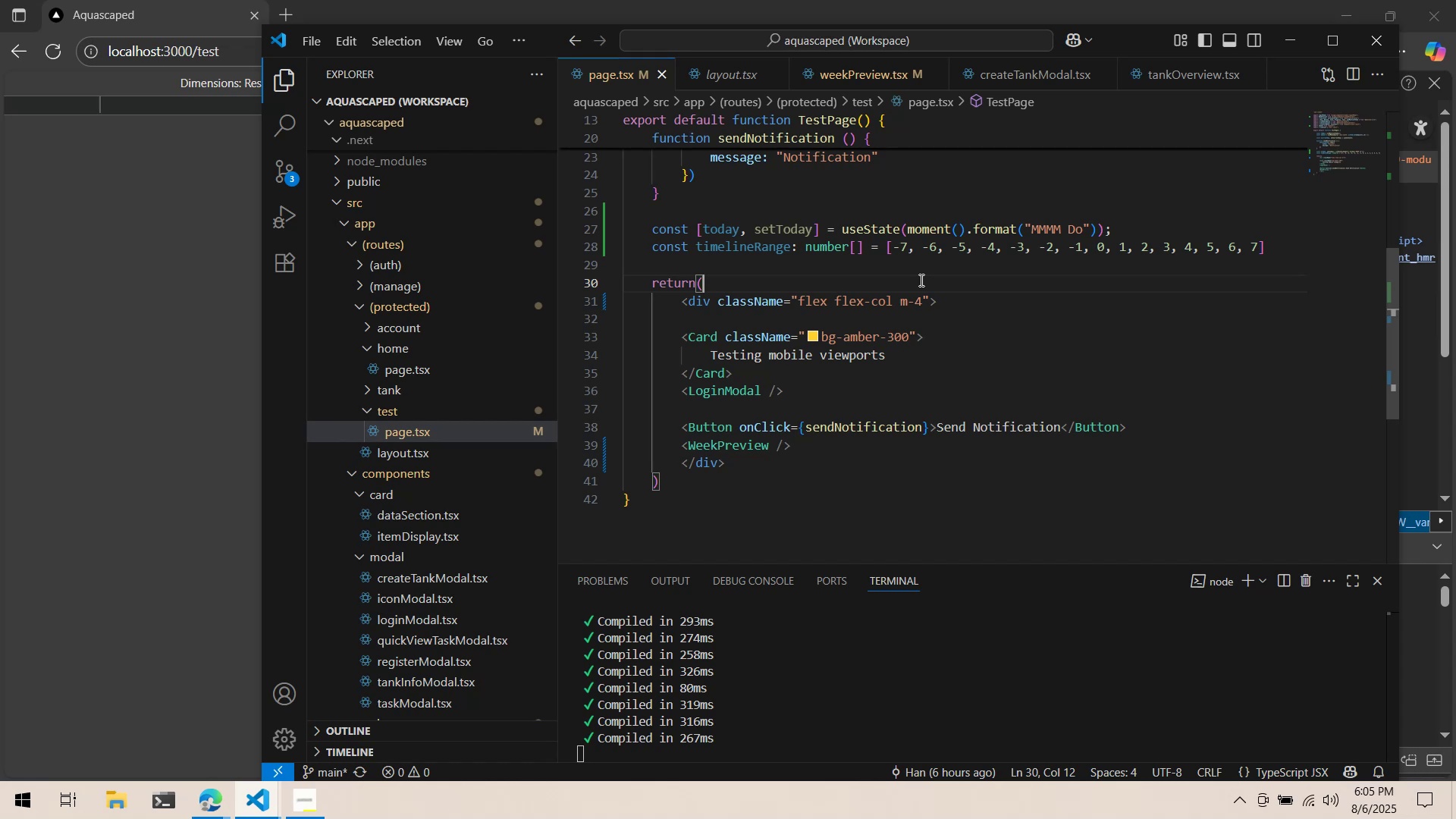 
key(Alt+Tab)
 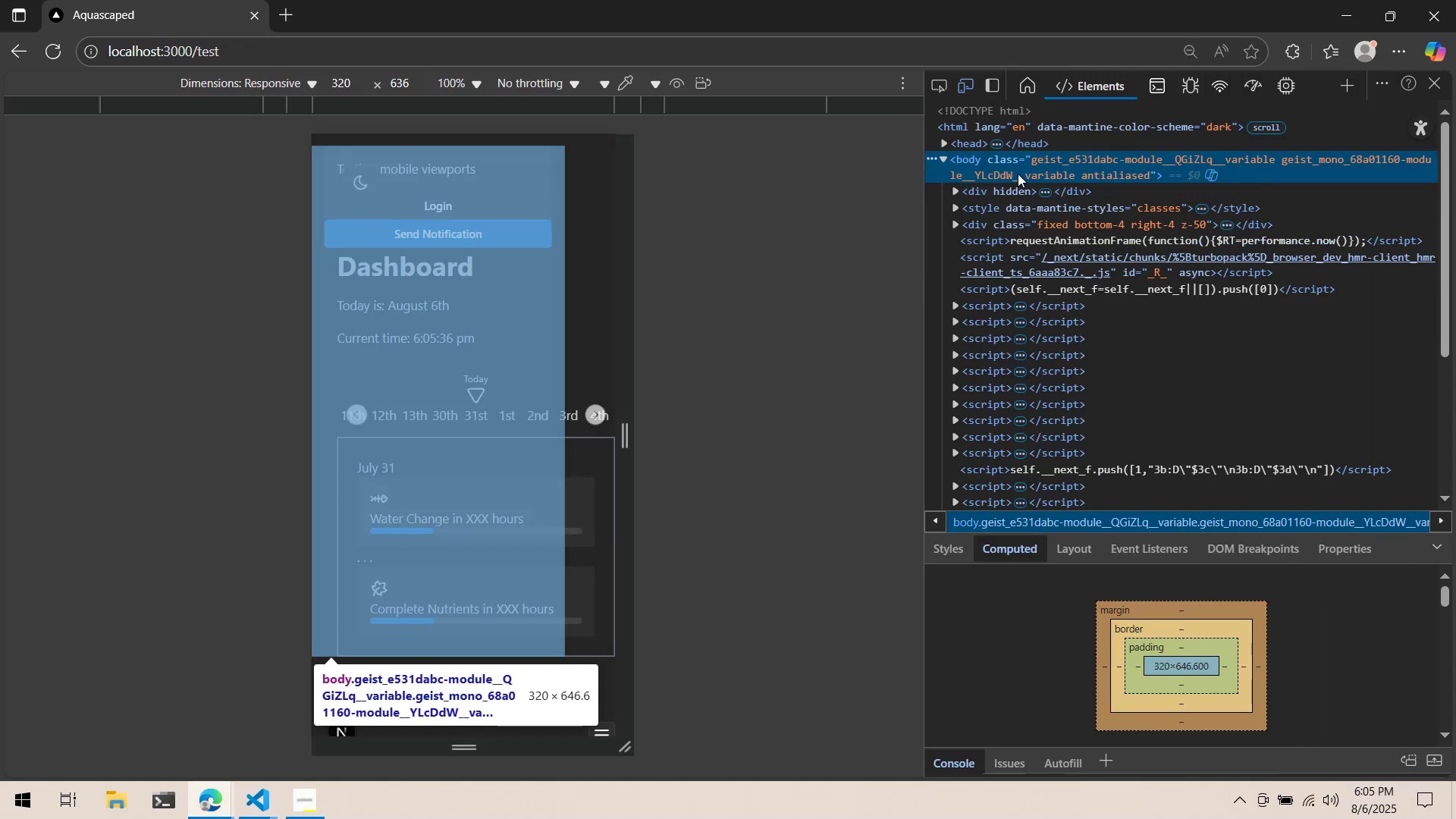 
wait(5.06)
 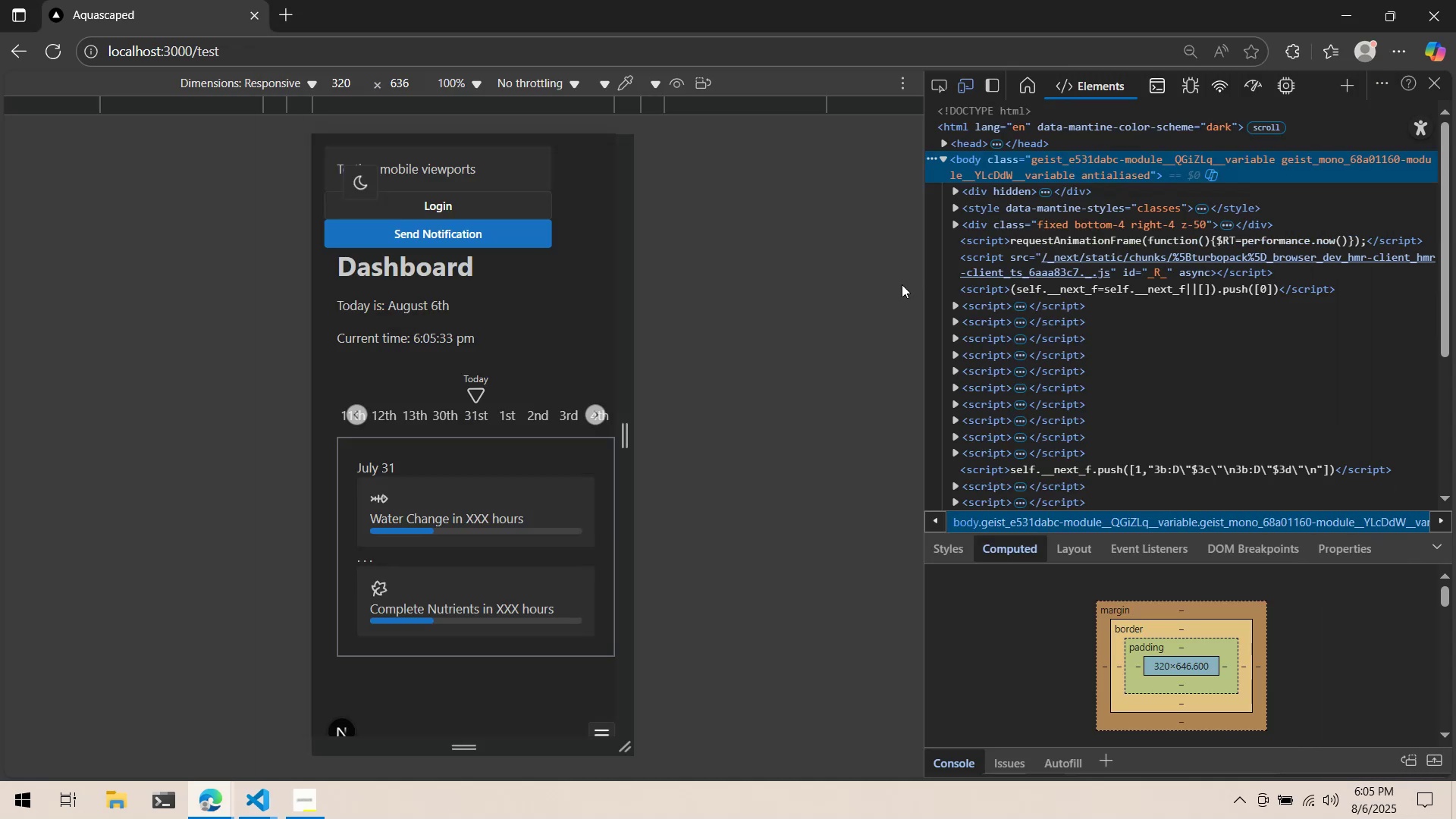 
left_click([1165, 668])
 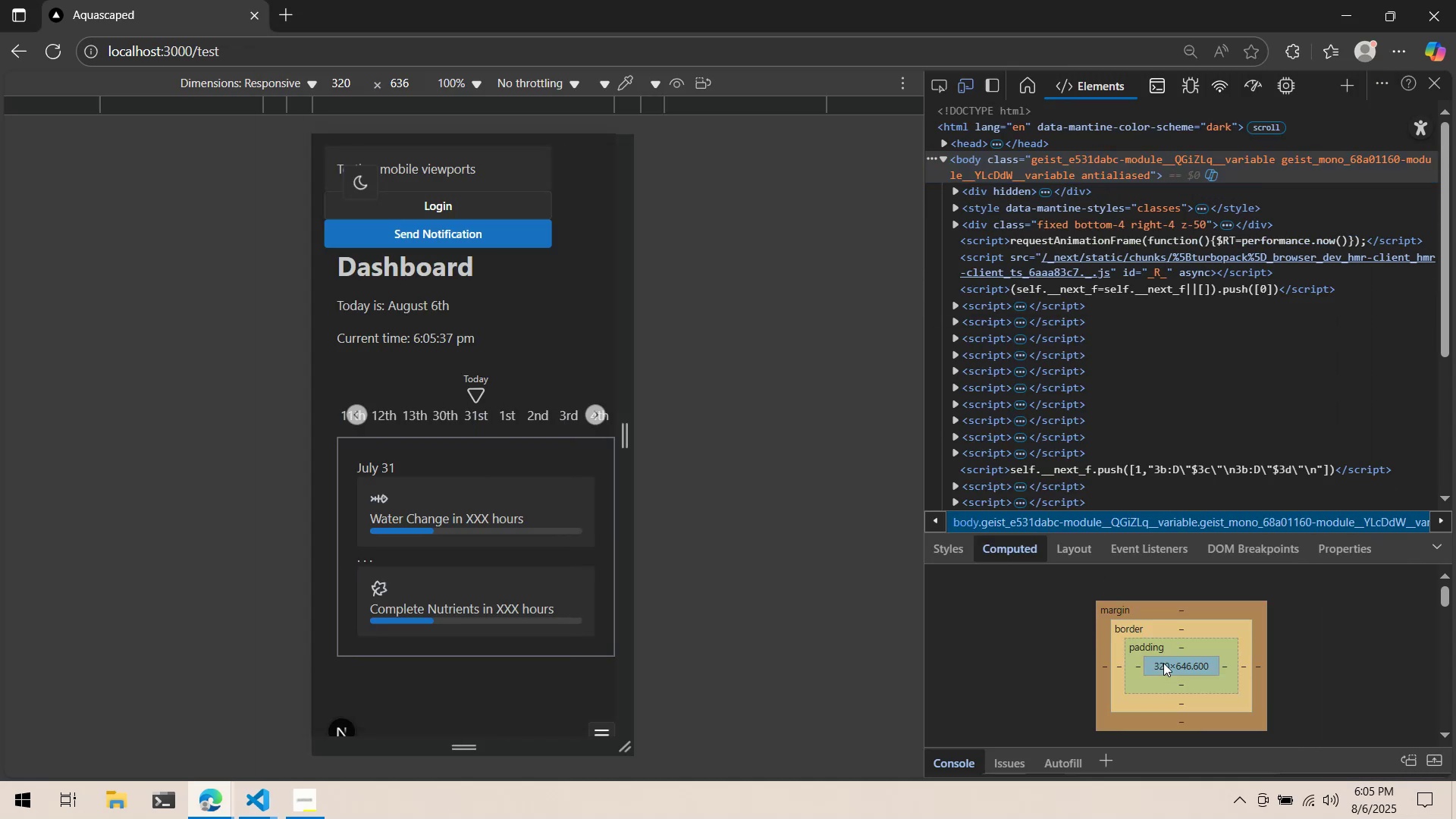 
left_click([1163, 663])
 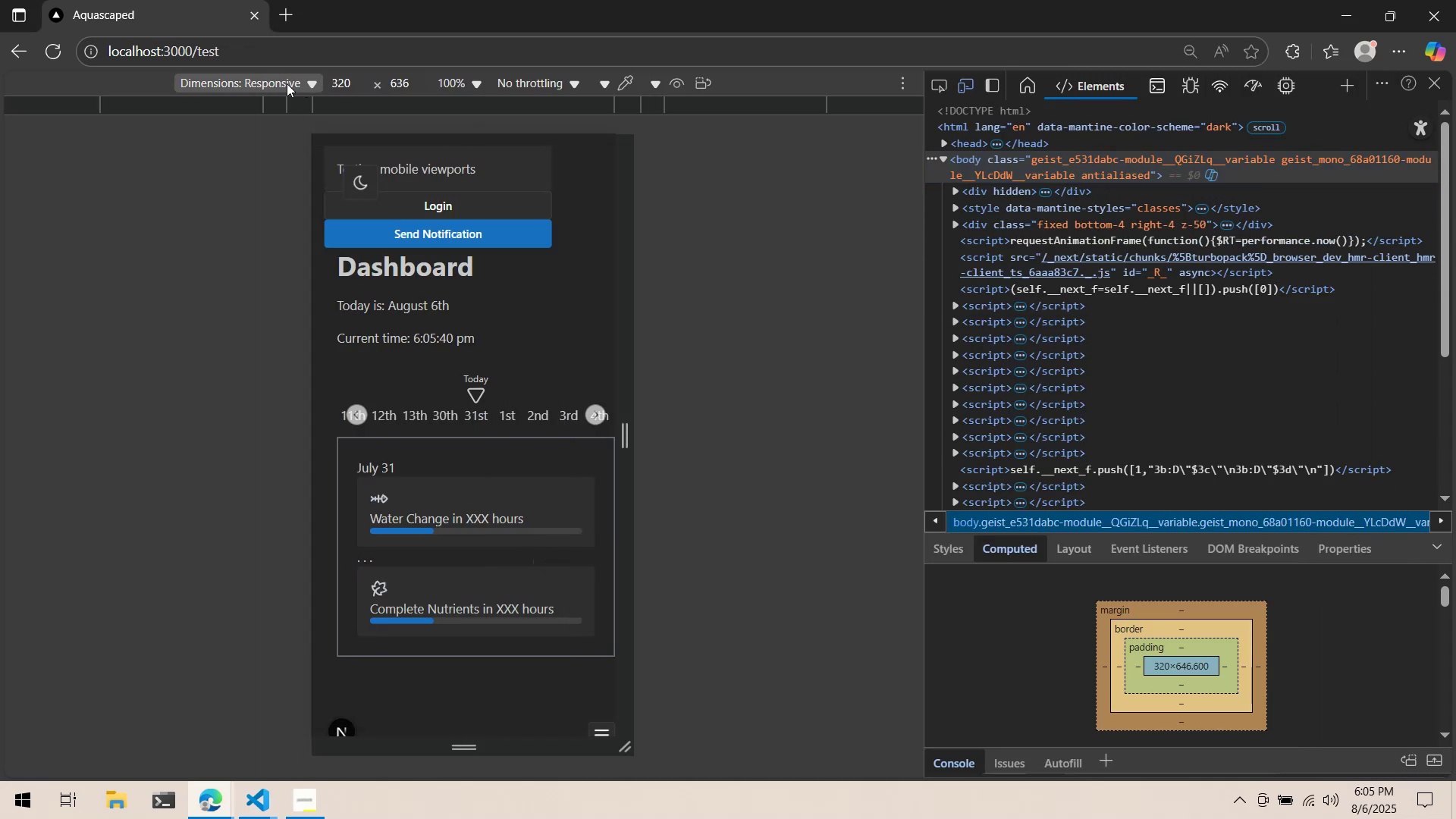 
left_click([477, 78])
 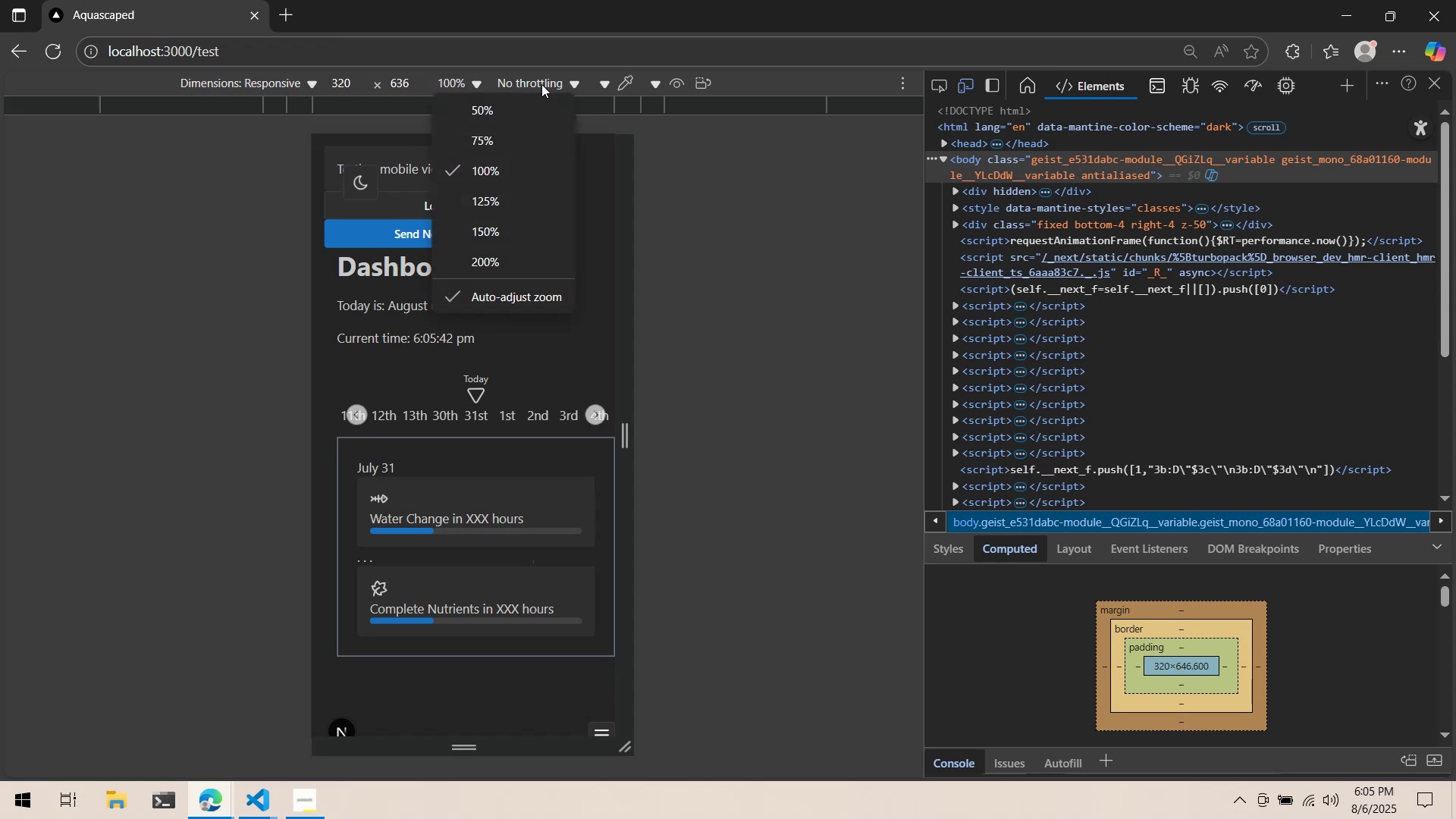 
left_click([552, 84])
 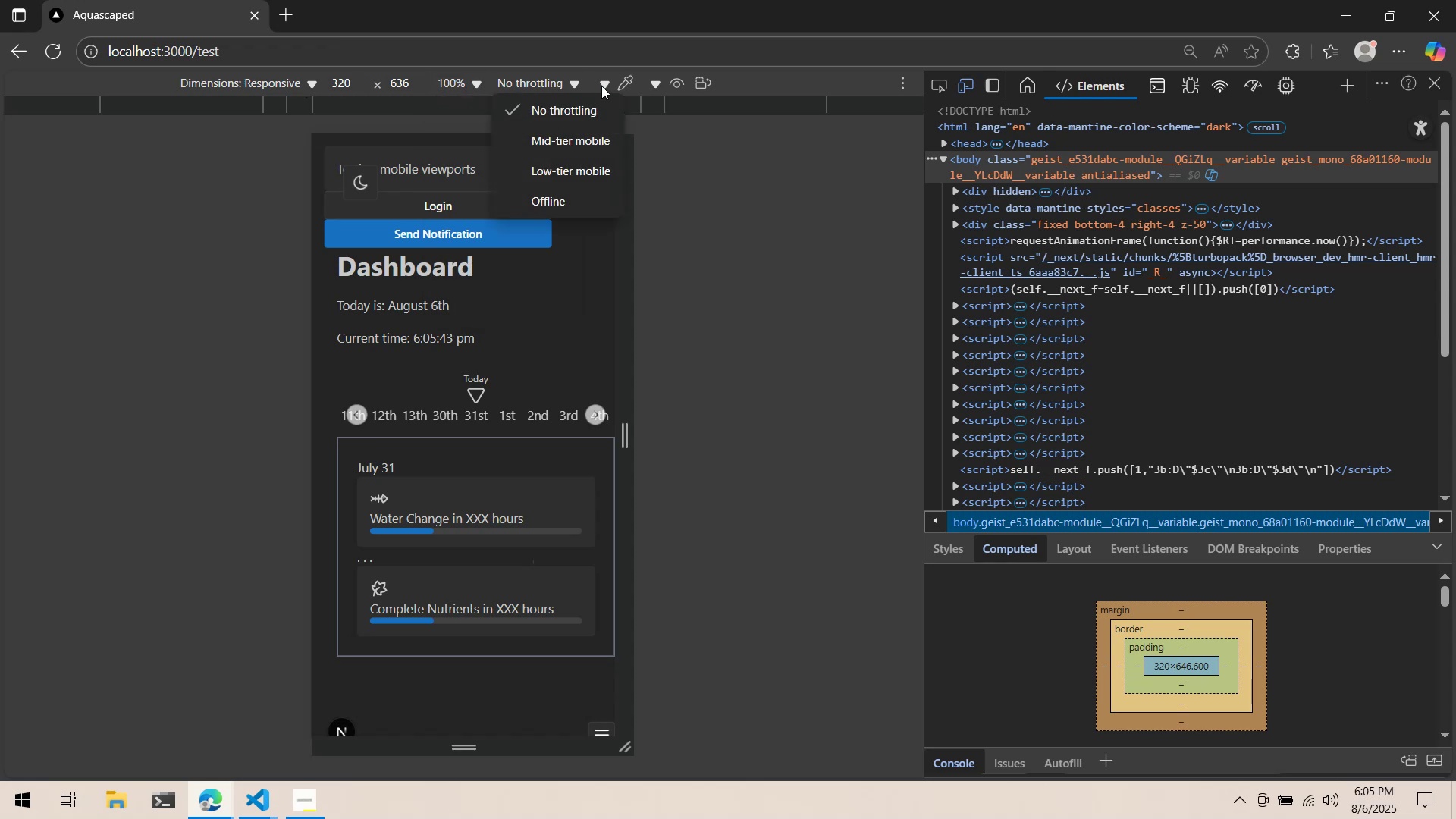 
left_click([601, 86])
 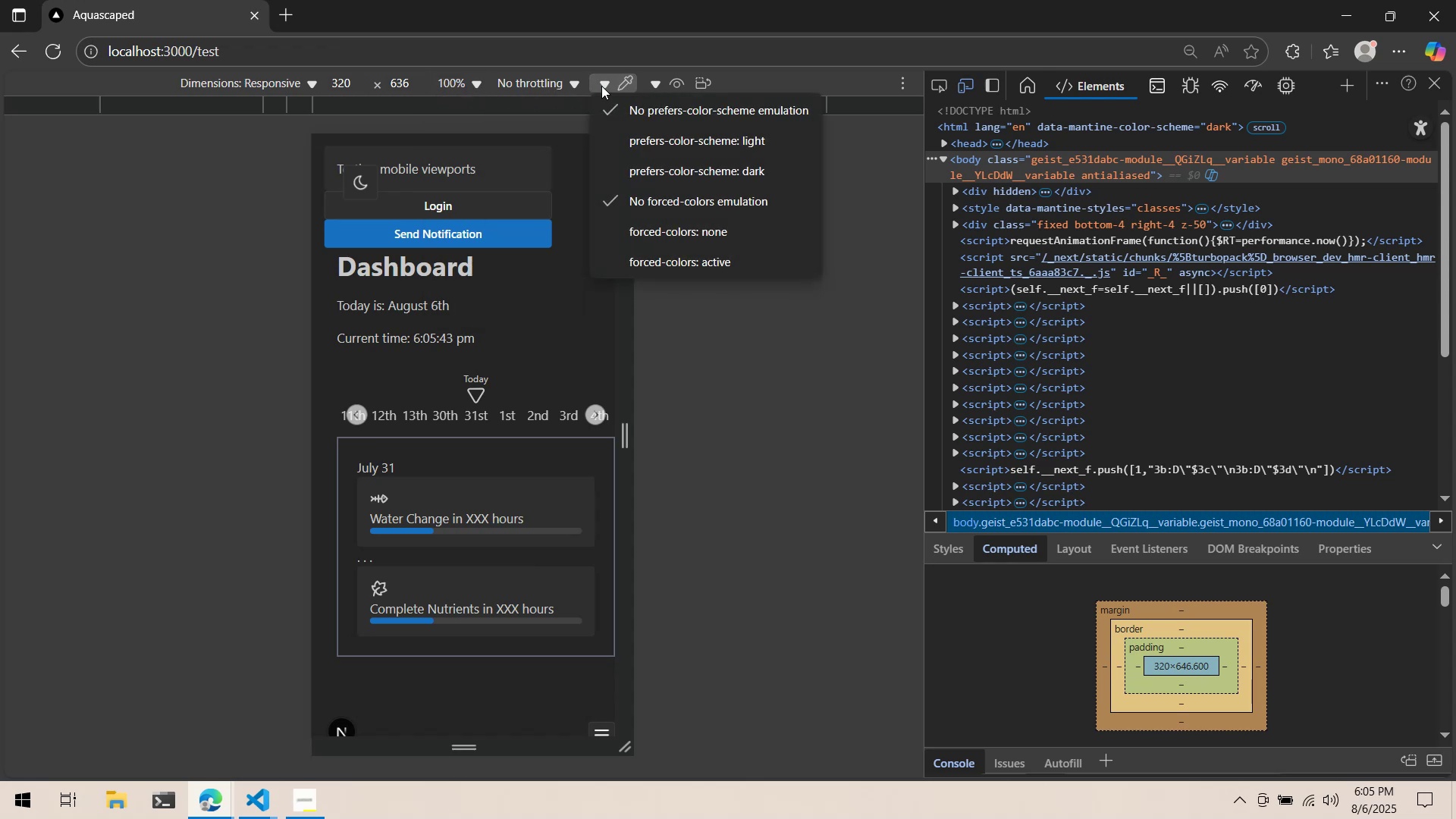 
left_click([601, 86])
 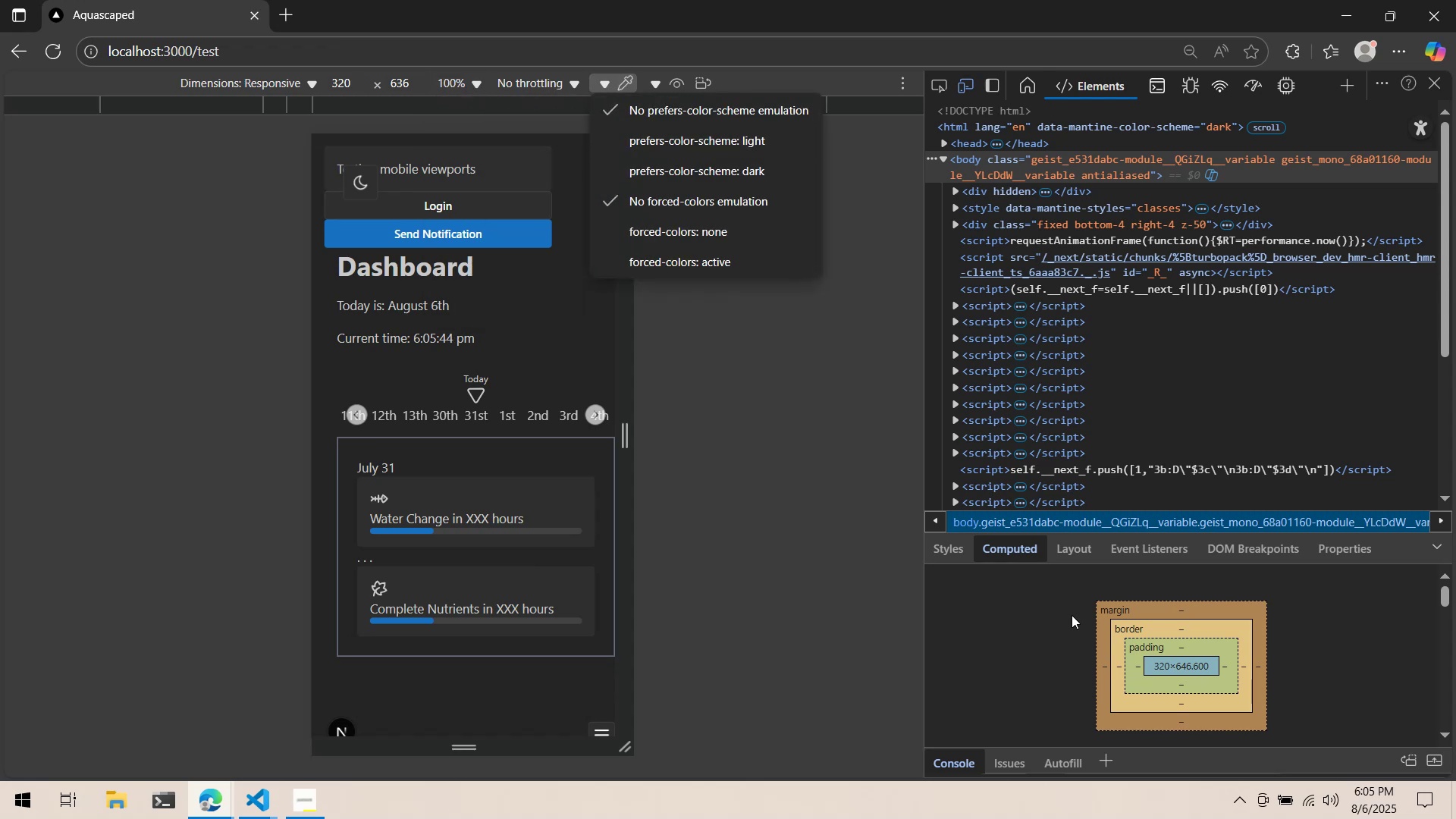 
left_click([1031, 615])
 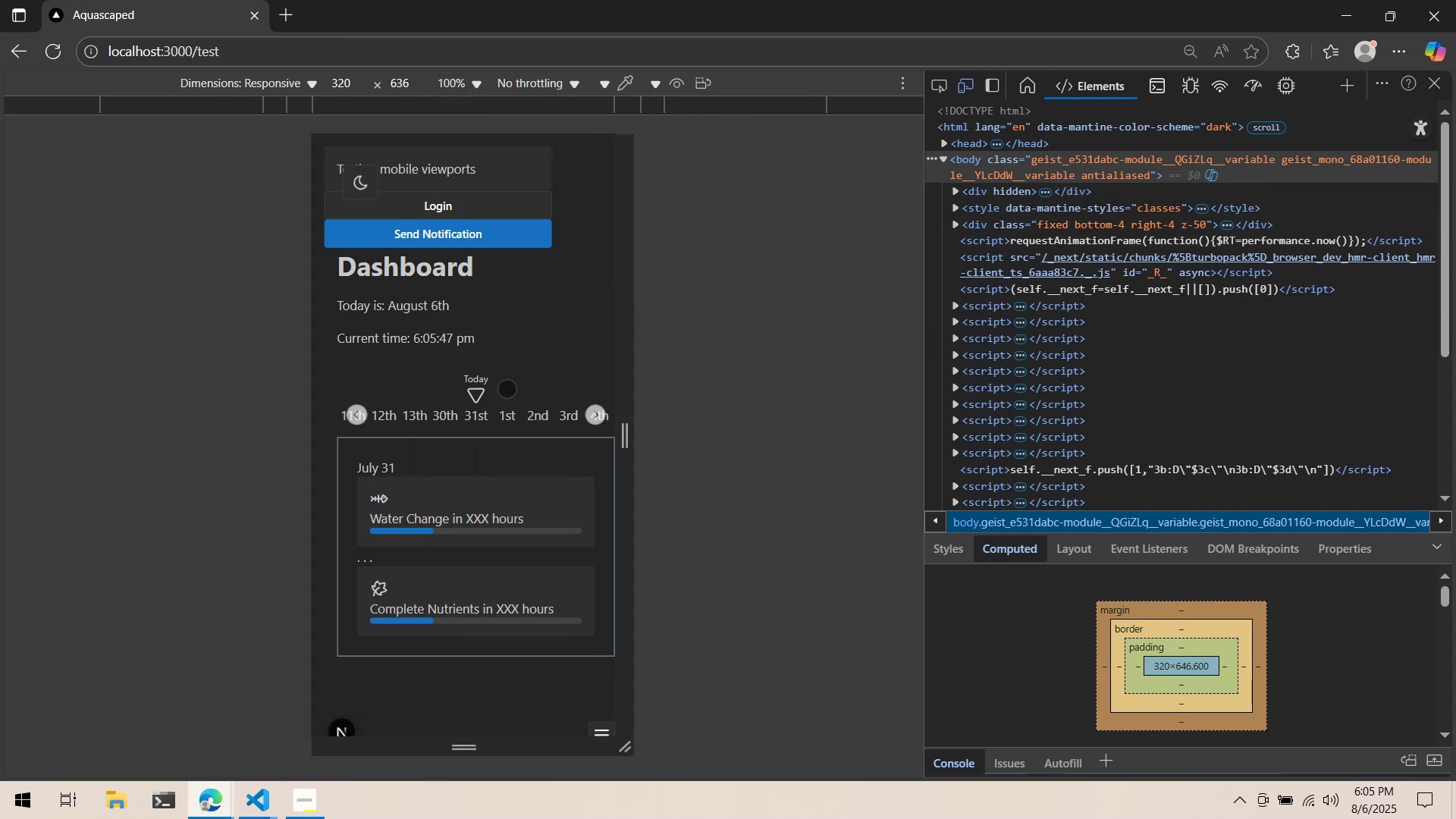 
scroll: coordinate [1027, 429], scroll_direction: down, amount: 4.0
 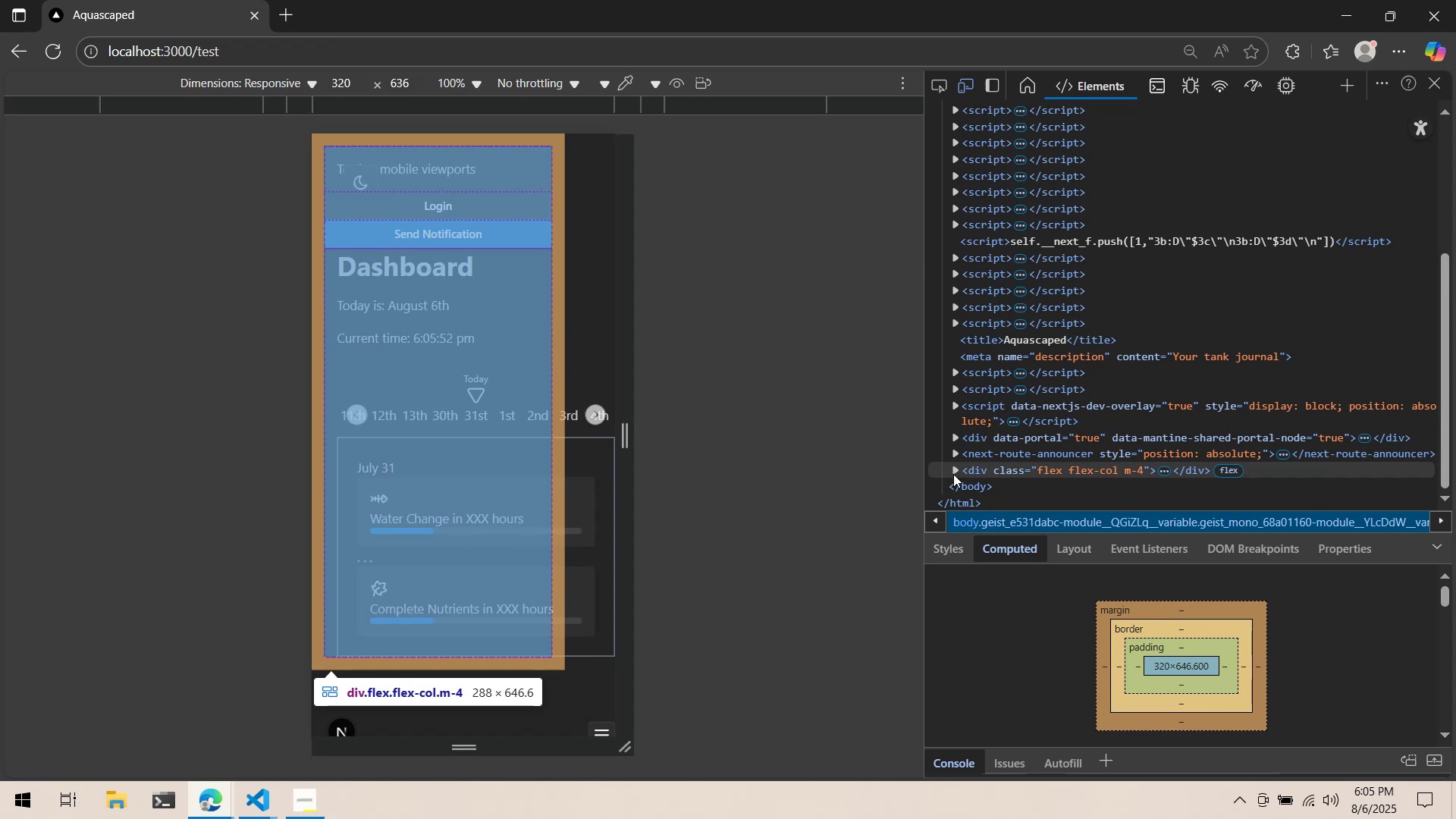 
left_click([953, 474])
 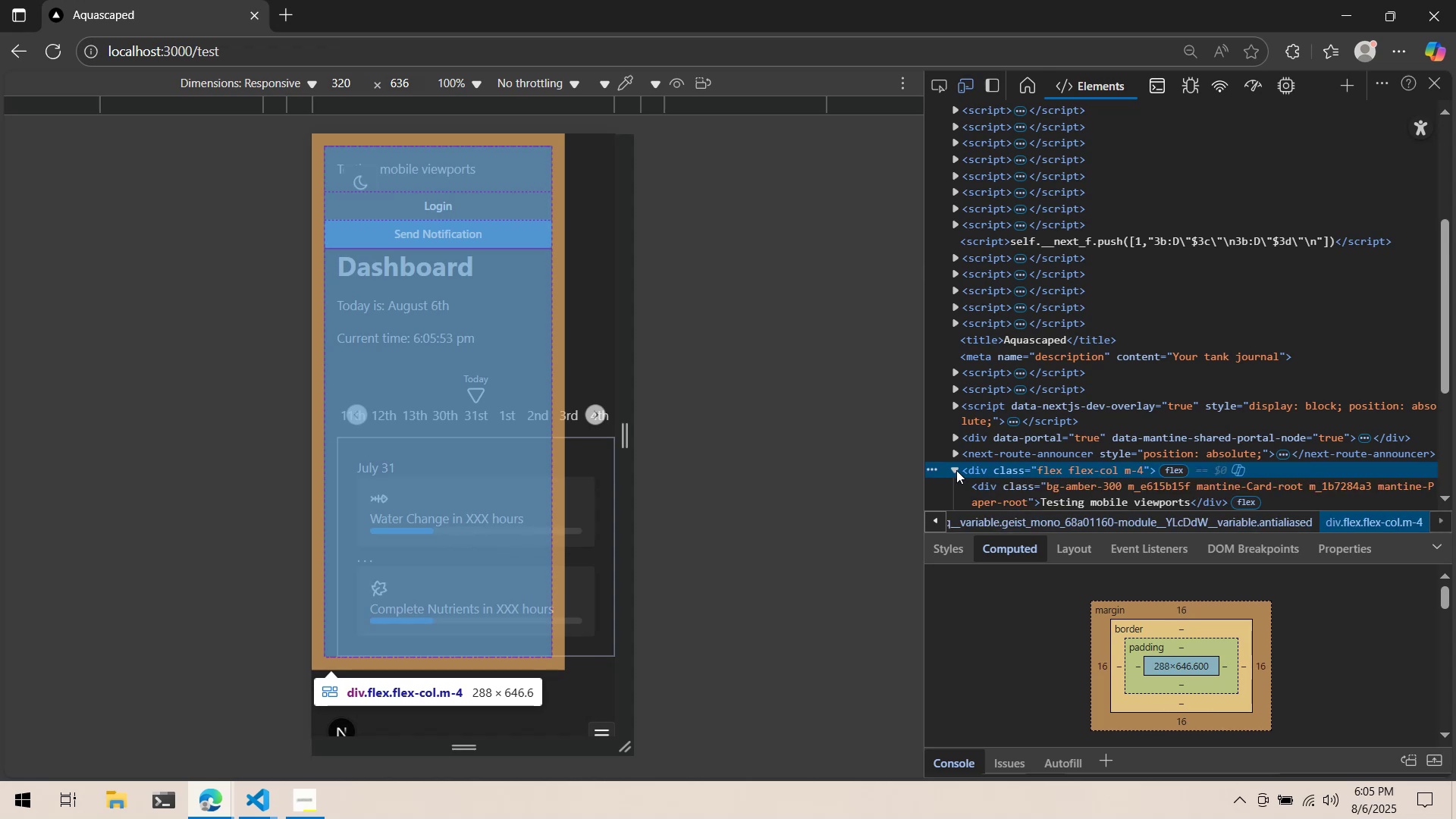 
scroll: coordinate [993, 454], scroll_direction: down, amount: 2.0
 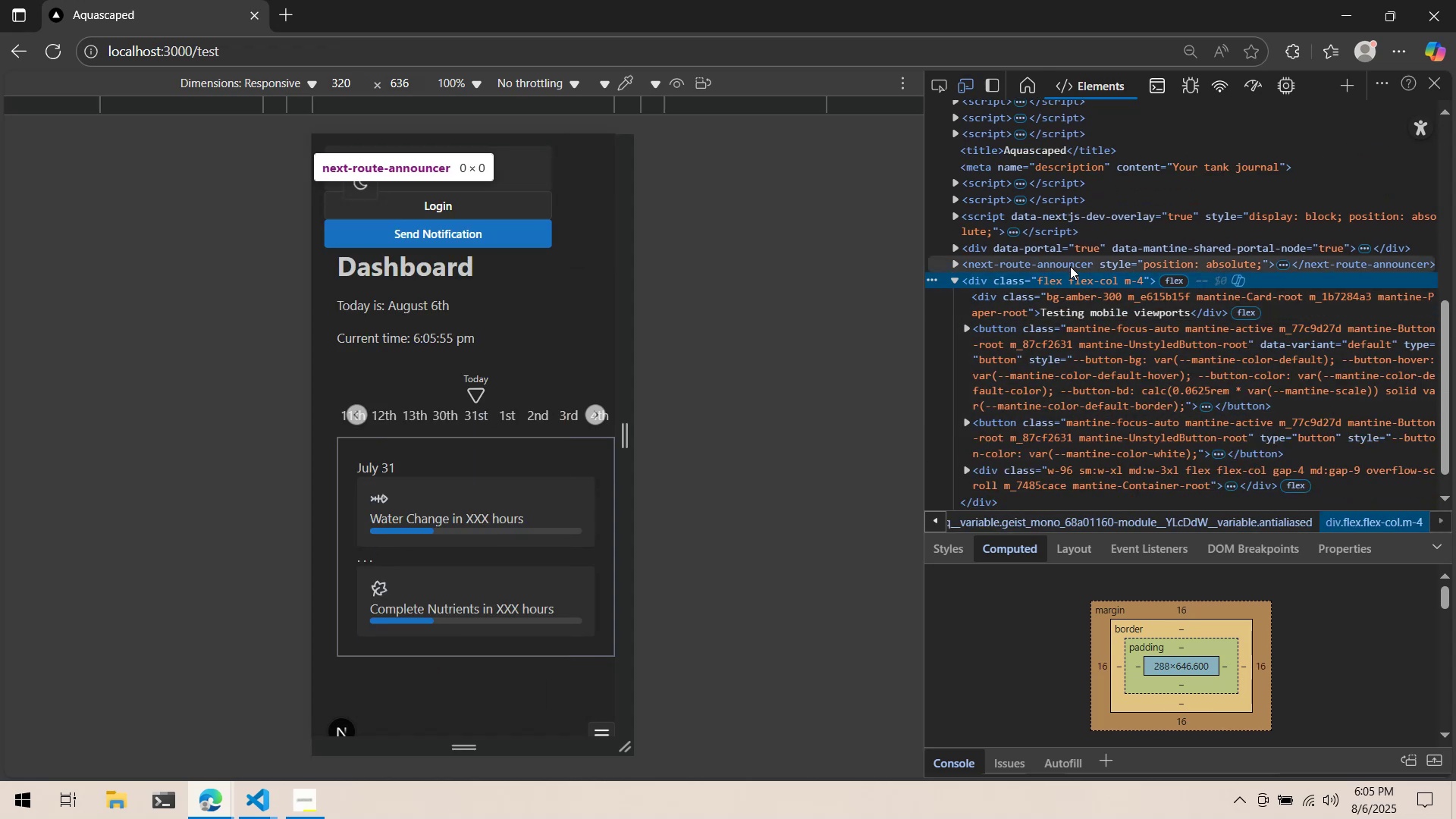 
left_click([1070, 273])
 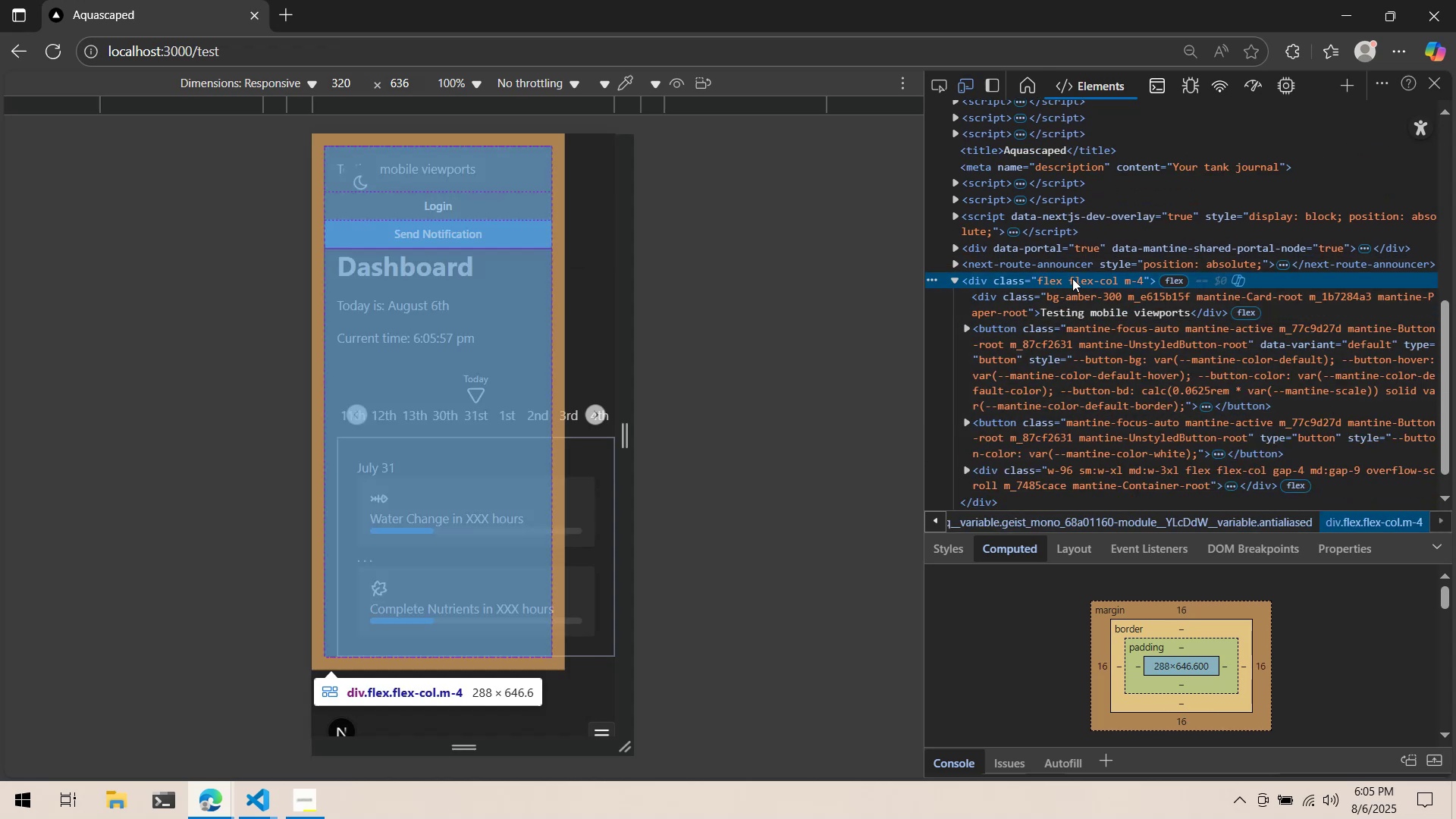 
key(Alt+AltLeft)
 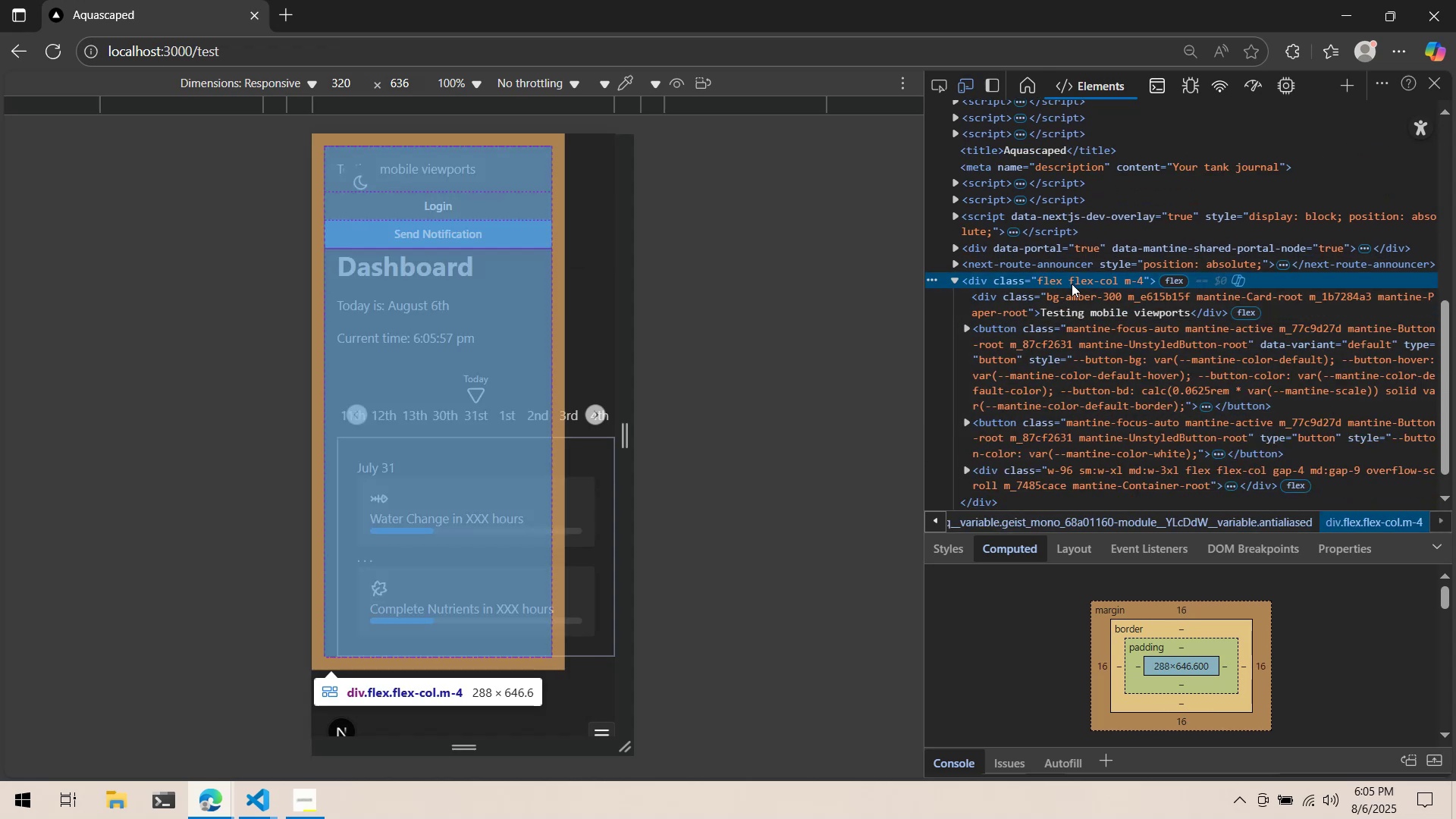 
key(Alt+Tab)
 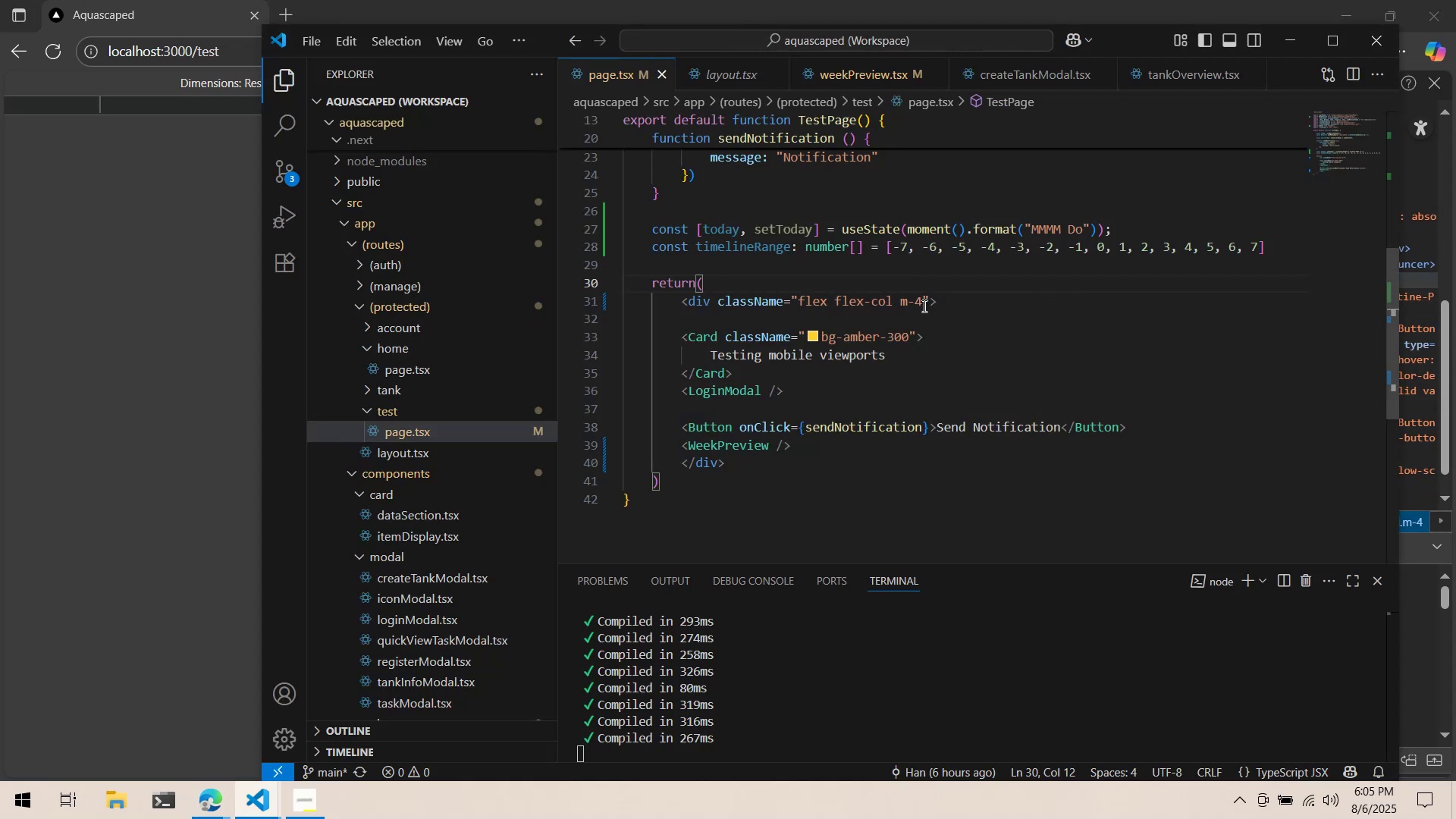 
double_click([924, 306])
 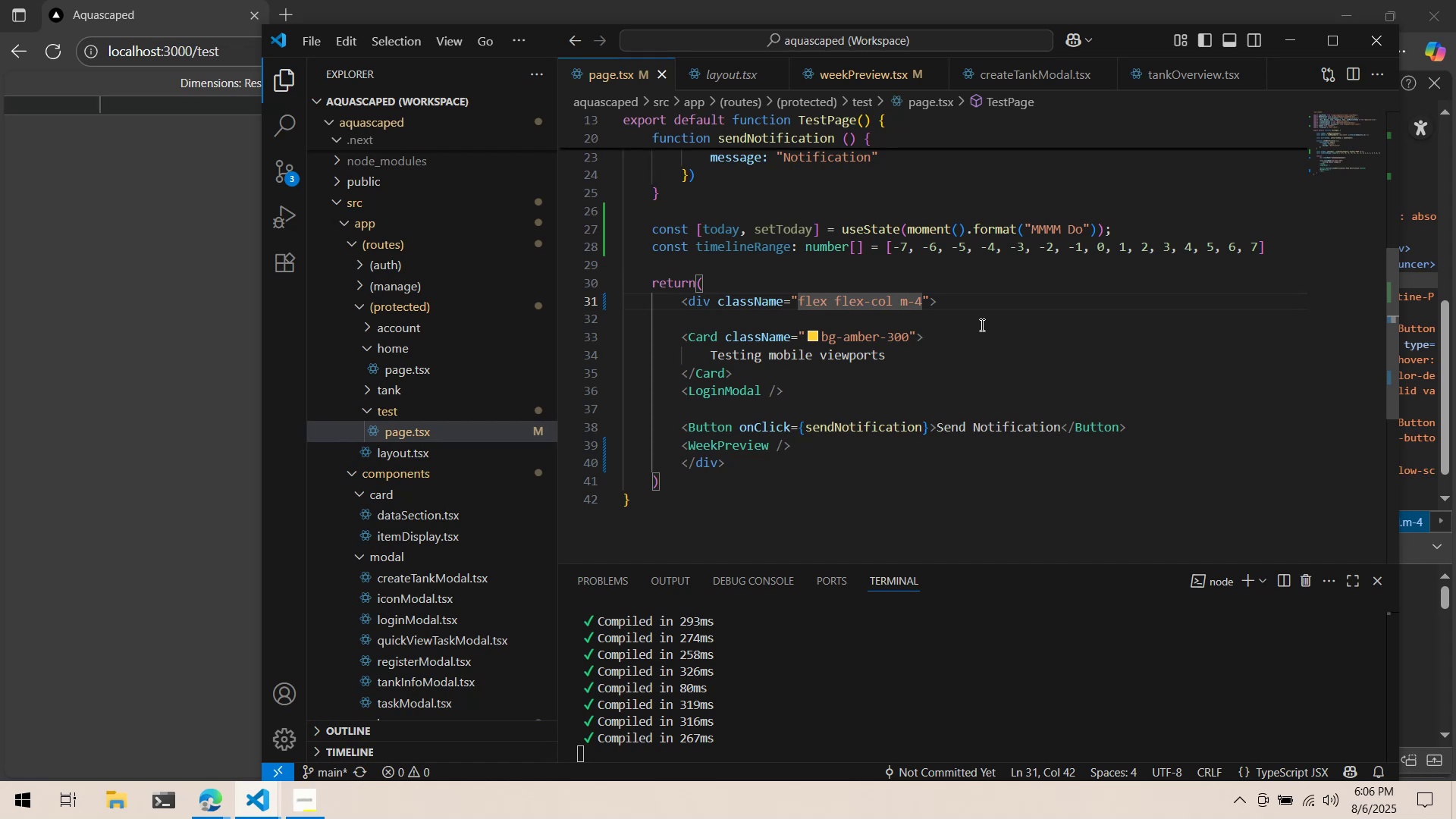 
type( w-full)
 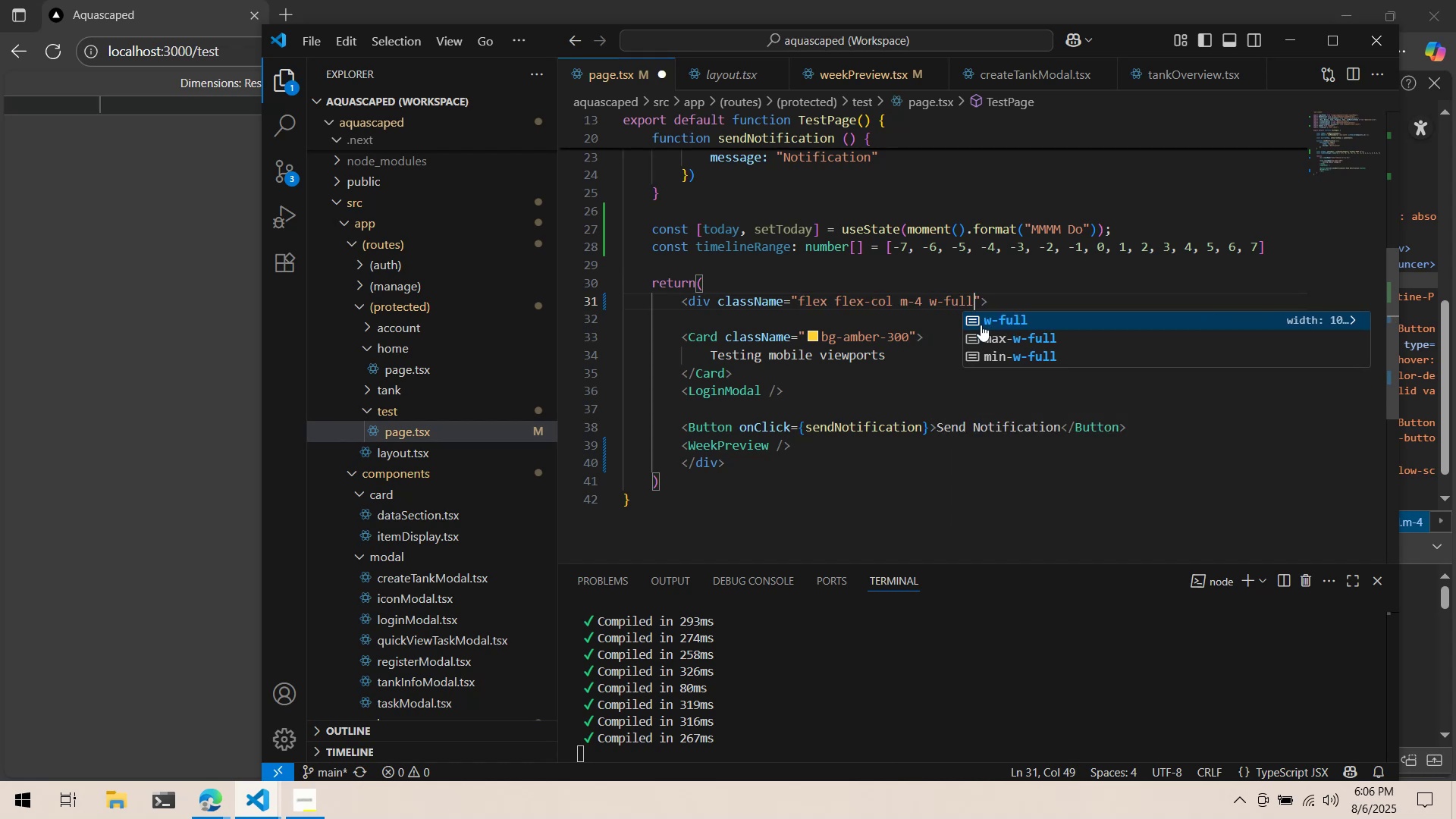 
key(Control+ControlLeft)
 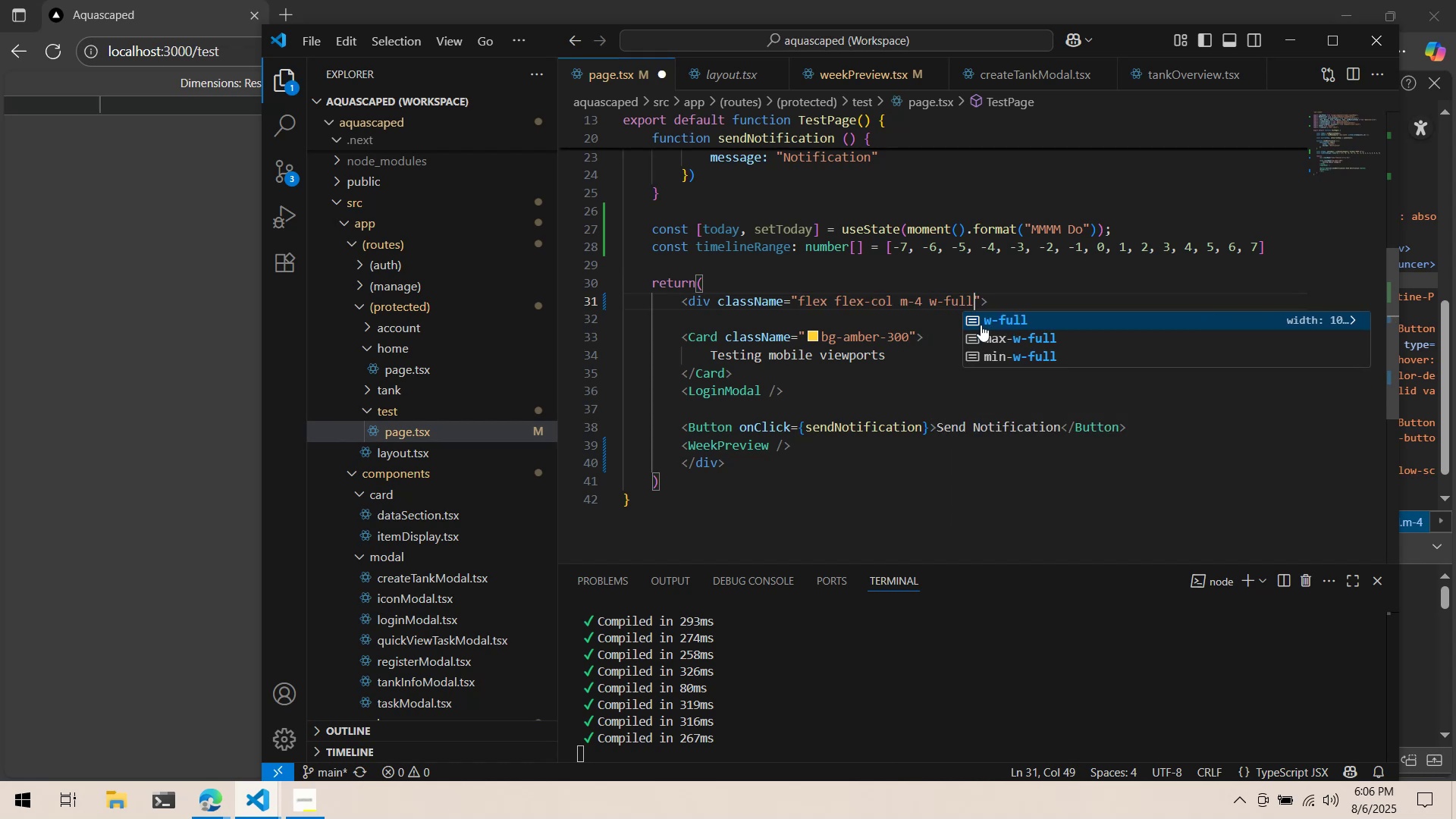 
key(Control+S)
 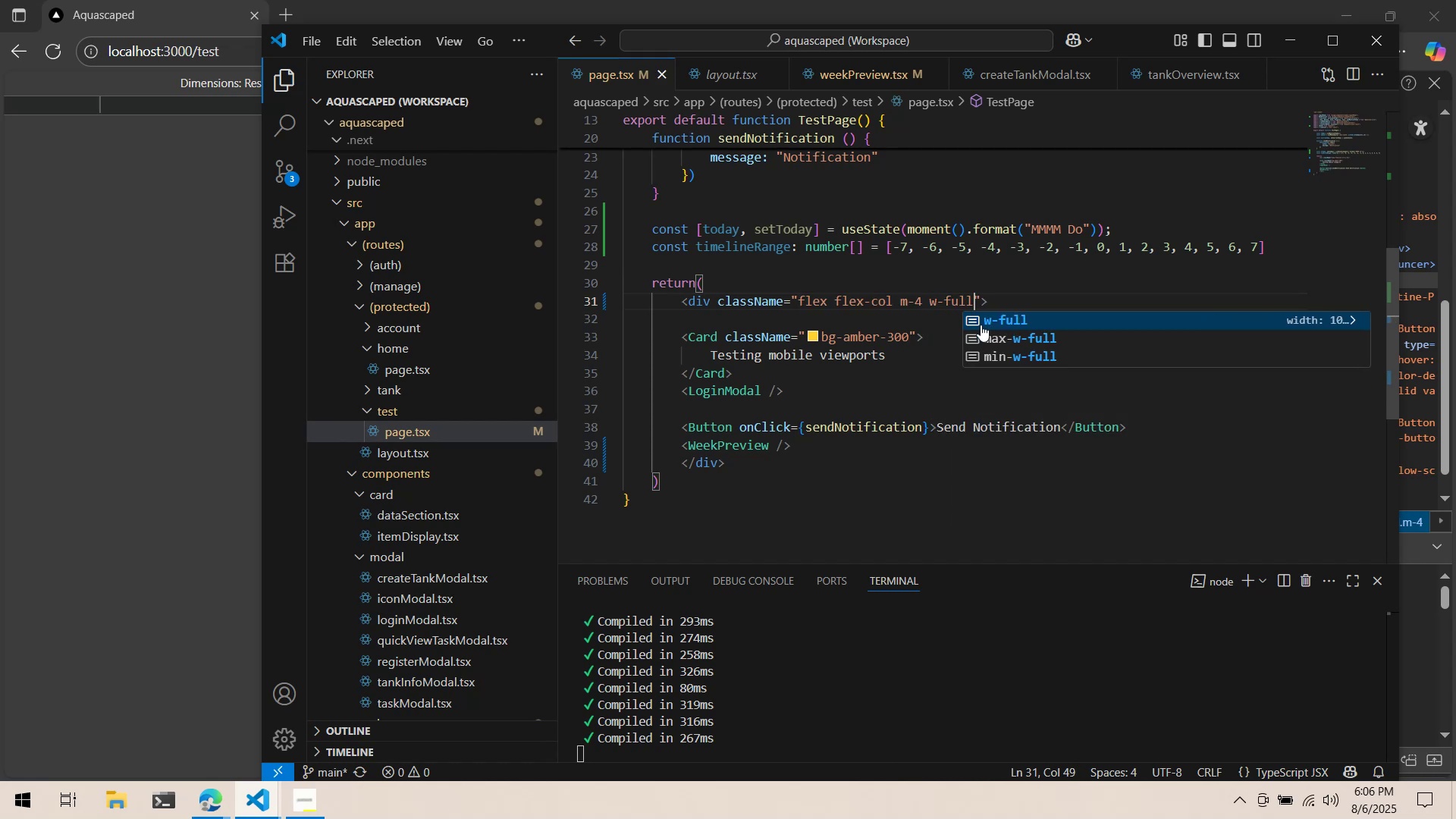 
key(Alt+AltLeft)
 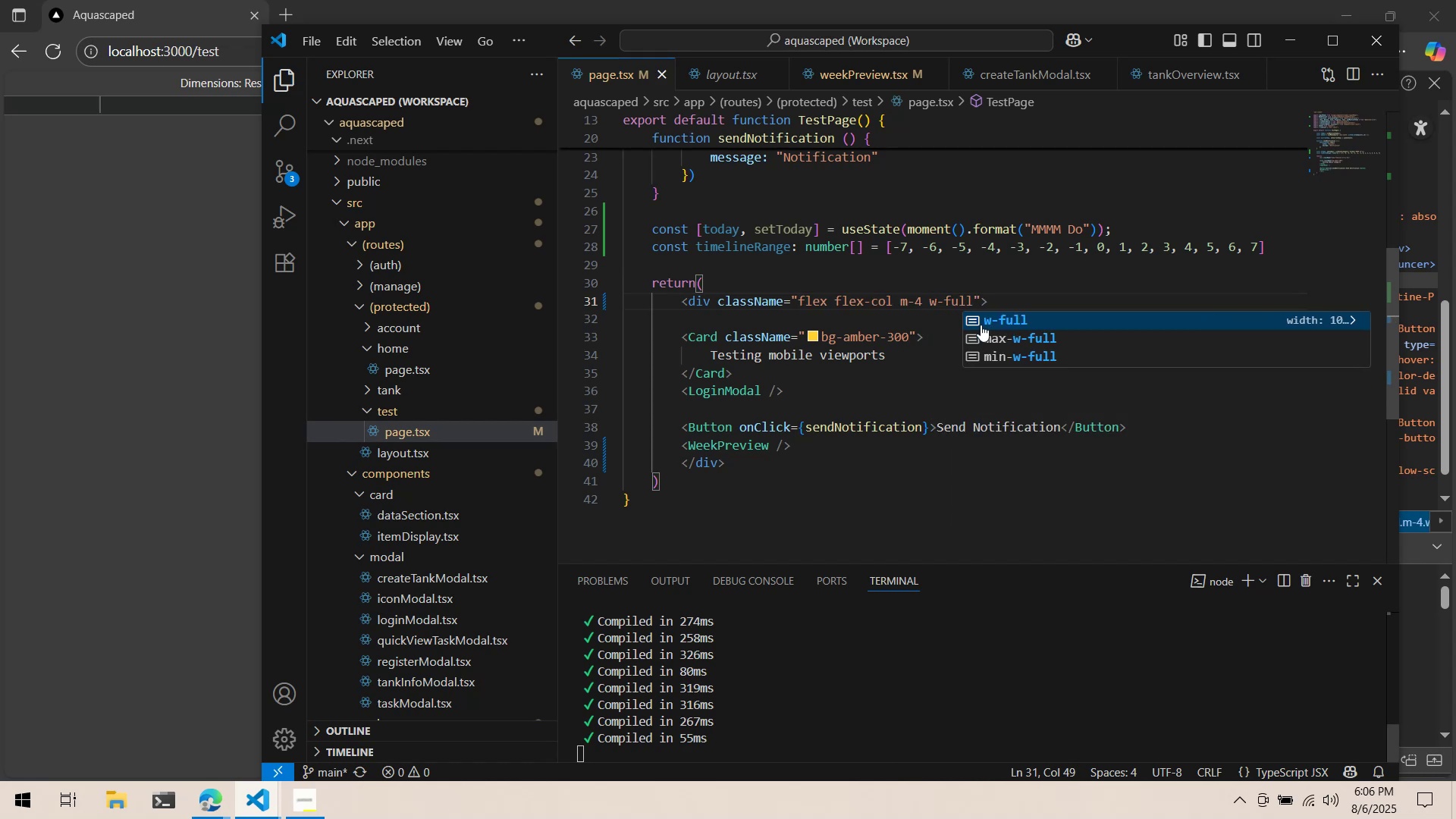 
key(Alt+Tab)
 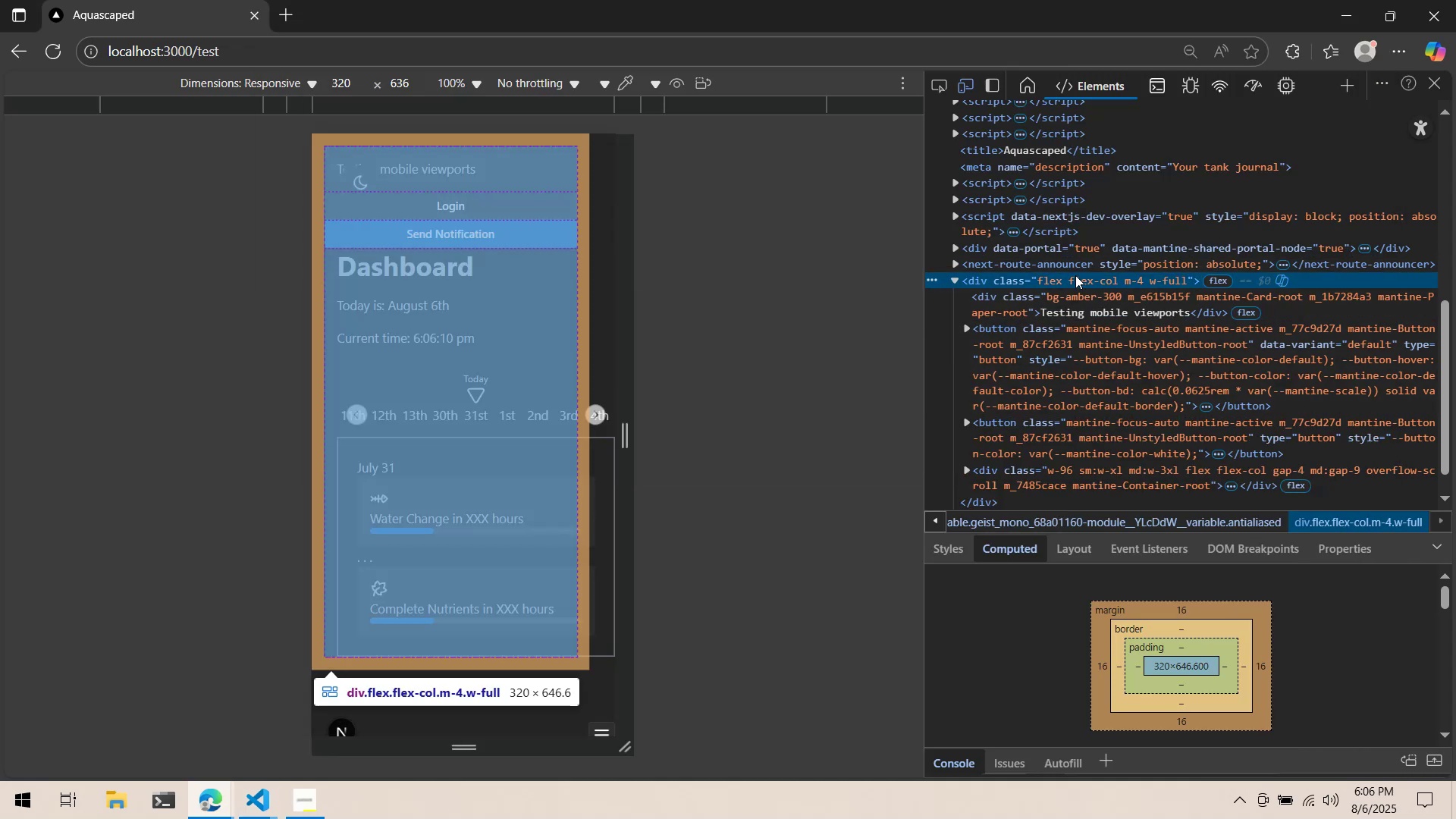 
left_click([1075, 276])
 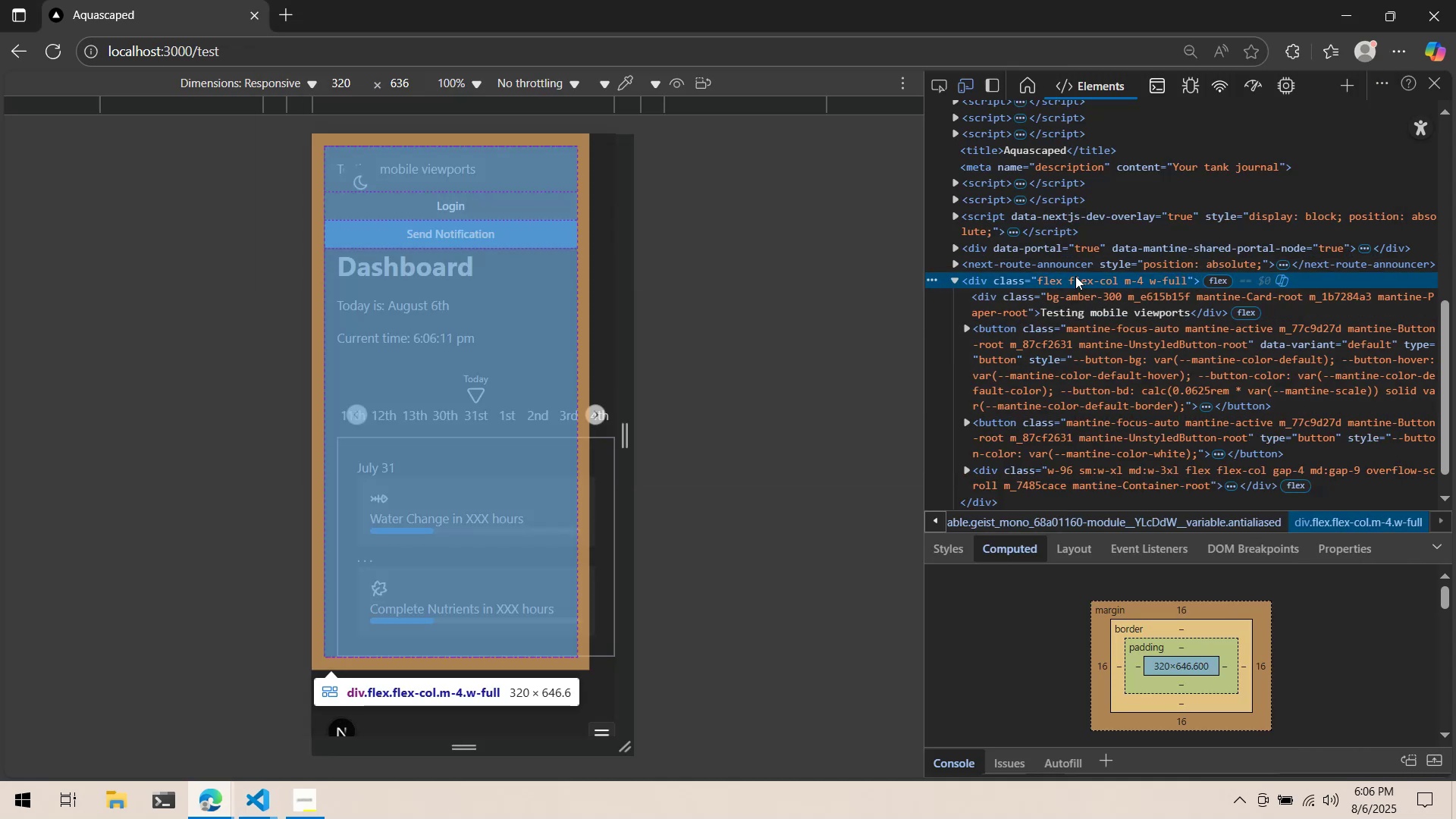 
key(Alt+AltLeft)
 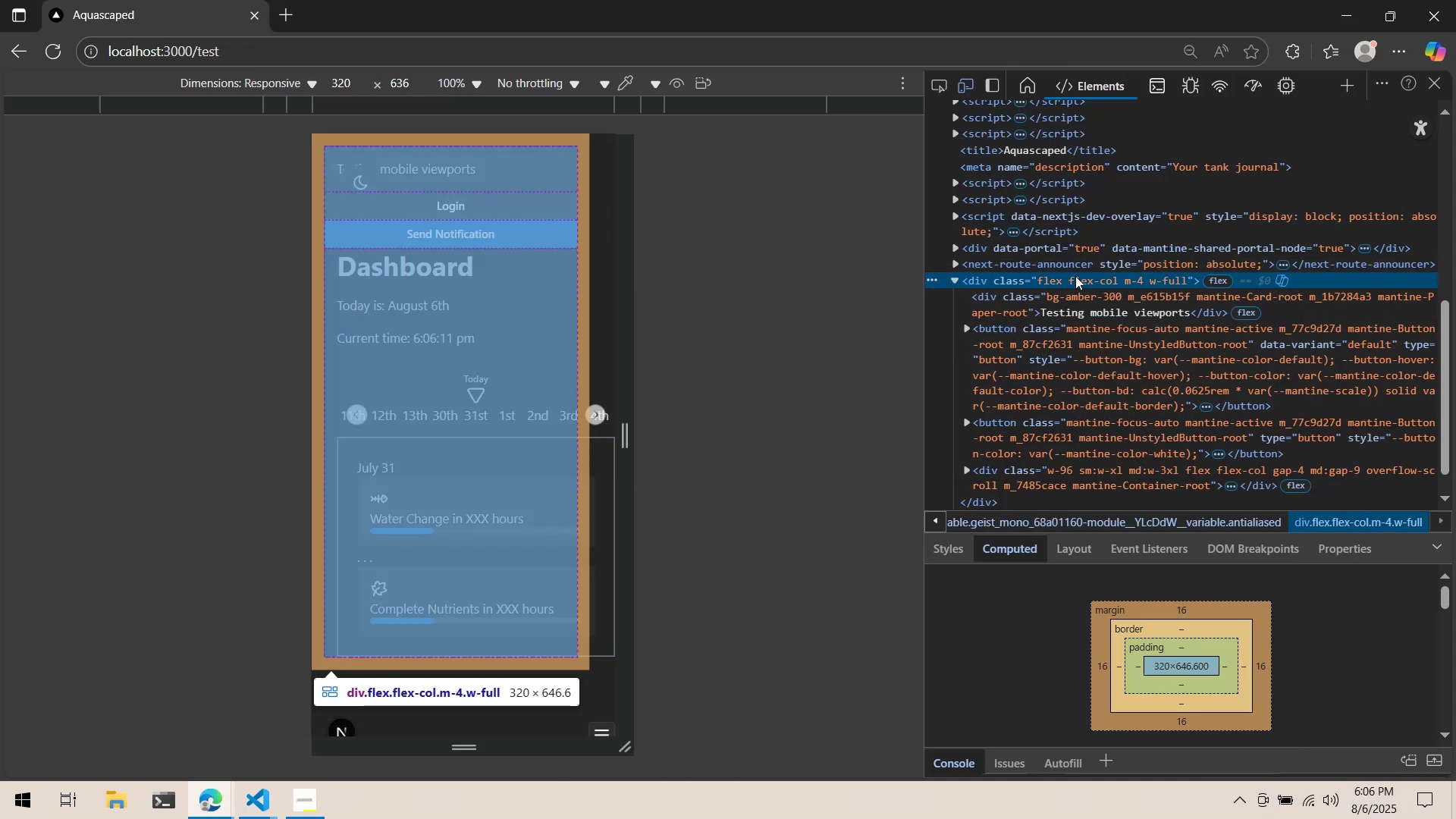 
key(Alt+Tab)
 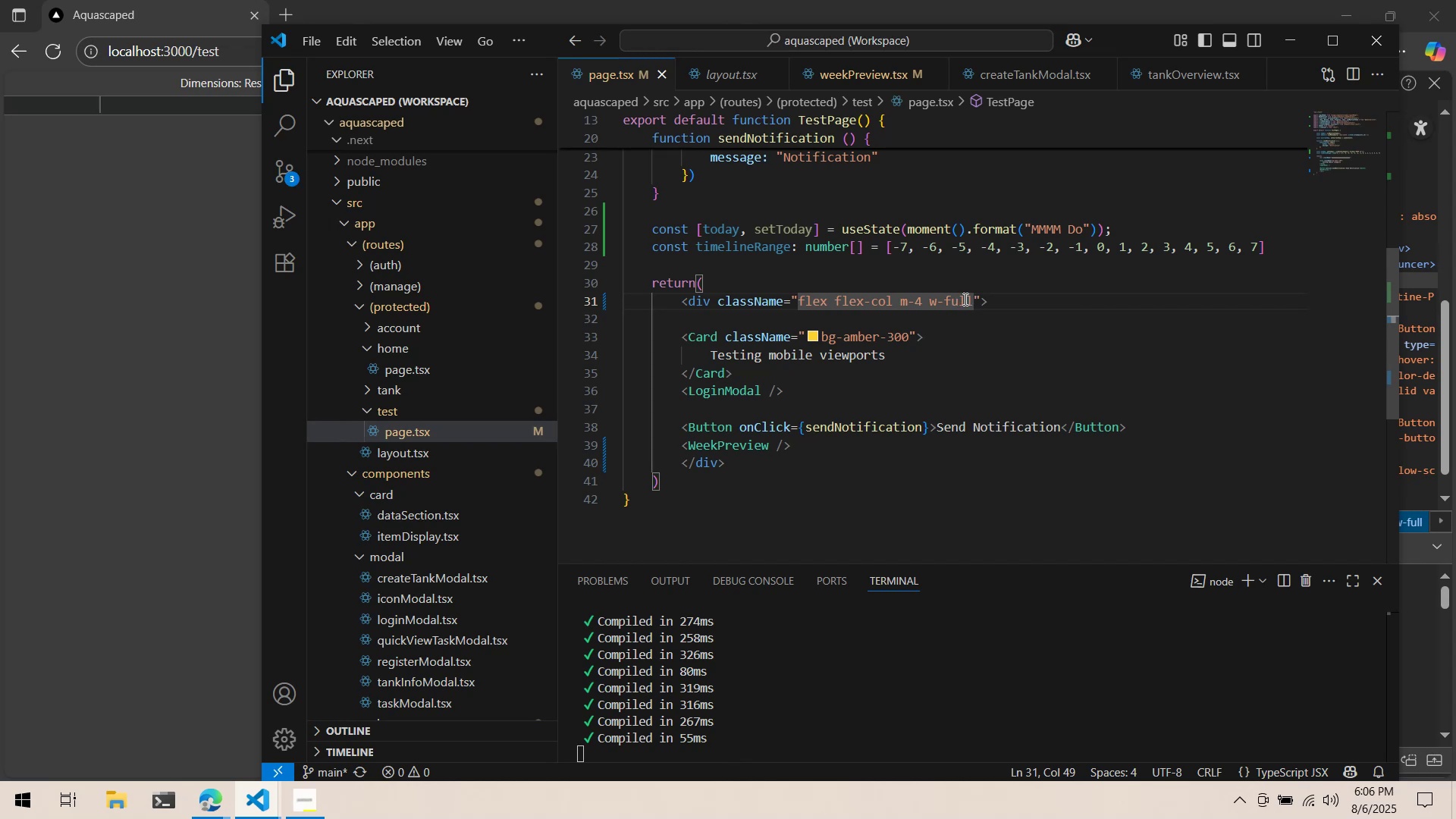 
double_click([964, 299])
 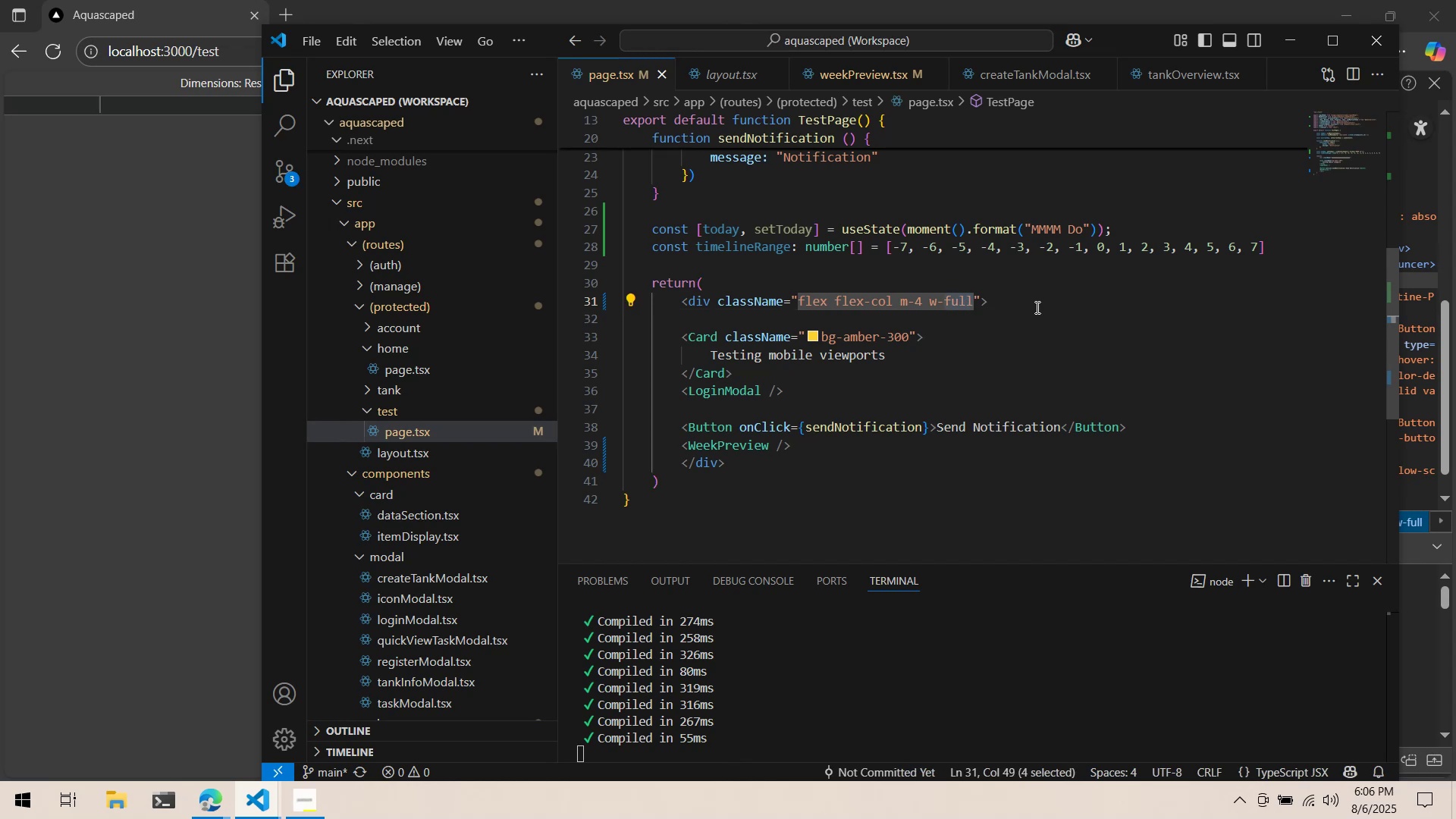 
key(Backspace)
type(100vh)
 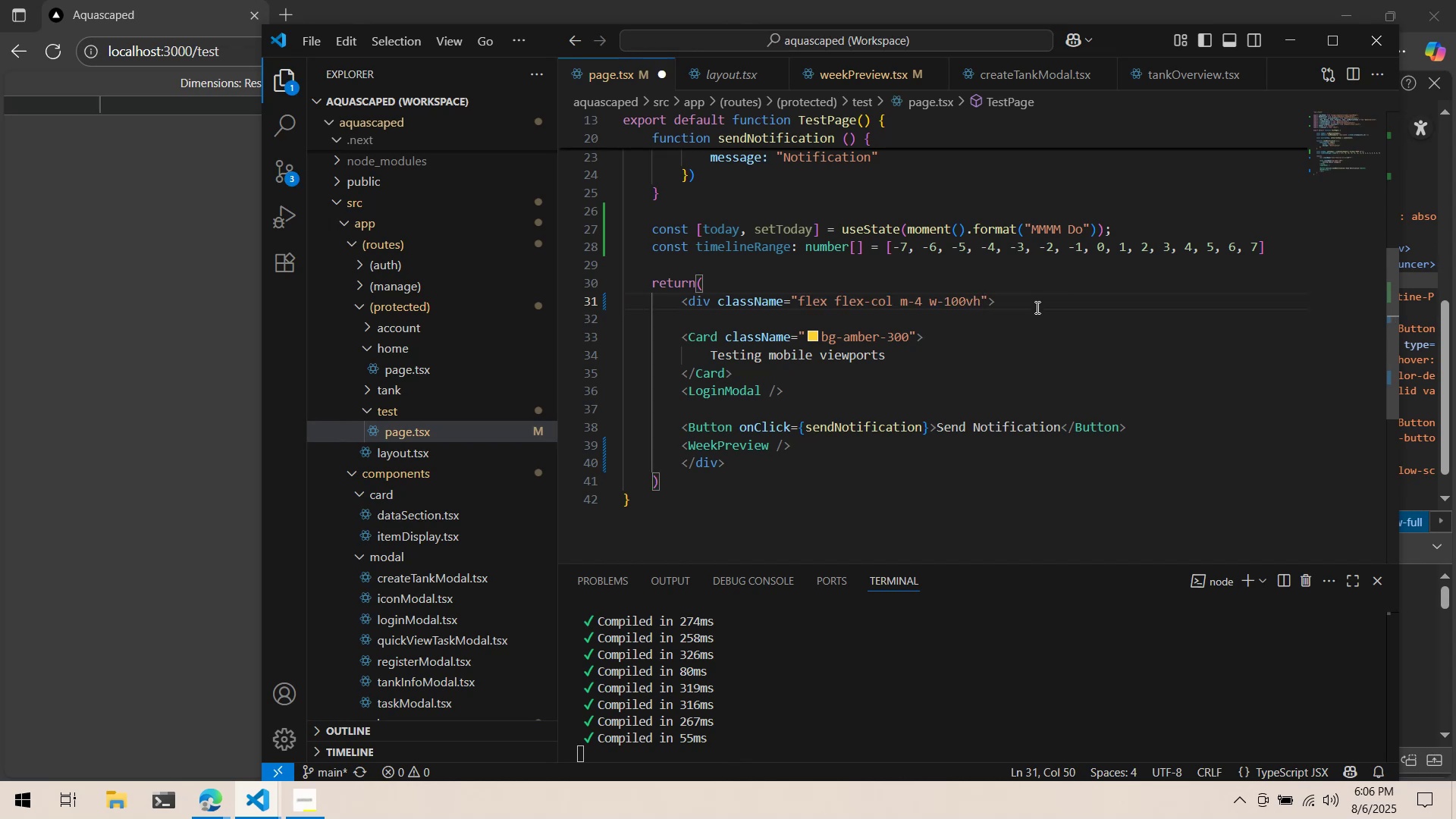 
key(Control+ControlLeft)
 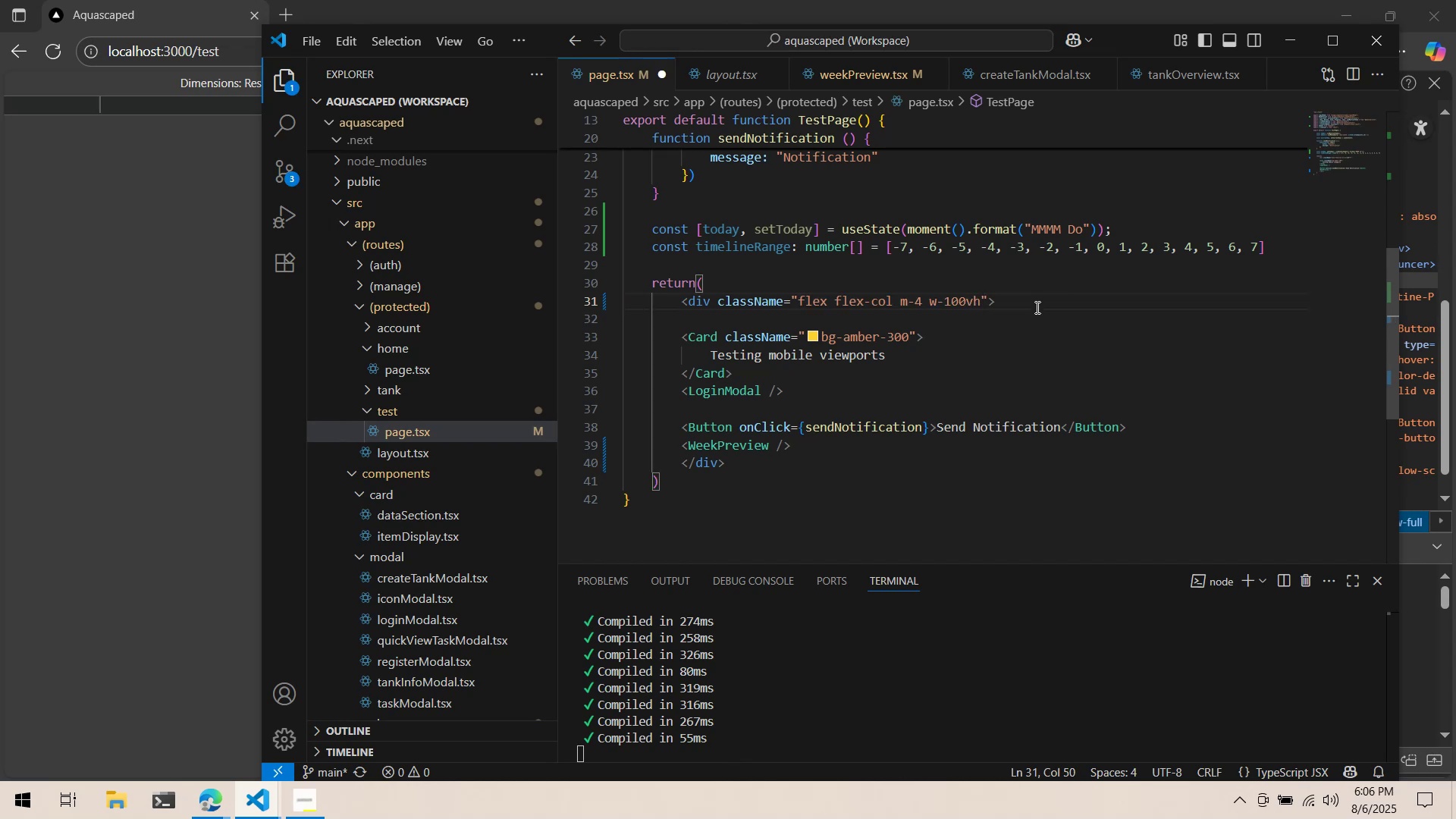 
key(Control+S)
 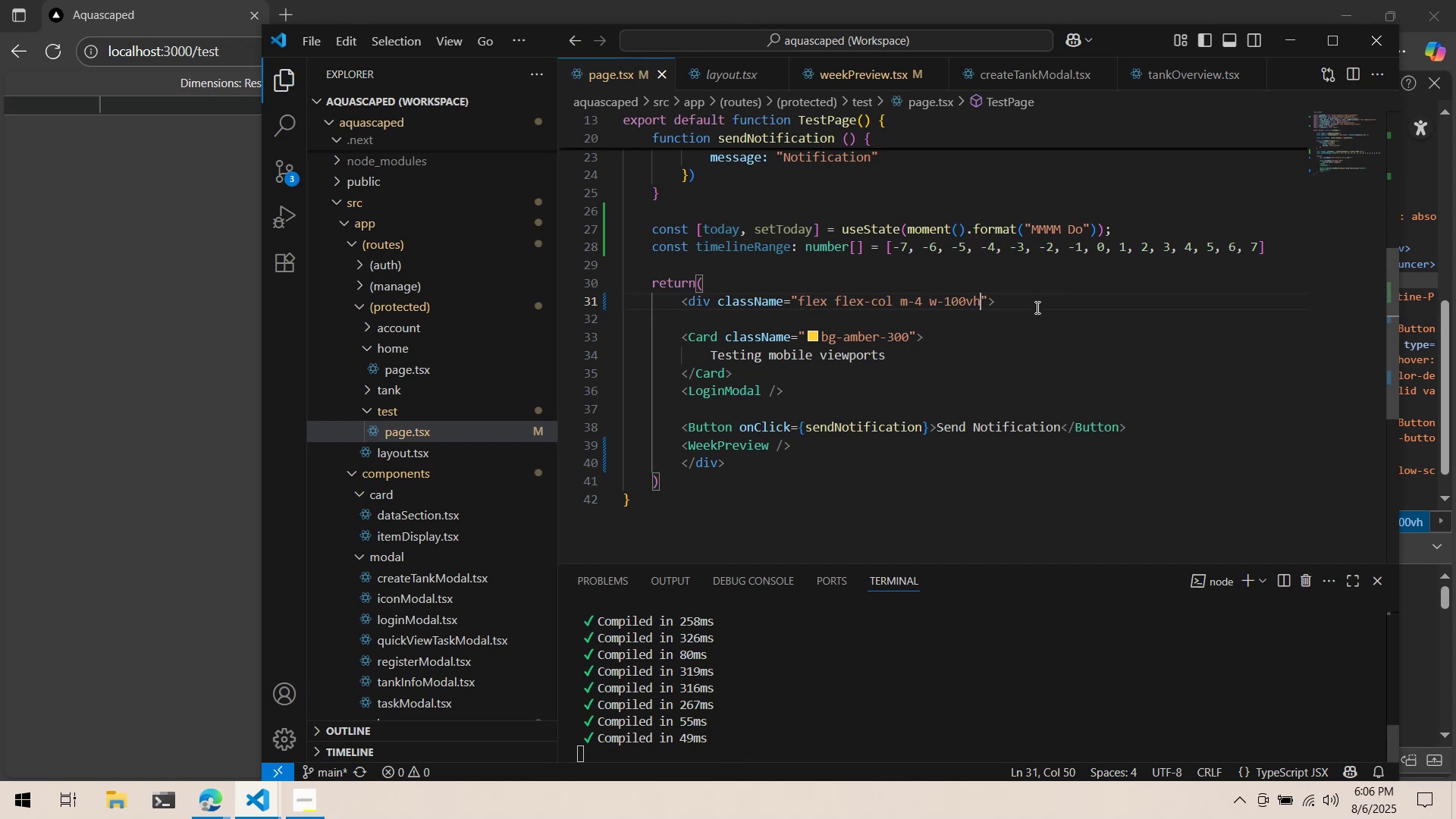 
key(Alt+AltLeft)
 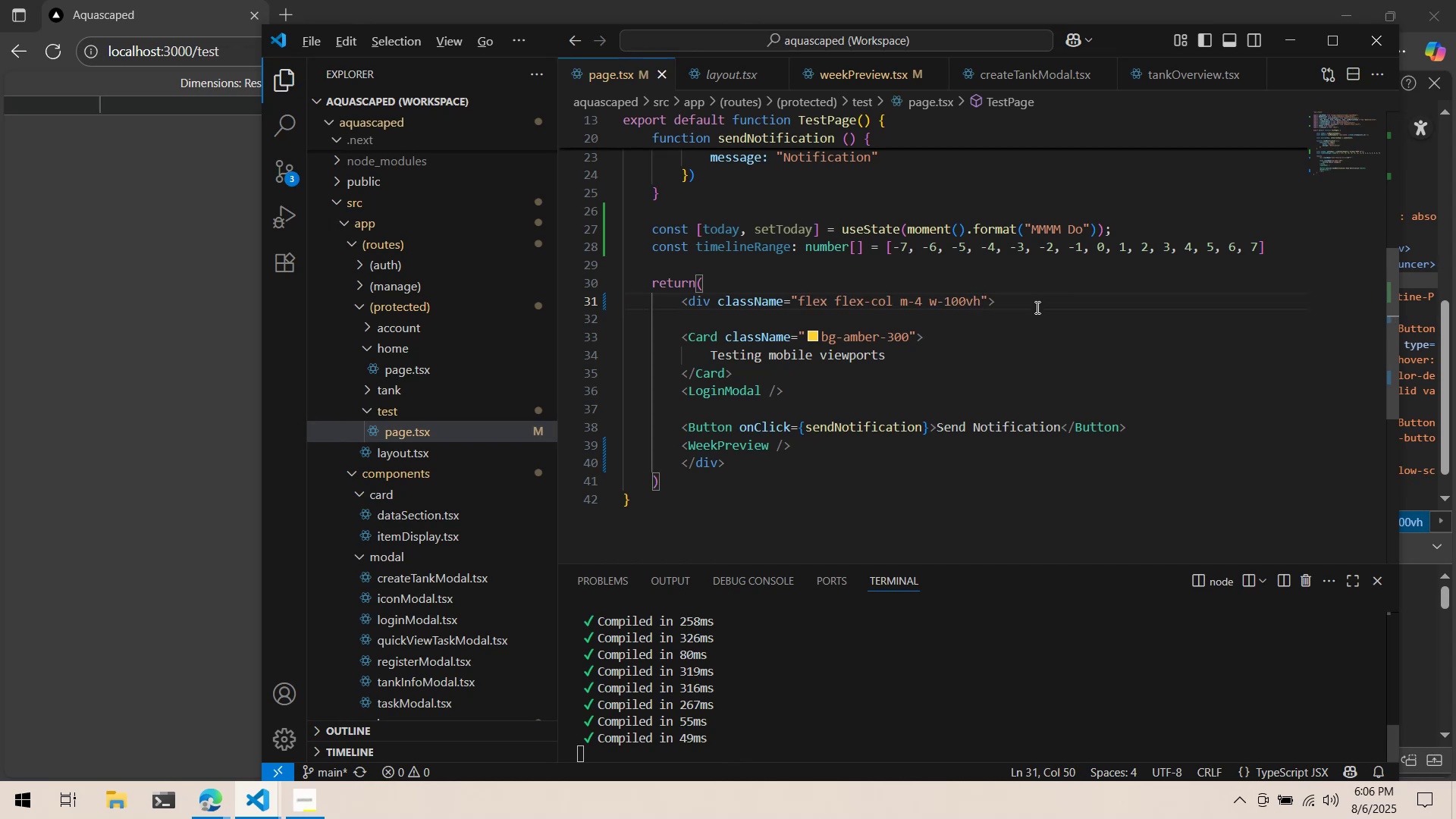 
key(Alt+Tab)
 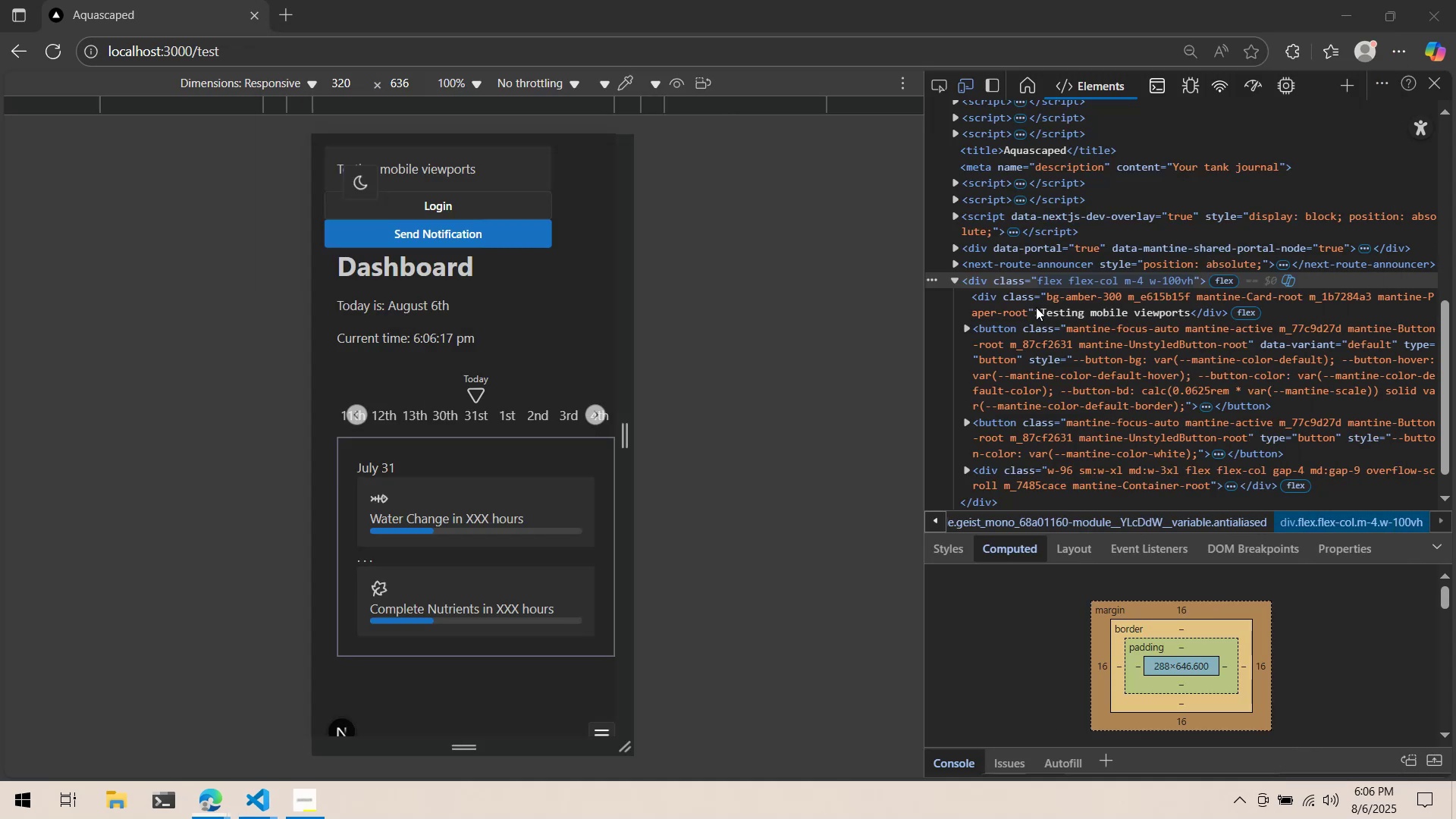 
key(Alt+AltLeft)
 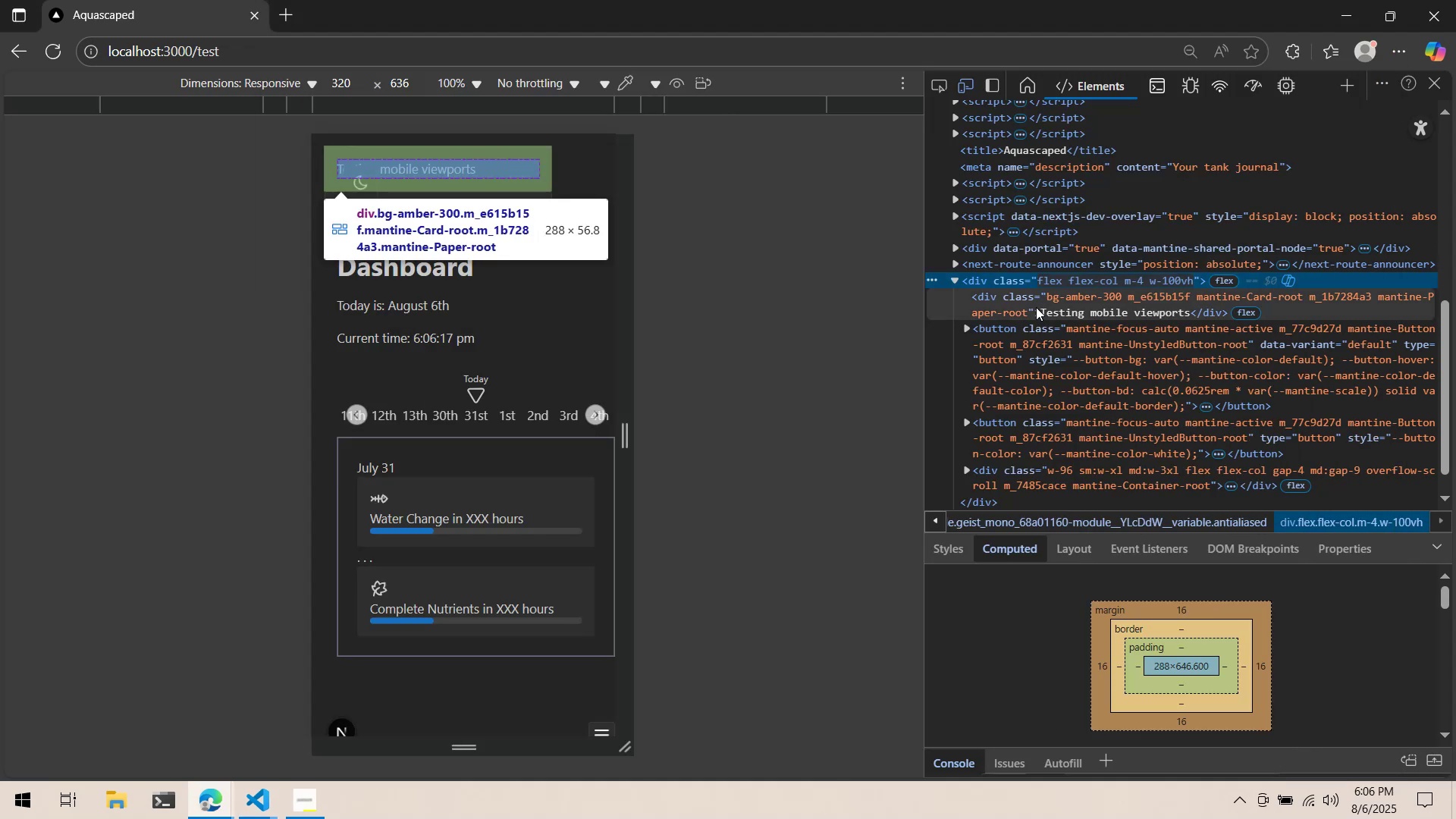 
key(Alt+Tab)
 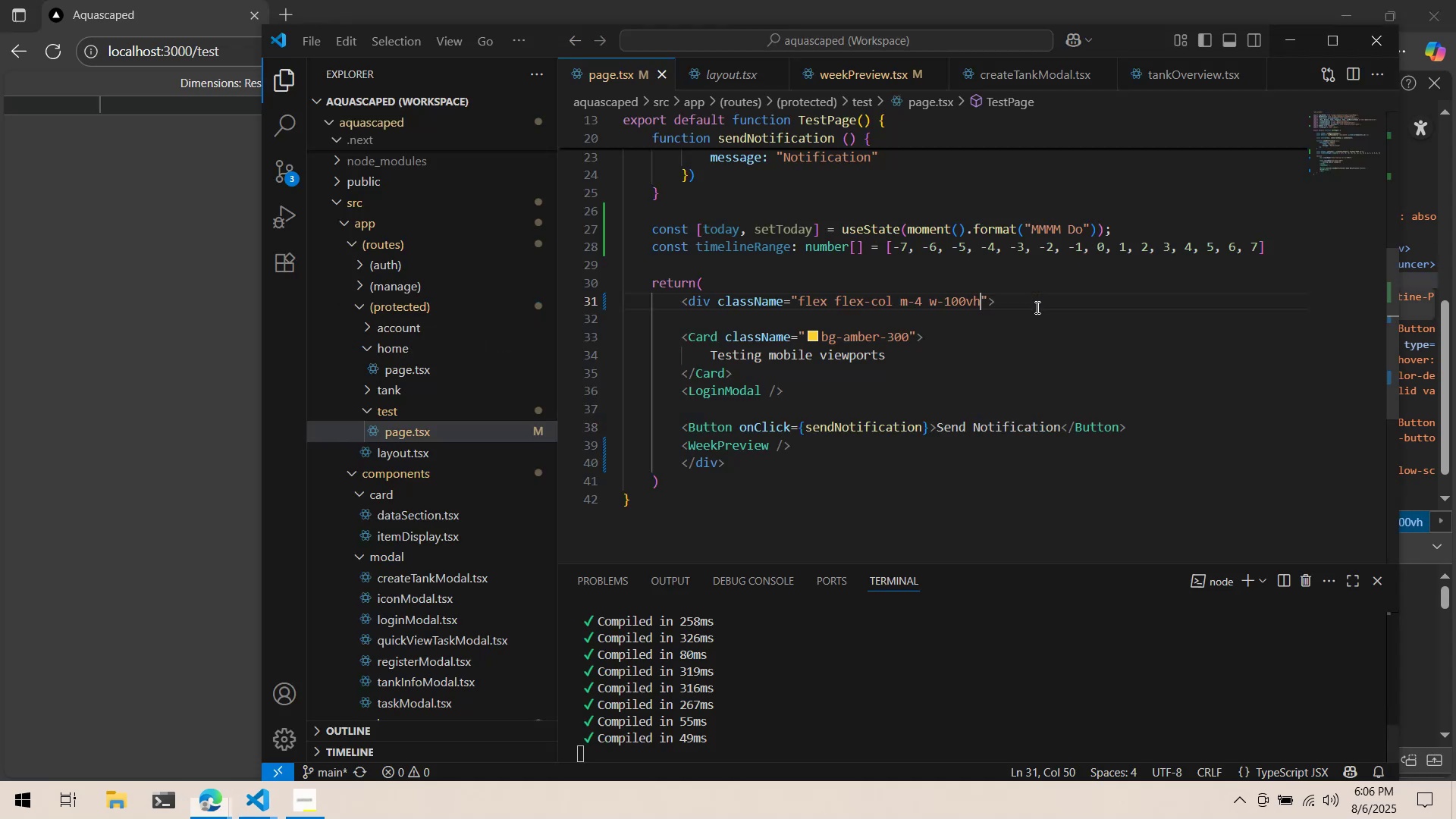 
key(Backspace)
 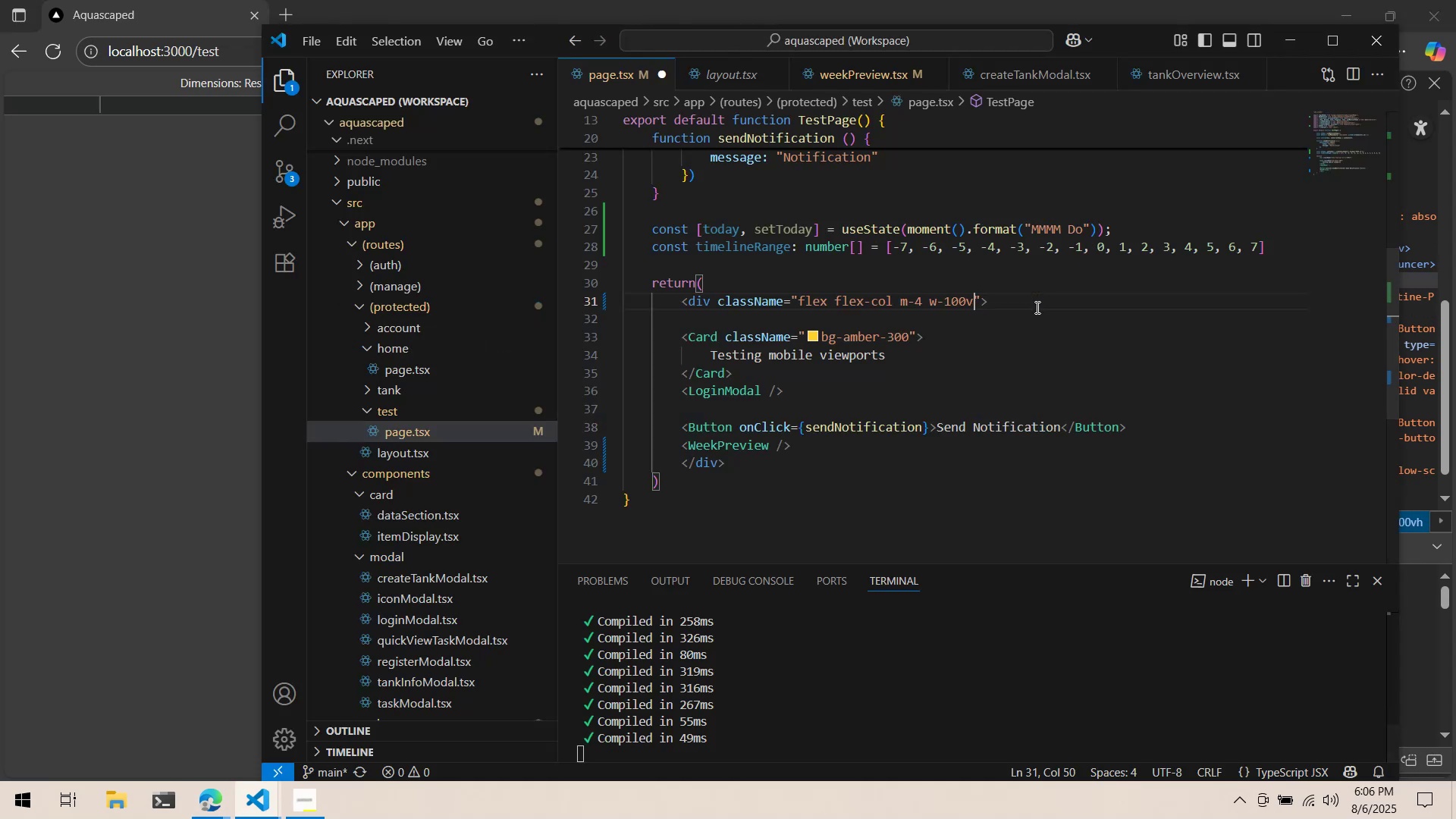 
key(W)
 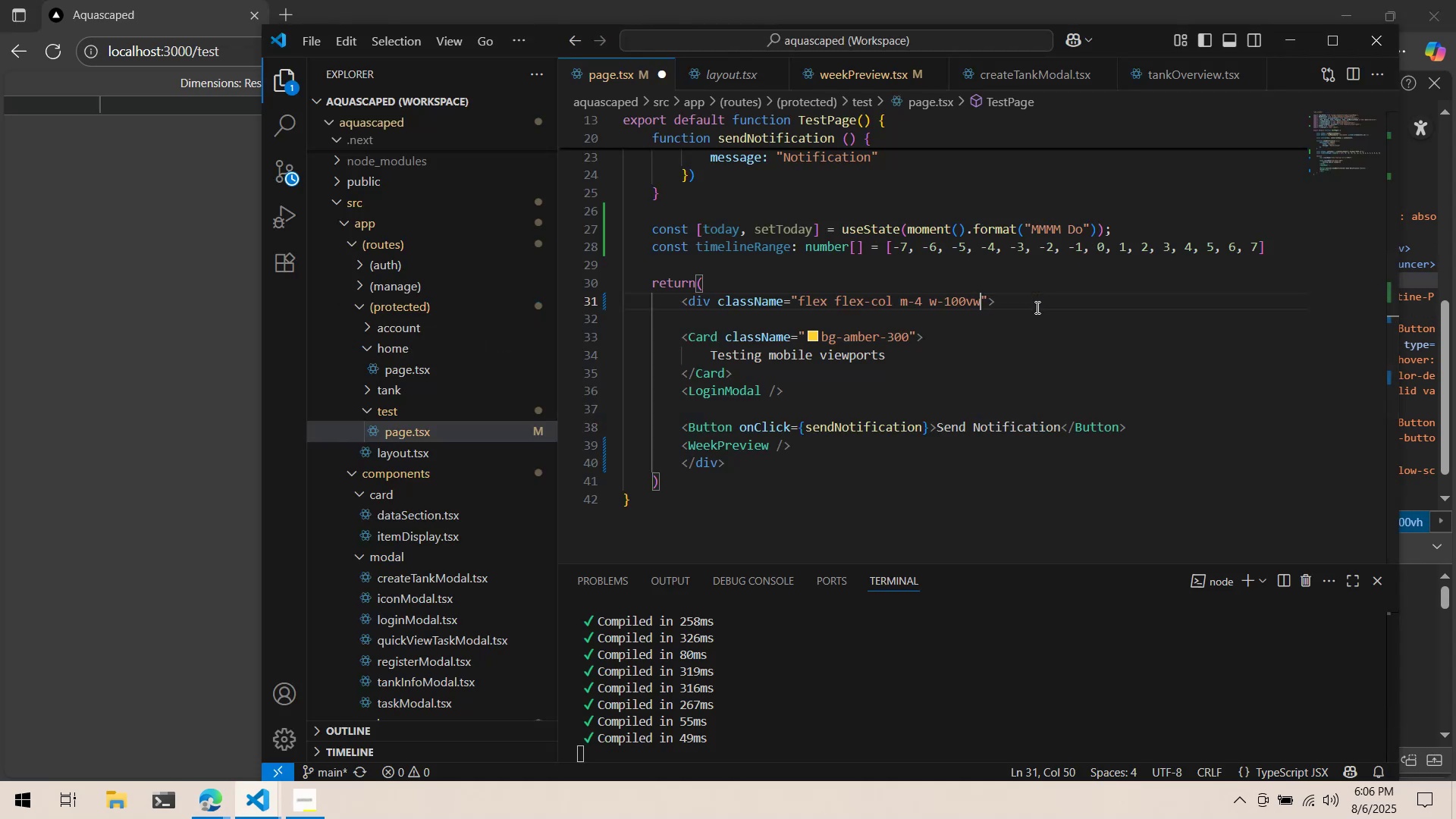 
key(Control+ControlLeft)
 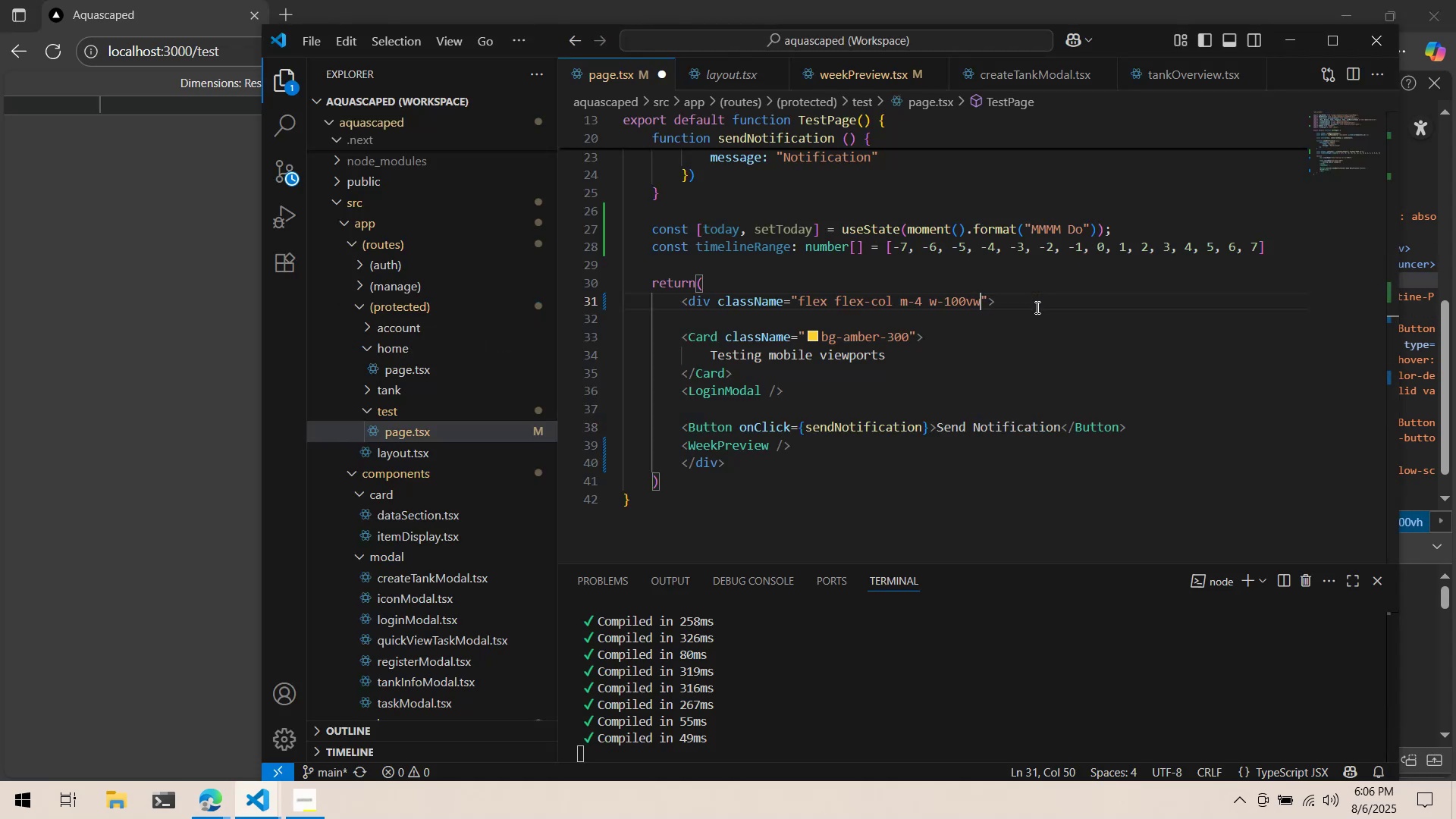 
key(Control+S)
 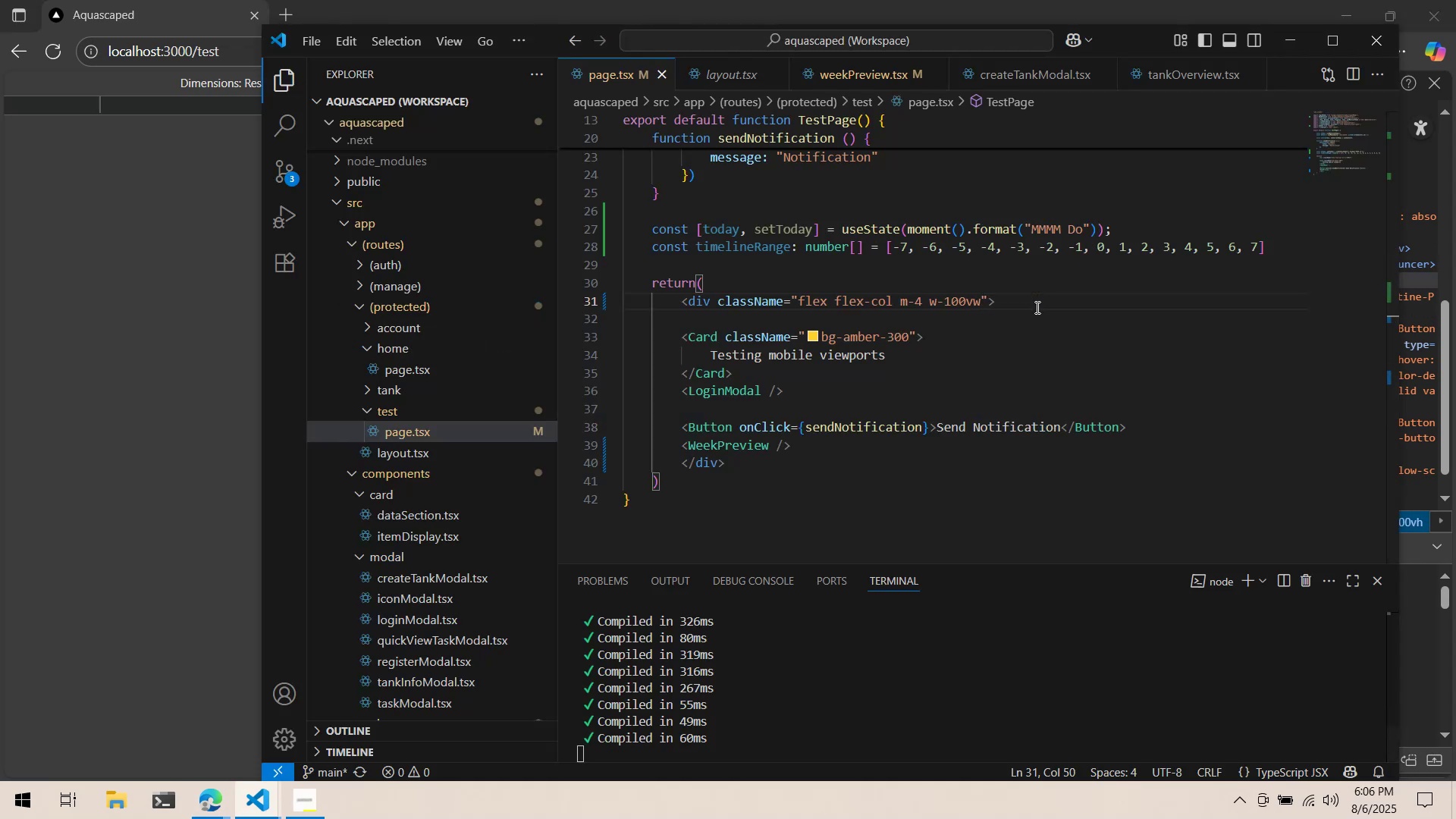 
key(Alt+AltLeft)
 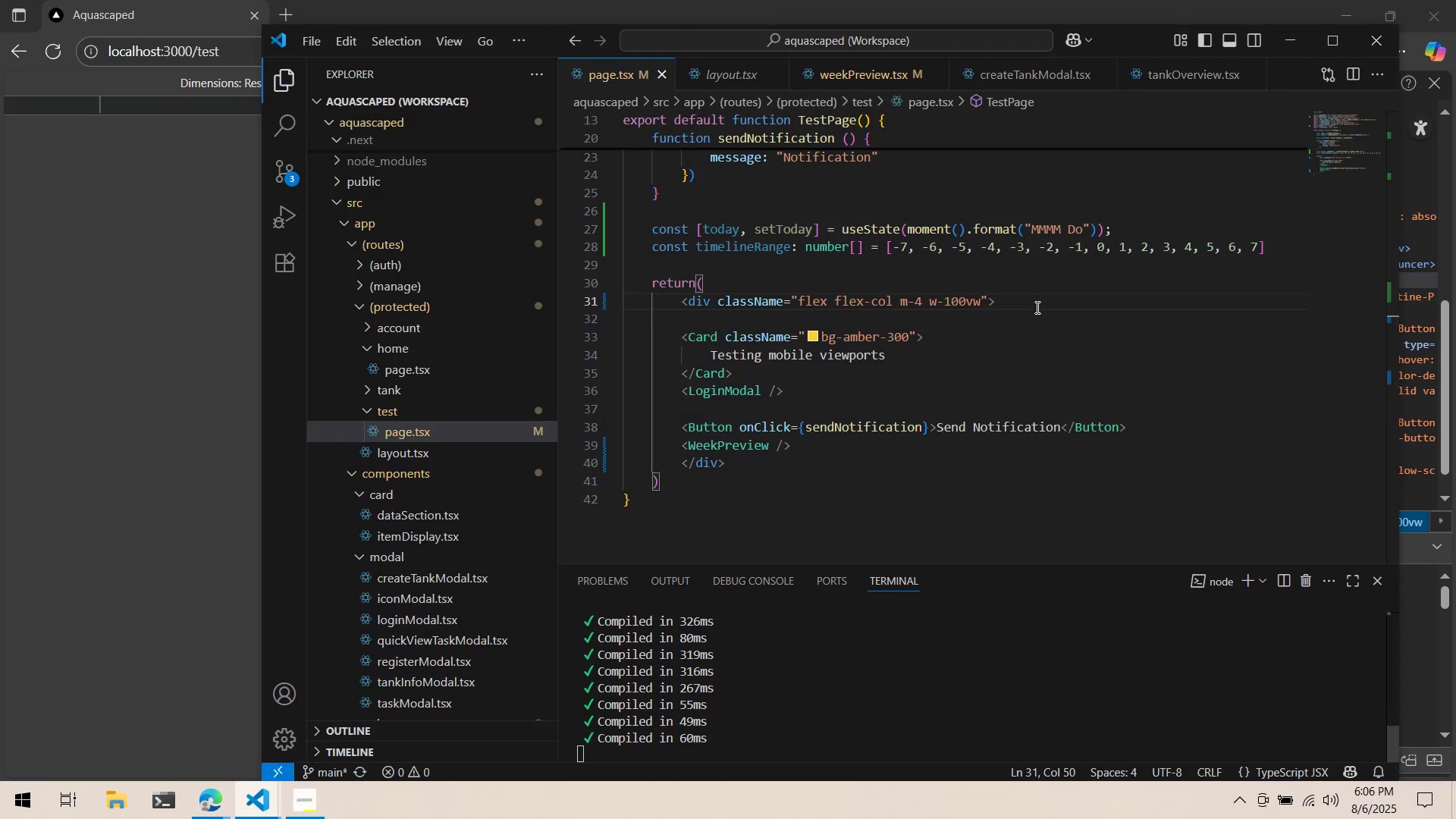 
key(Alt+Tab)
 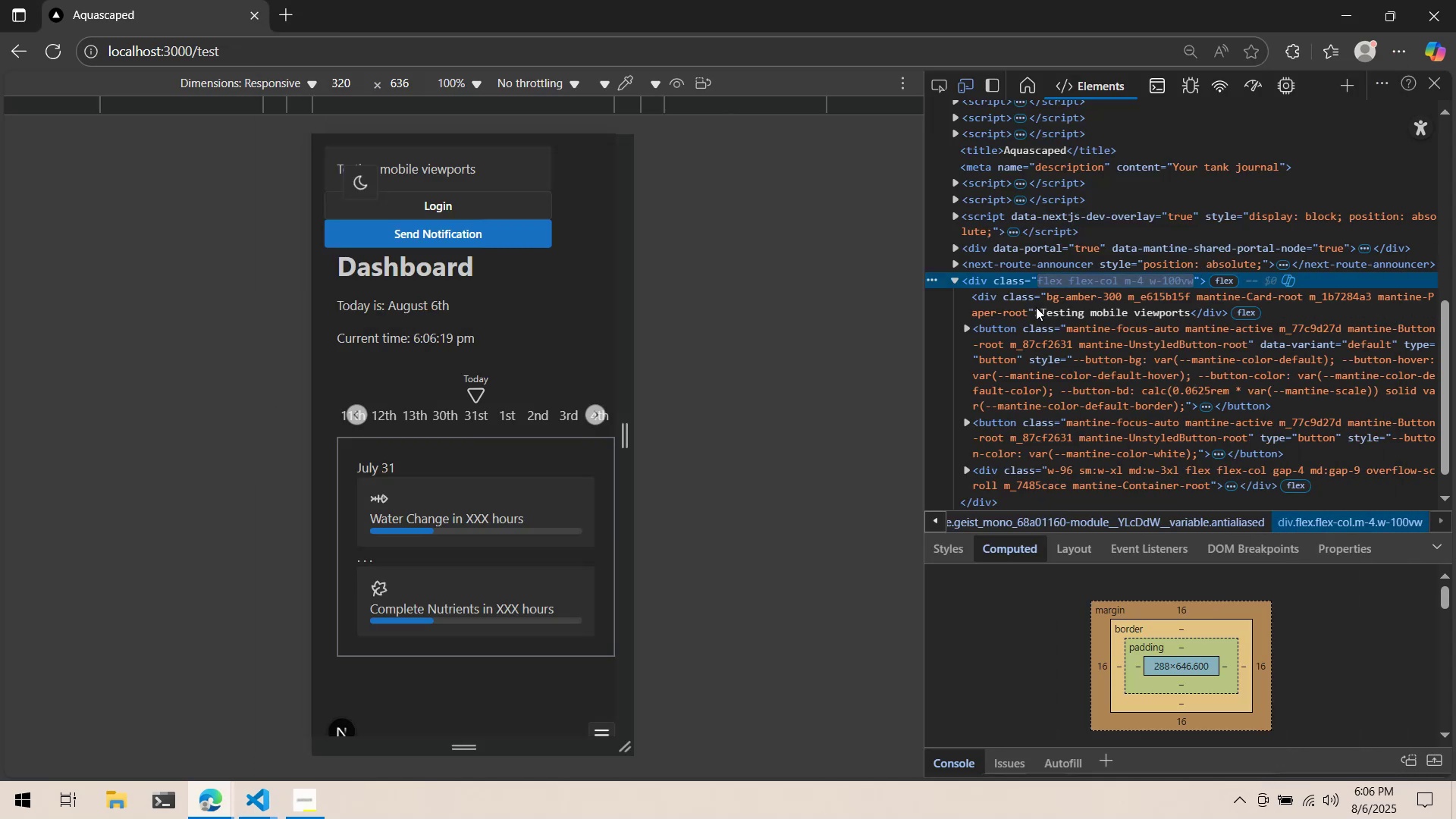 
key(Alt+AltLeft)
 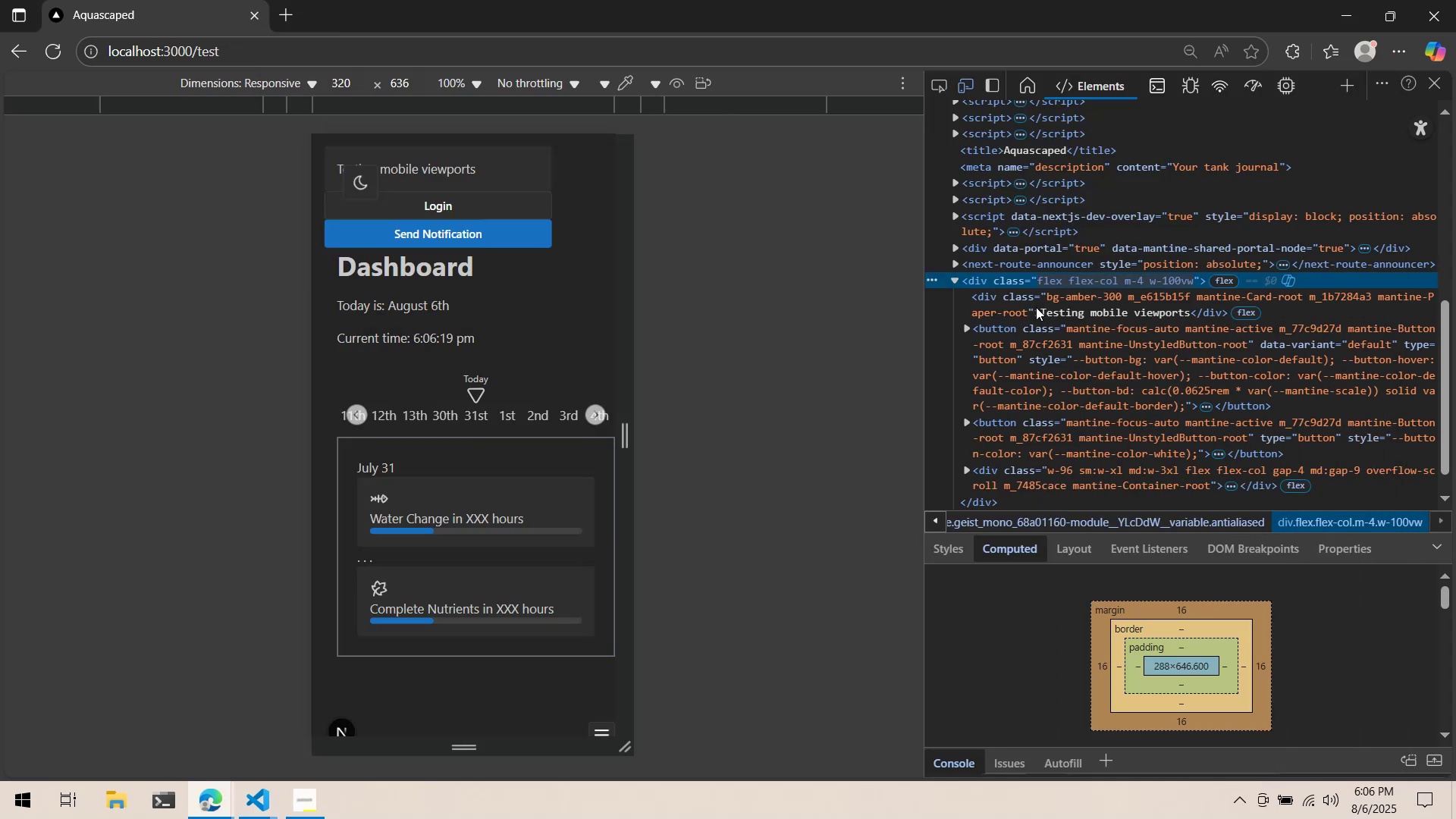 
key(Alt+Tab)
 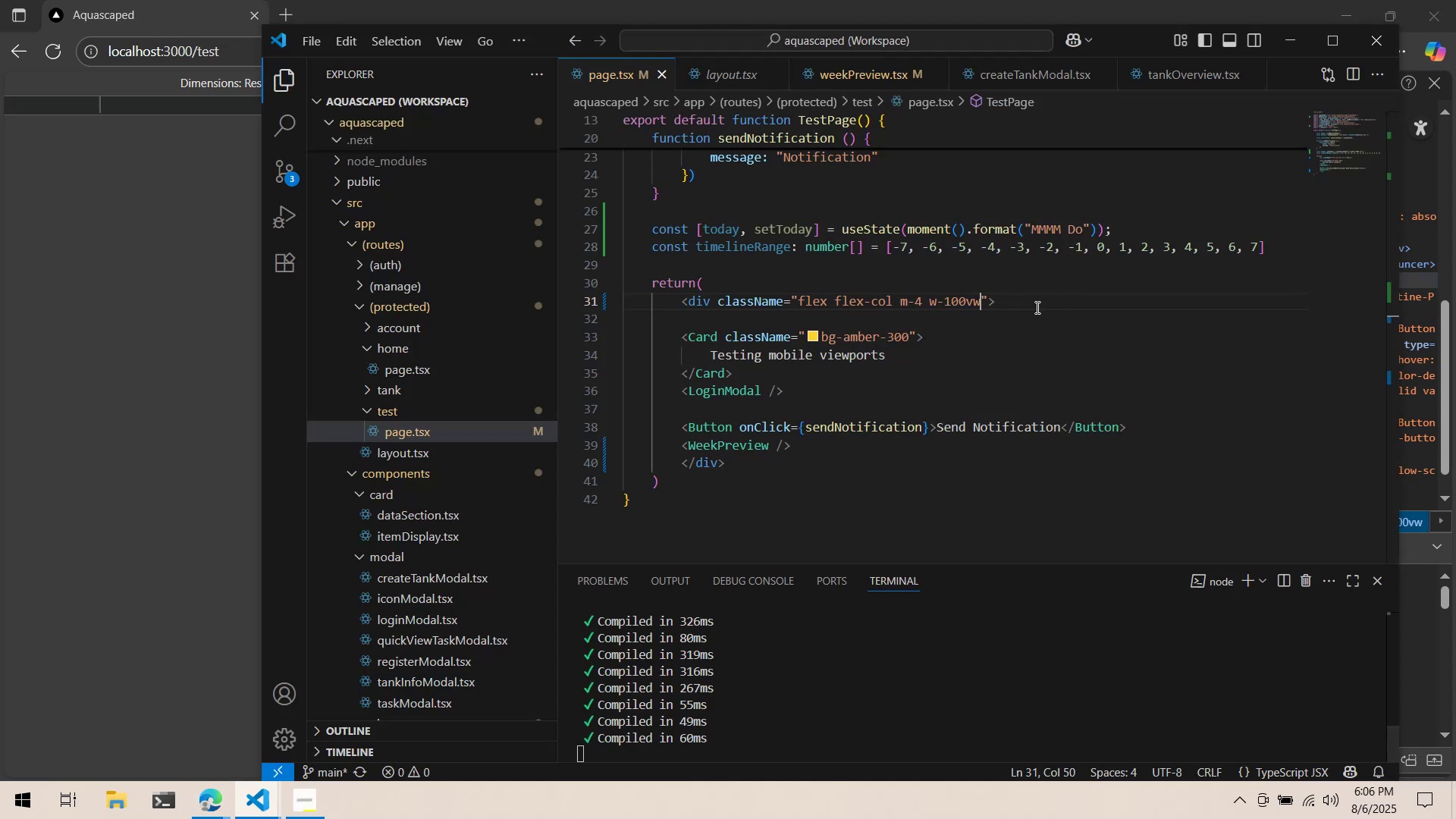 
key(Backspace)
 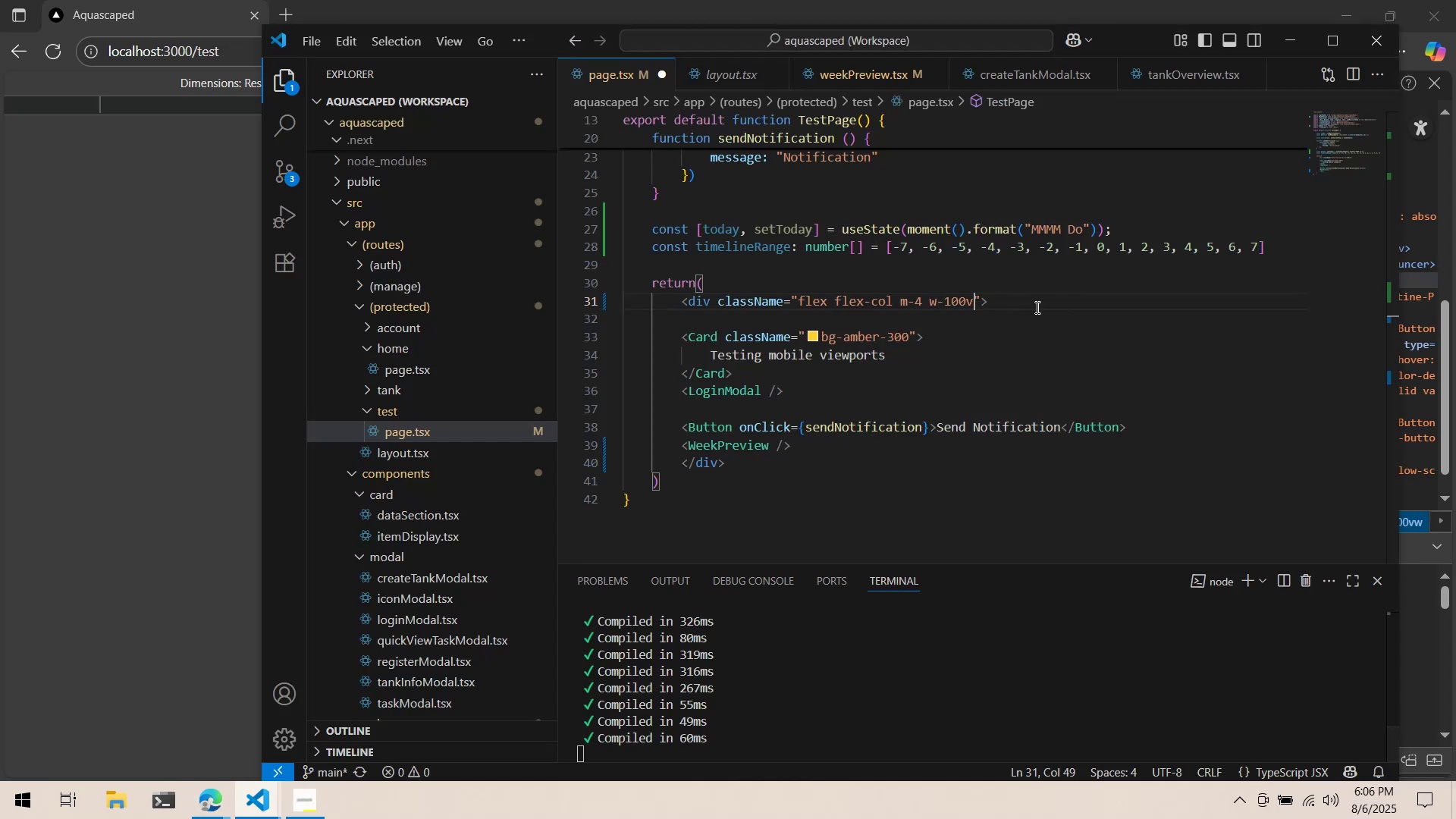 
key(Backspace)
 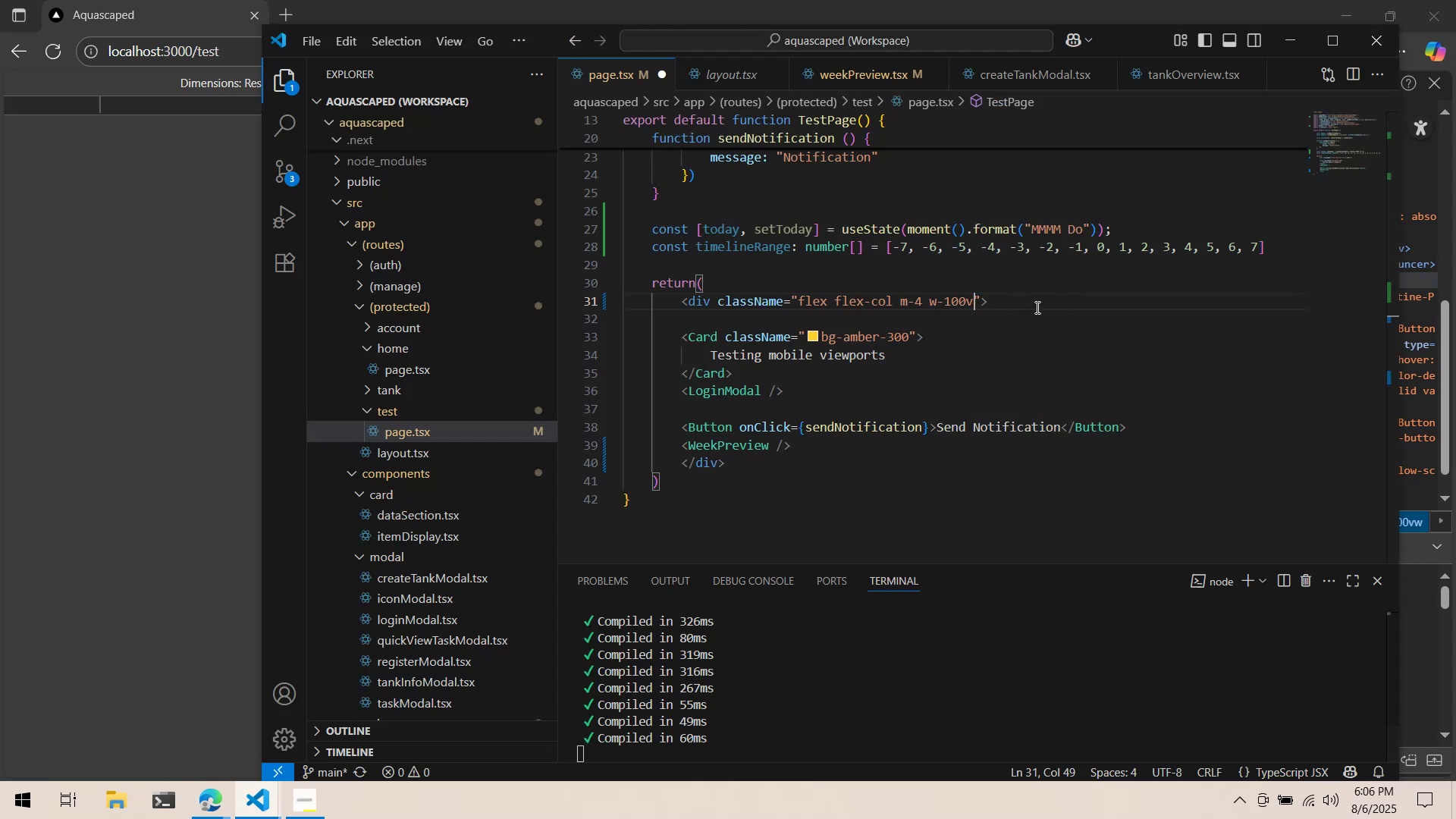 
key(Control+Backspace)
 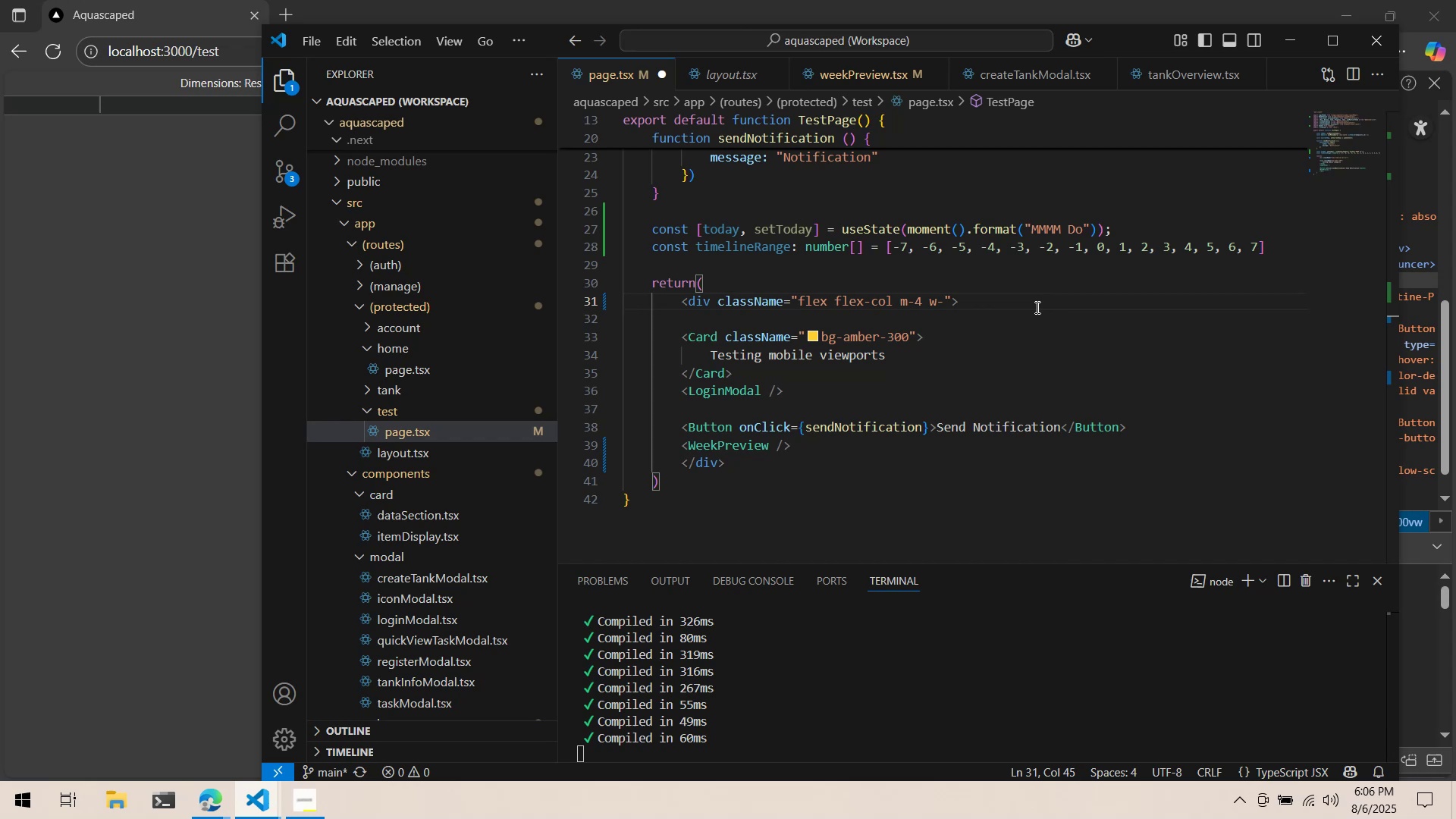 
type(vw)
key(Backspace)
key(Backspace)
key(Backspace)
type(-)
 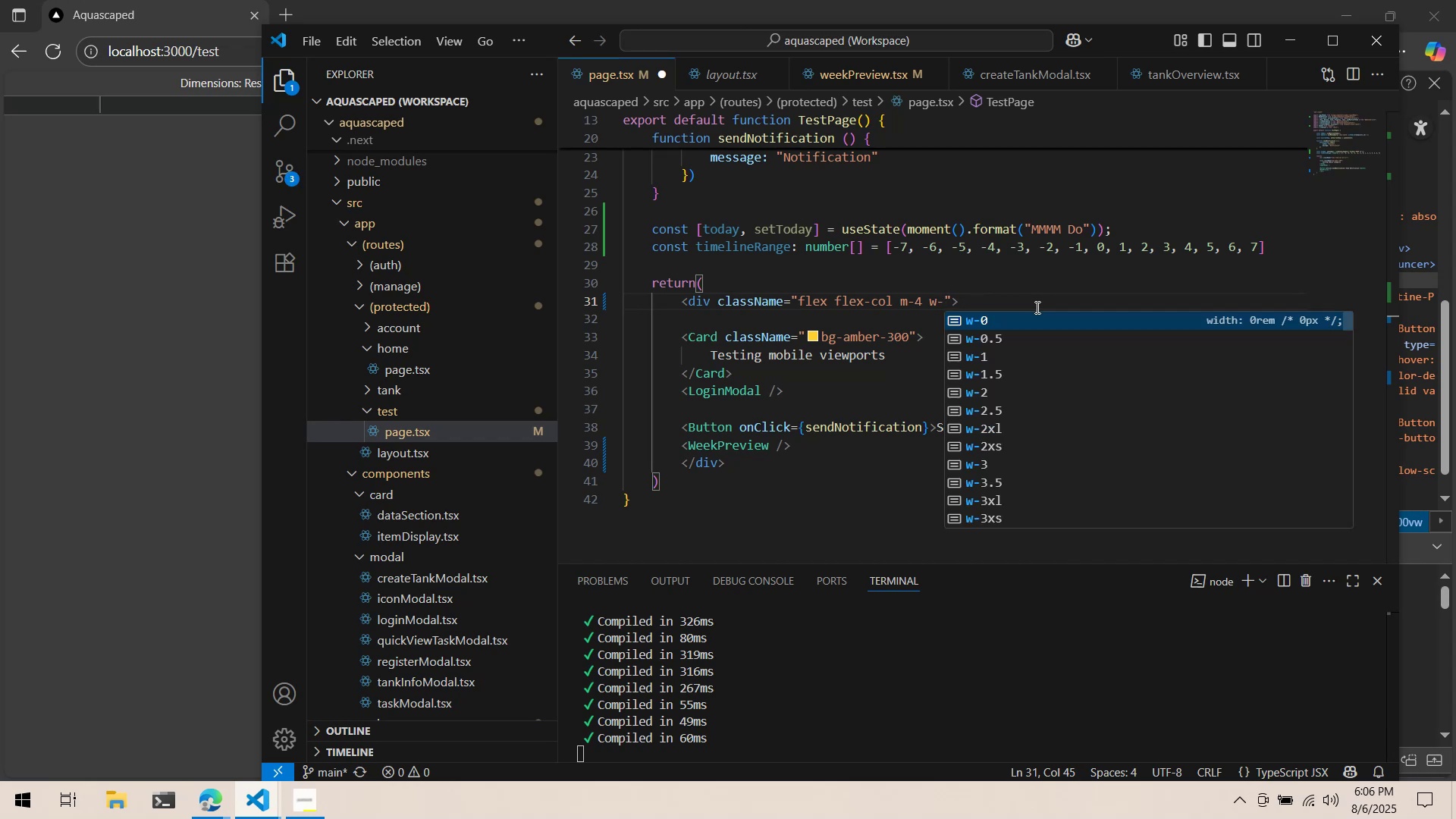 
scroll: coordinate [1192, 352], scroll_direction: down, amount: 38.0
 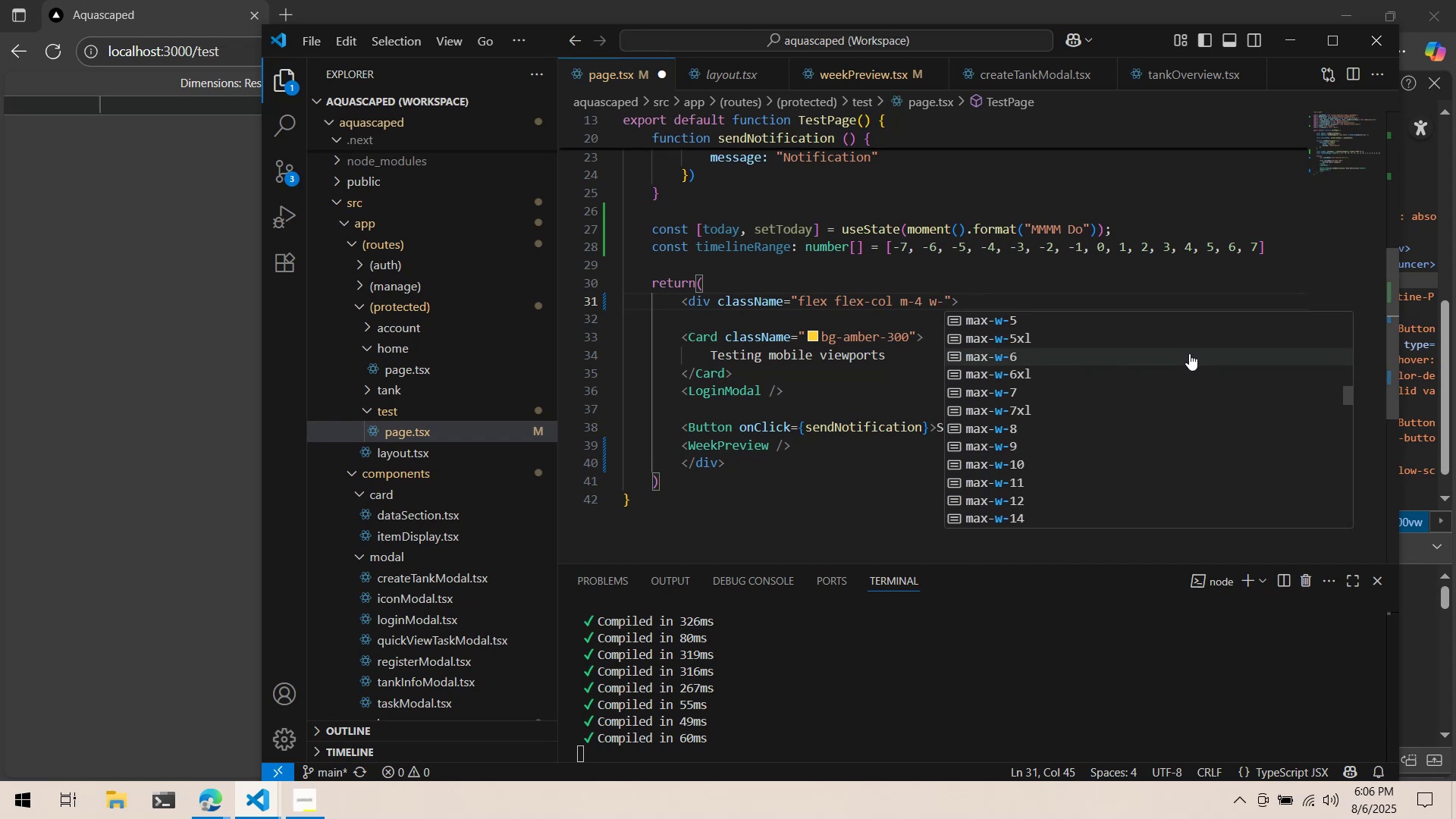 
hold_key(key=ControlLeft, duration=0.39)
 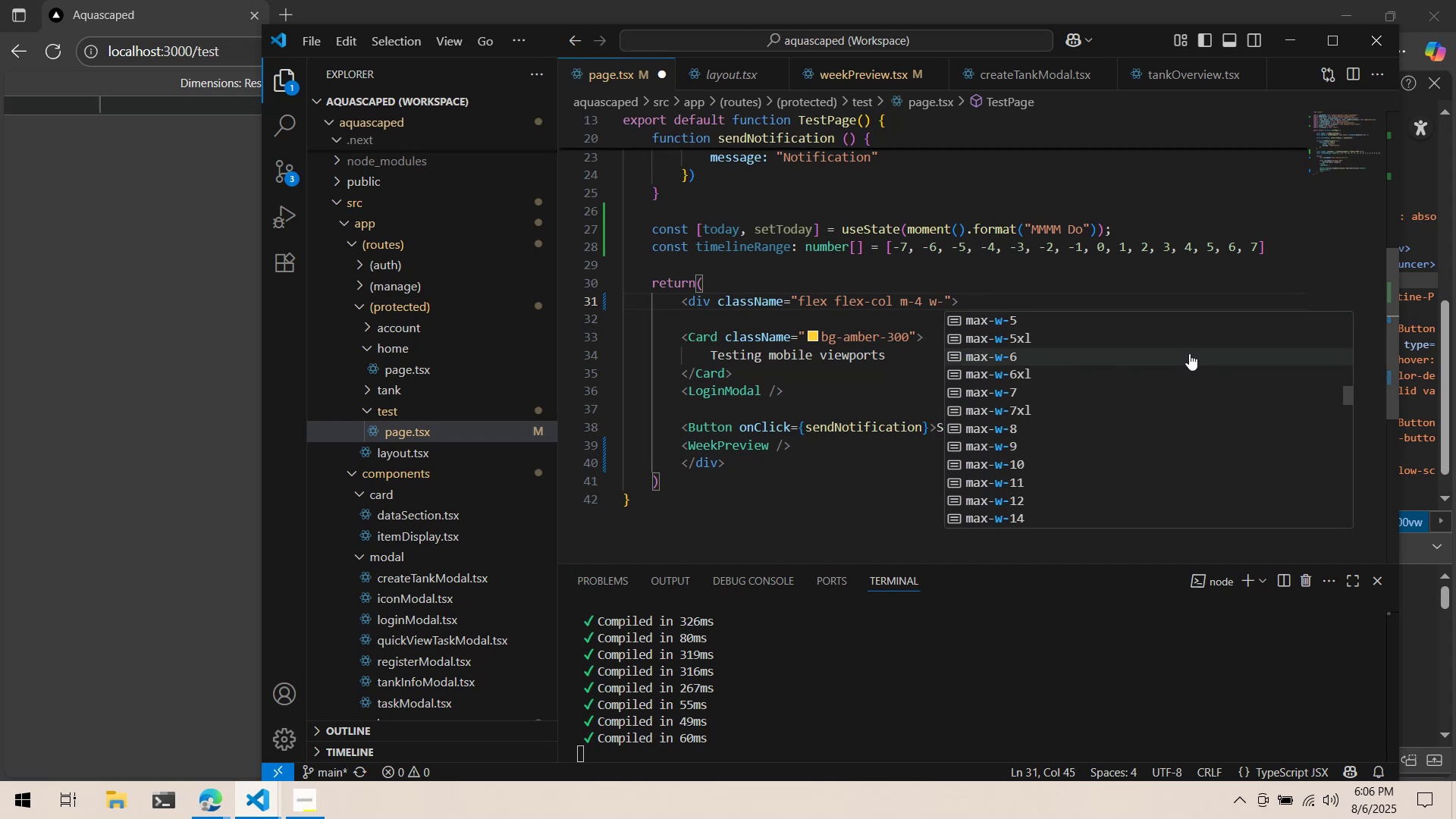 
scroll: coordinate [1190, 354], scroll_direction: down, amount: 12.0
 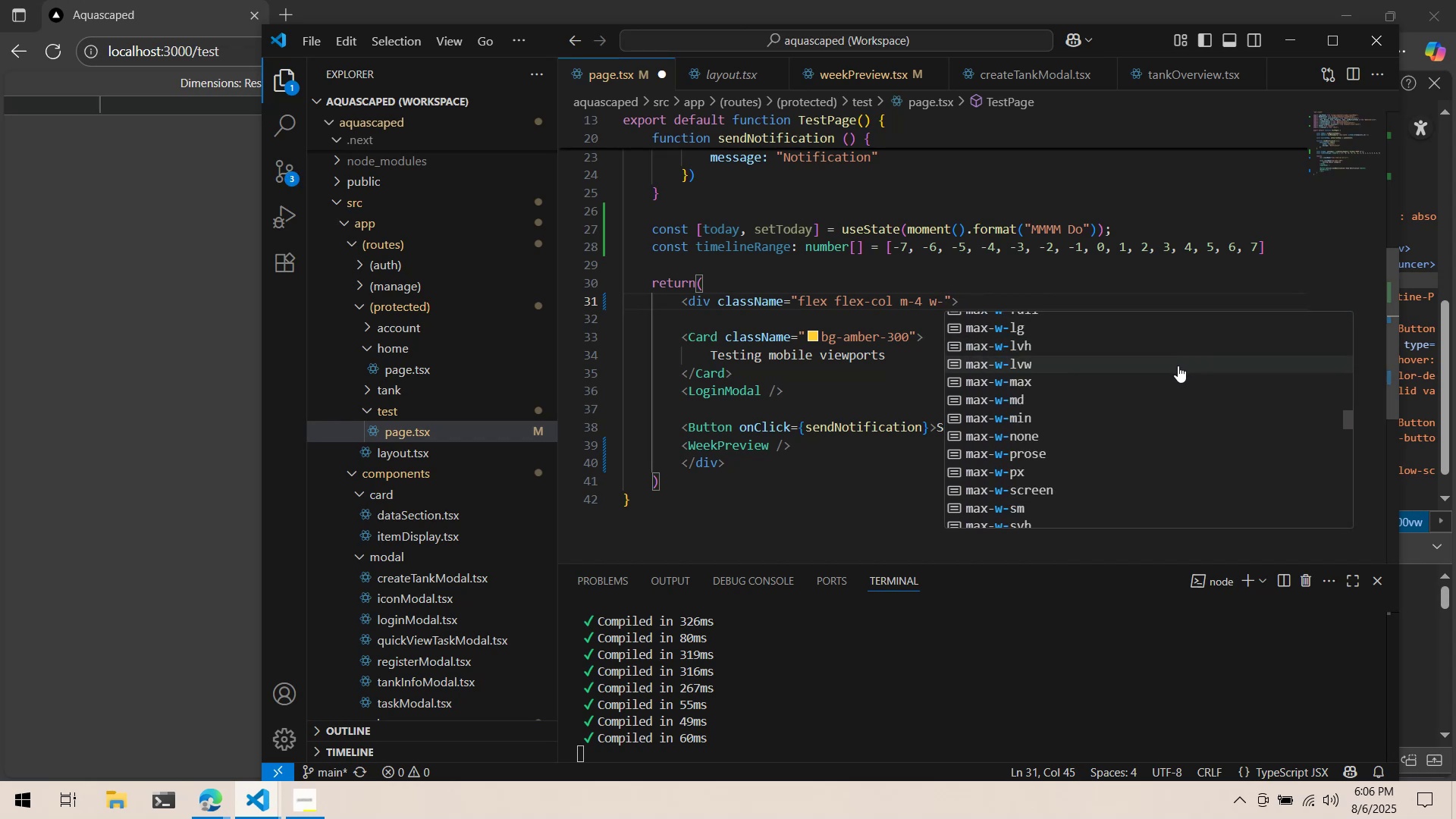 
scroll: coordinate [1178, 366], scroll_direction: up, amount: 1.0
 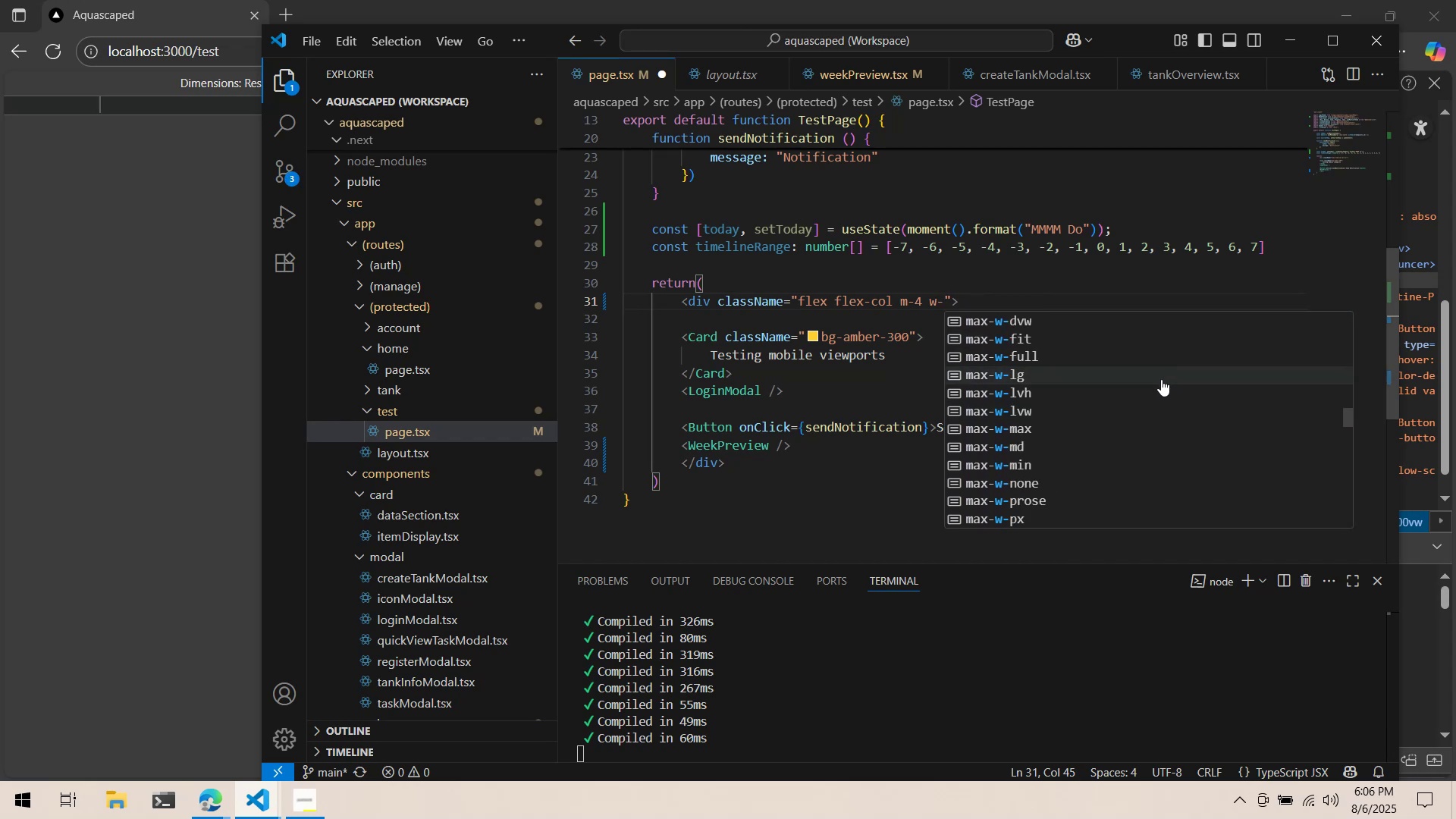 
scroll: coordinate [1150, 384], scroll_direction: down, amount: 50.0
 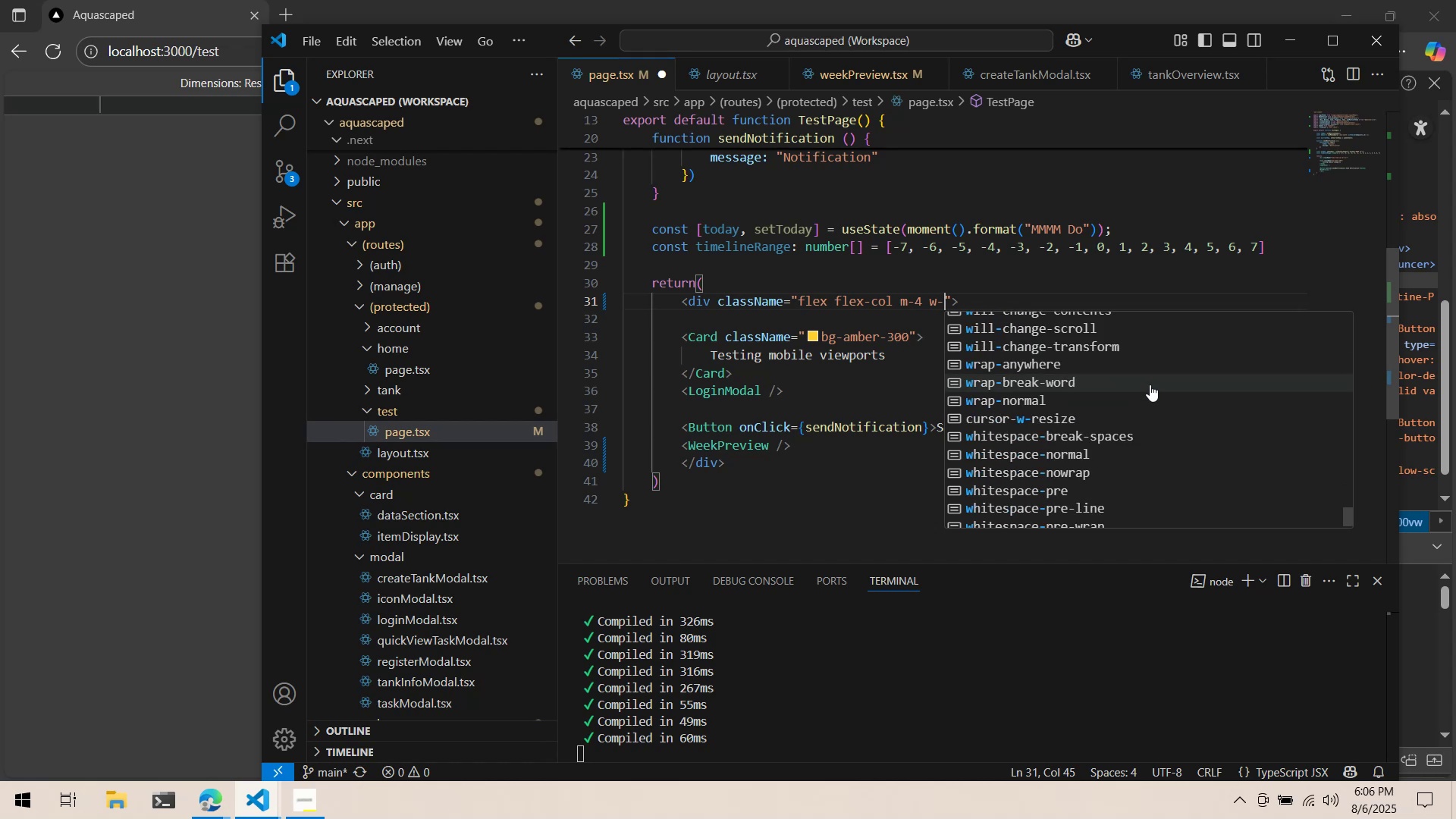 
scroll: coordinate [1150, 384], scroll_direction: up, amount: 67.0
 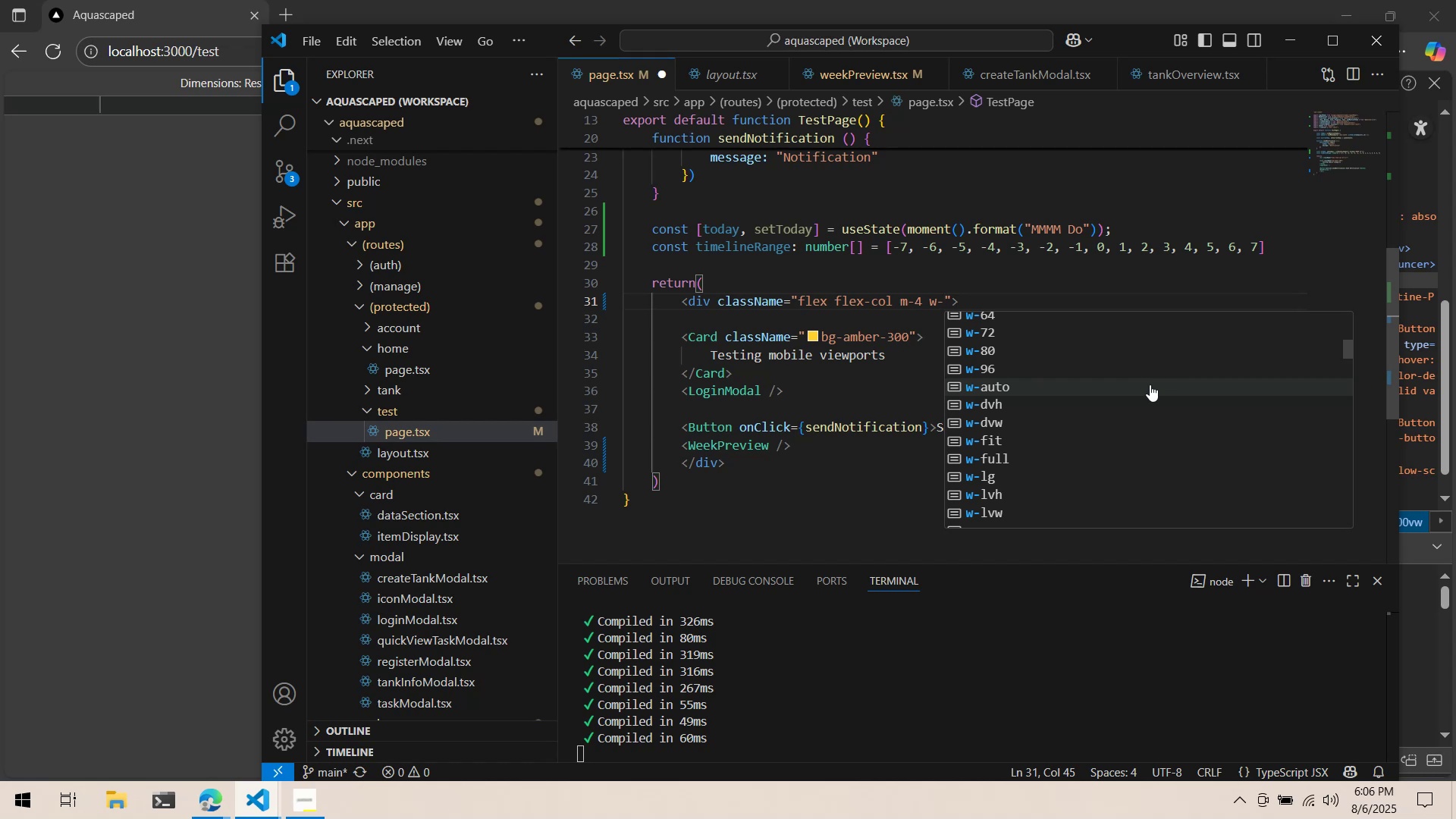 
hold_key(key=ArrowDown, duration=1.52)
 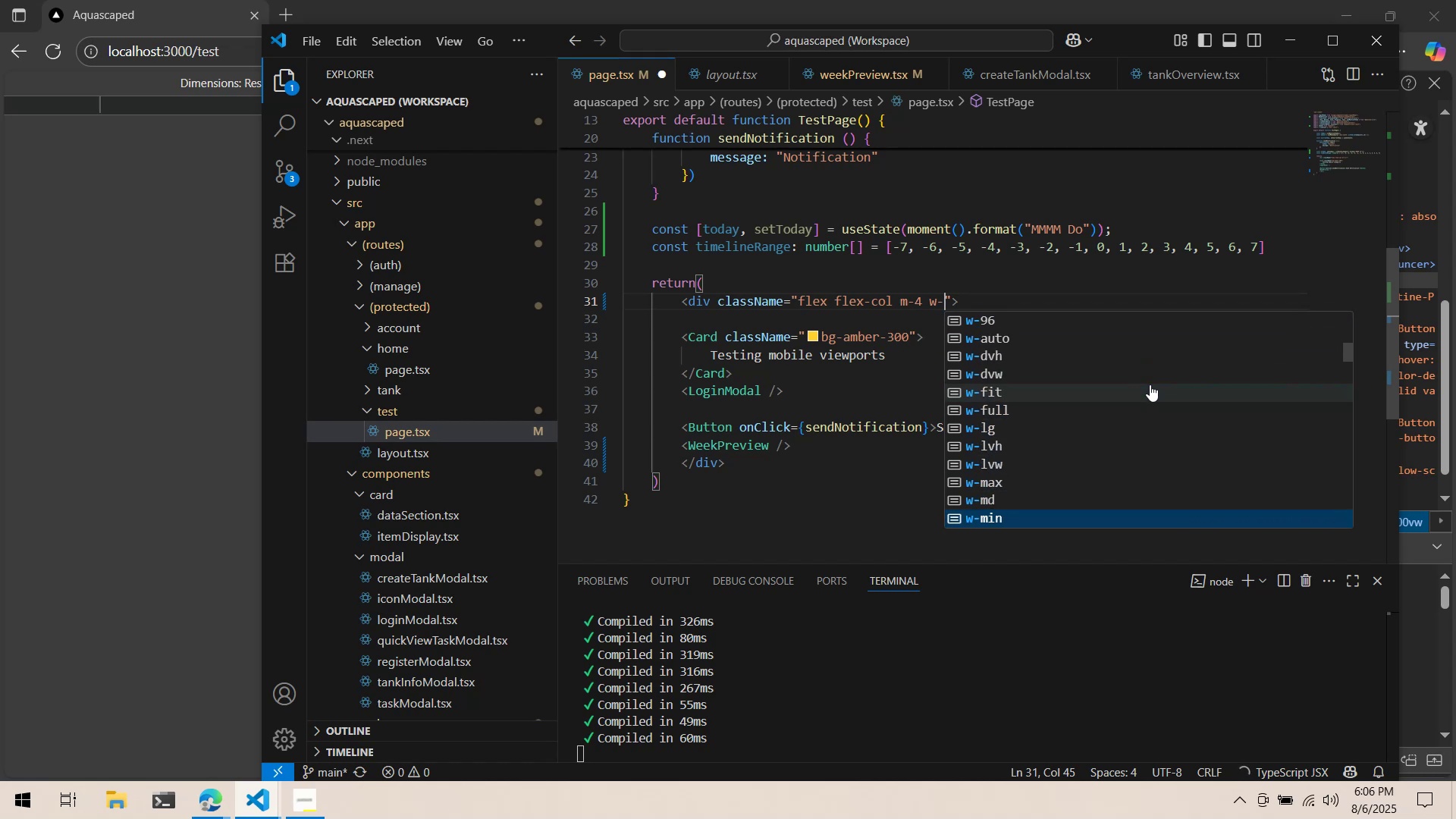 
hold_key(key=ArrowDown, duration=0.78)
 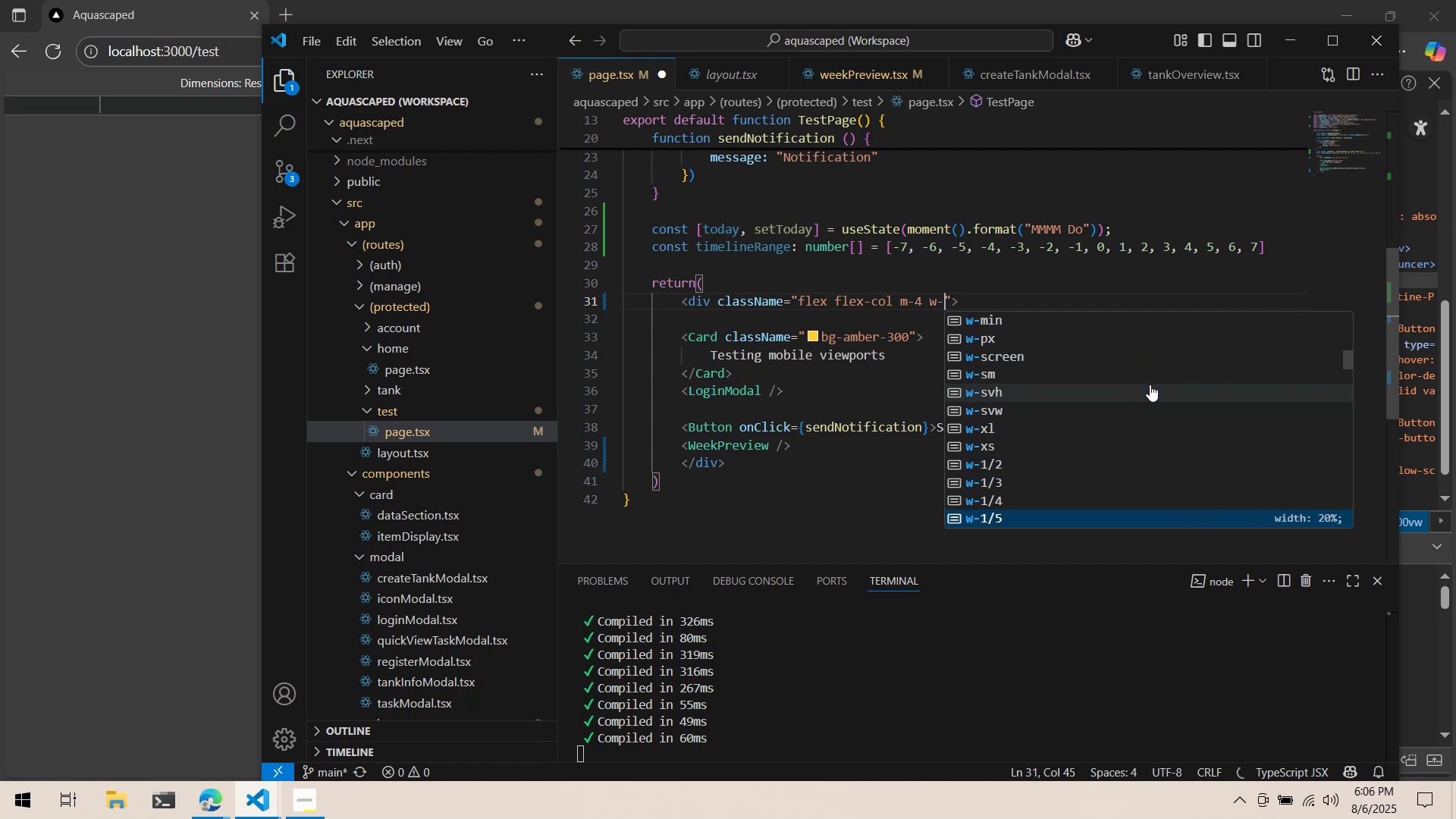 
hold_key(key=ArrowUp, duration=0.7)
 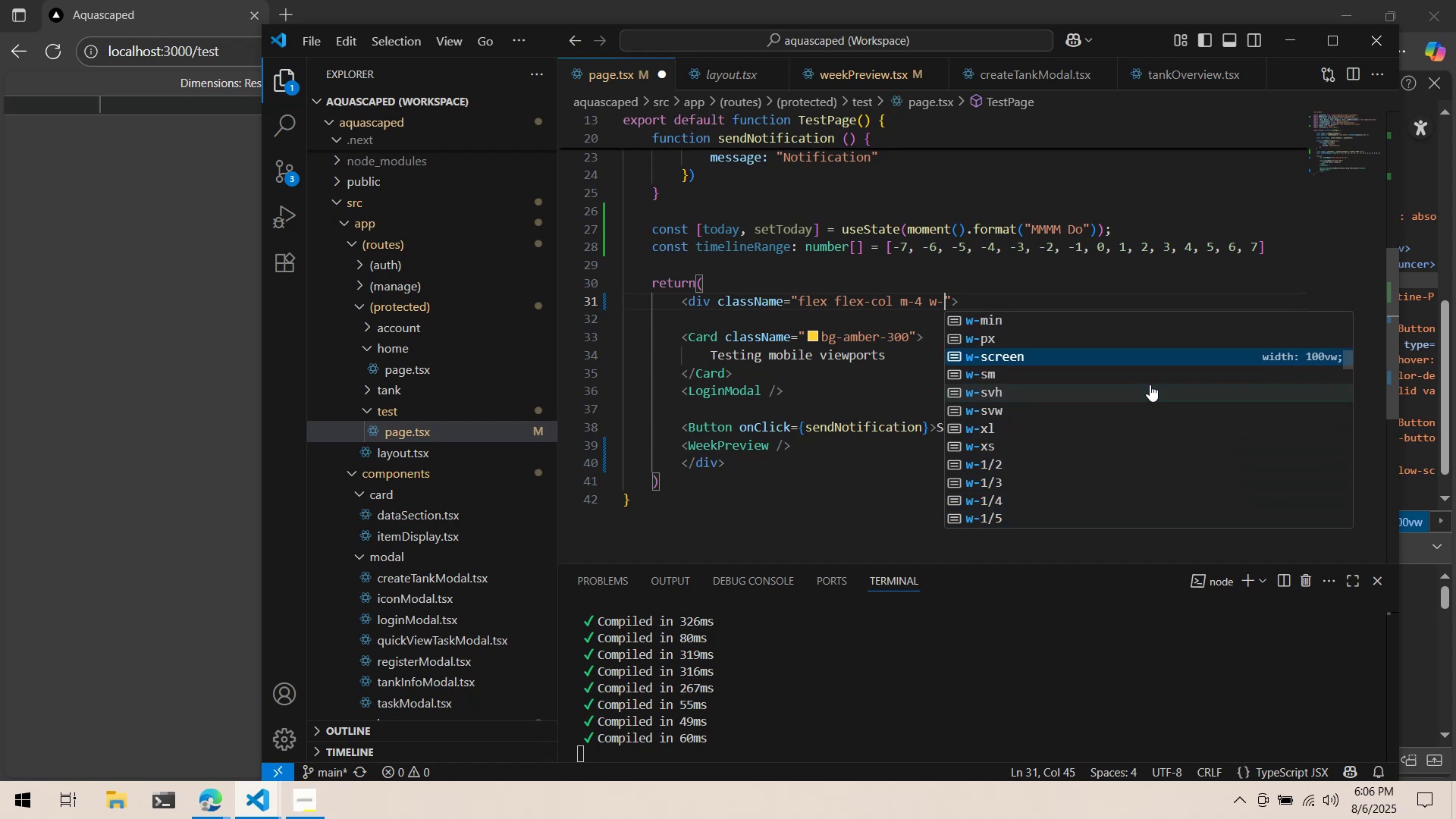 
key(ArrowDown)
 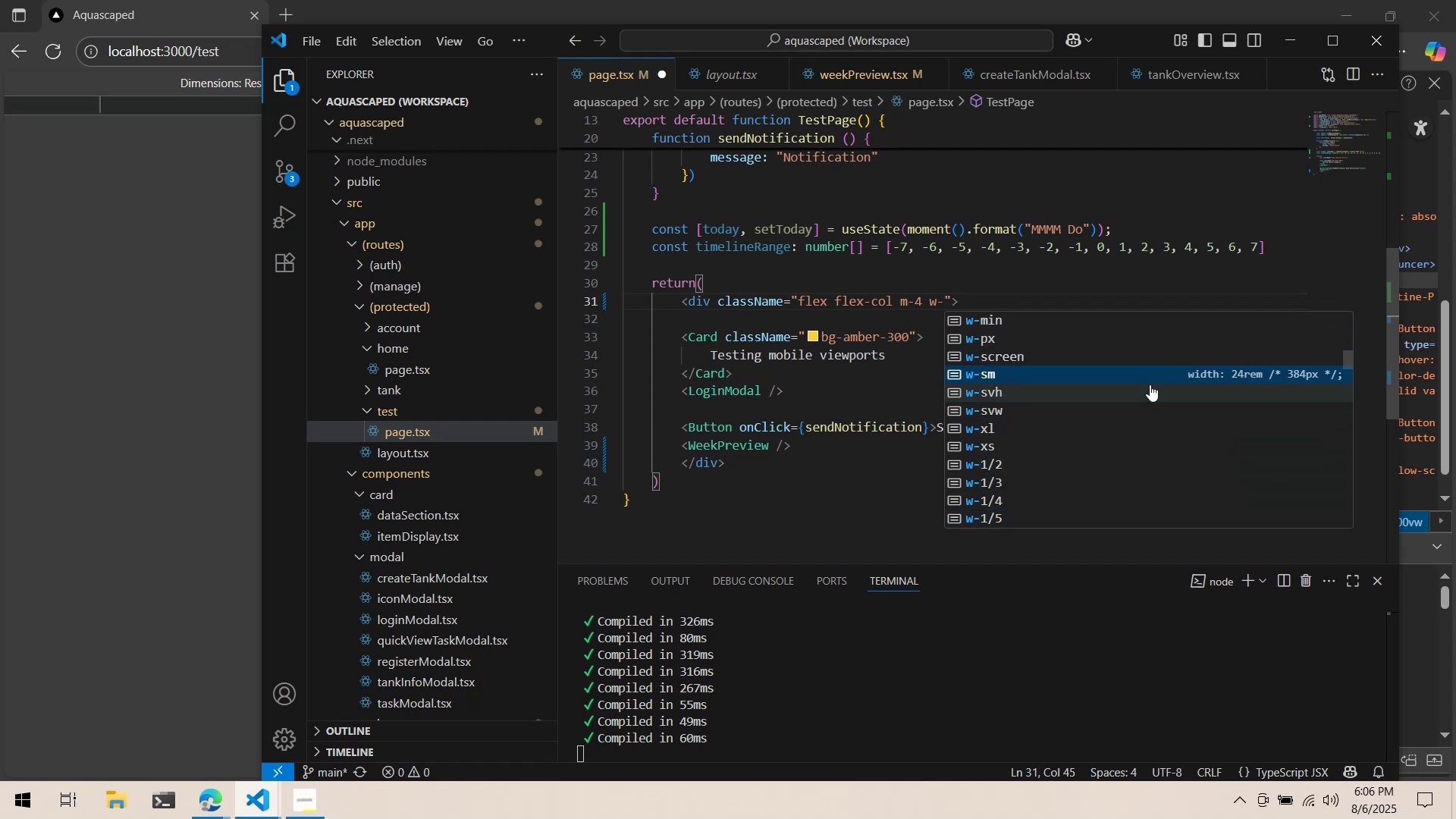 
key(ArrowDown)
 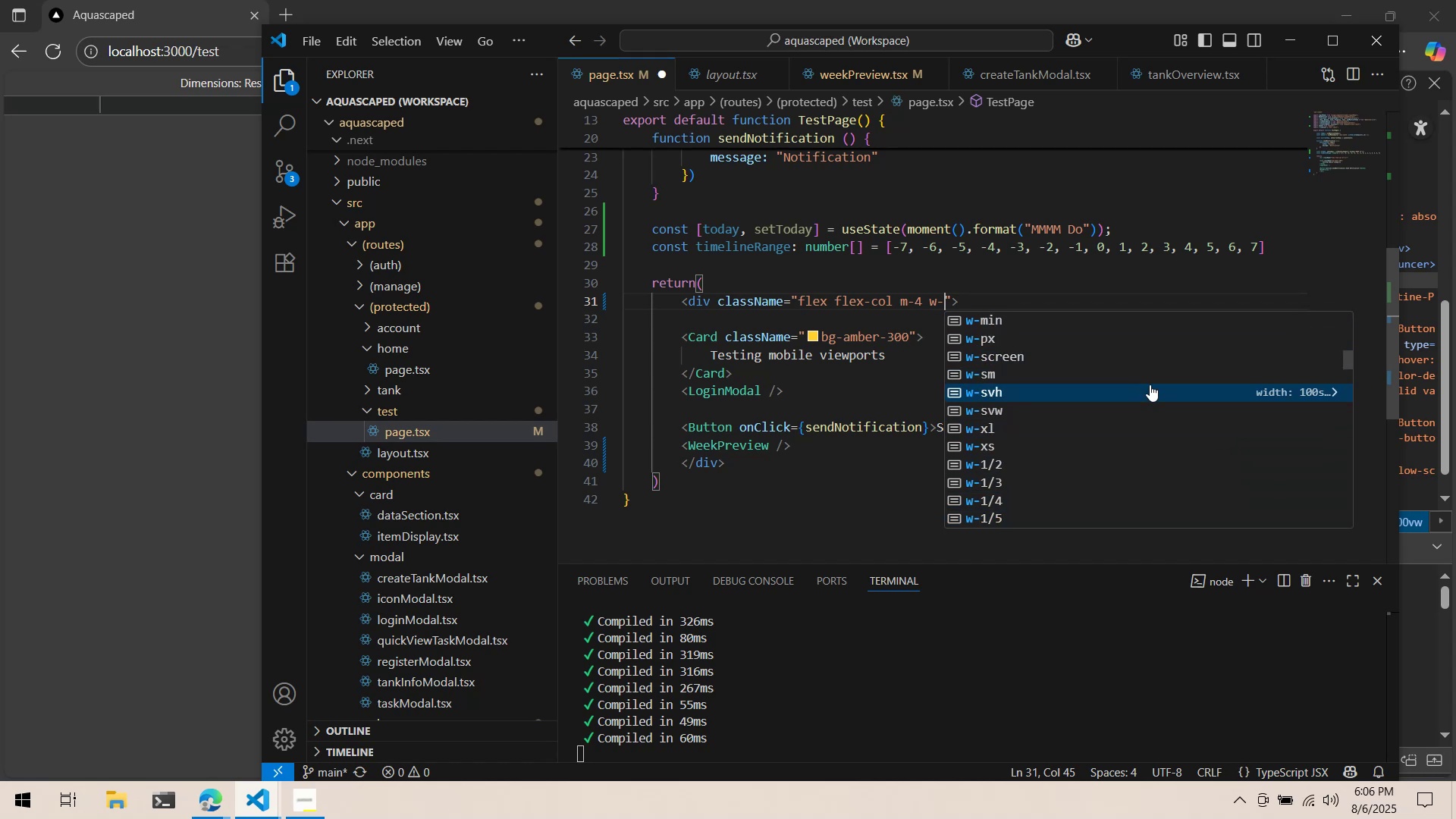 
key(ArrowDown)
 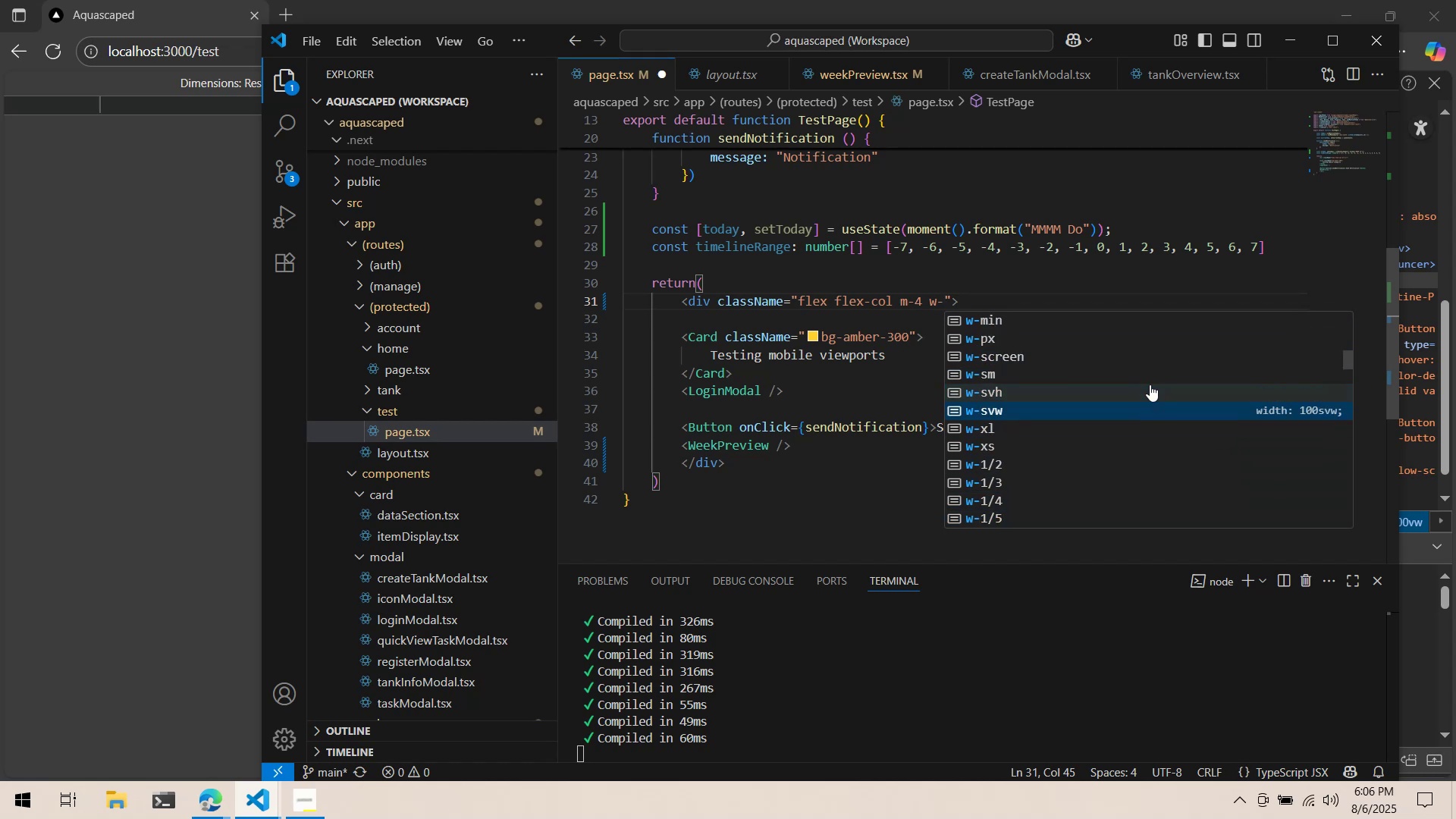 
key(ArrowDown)
 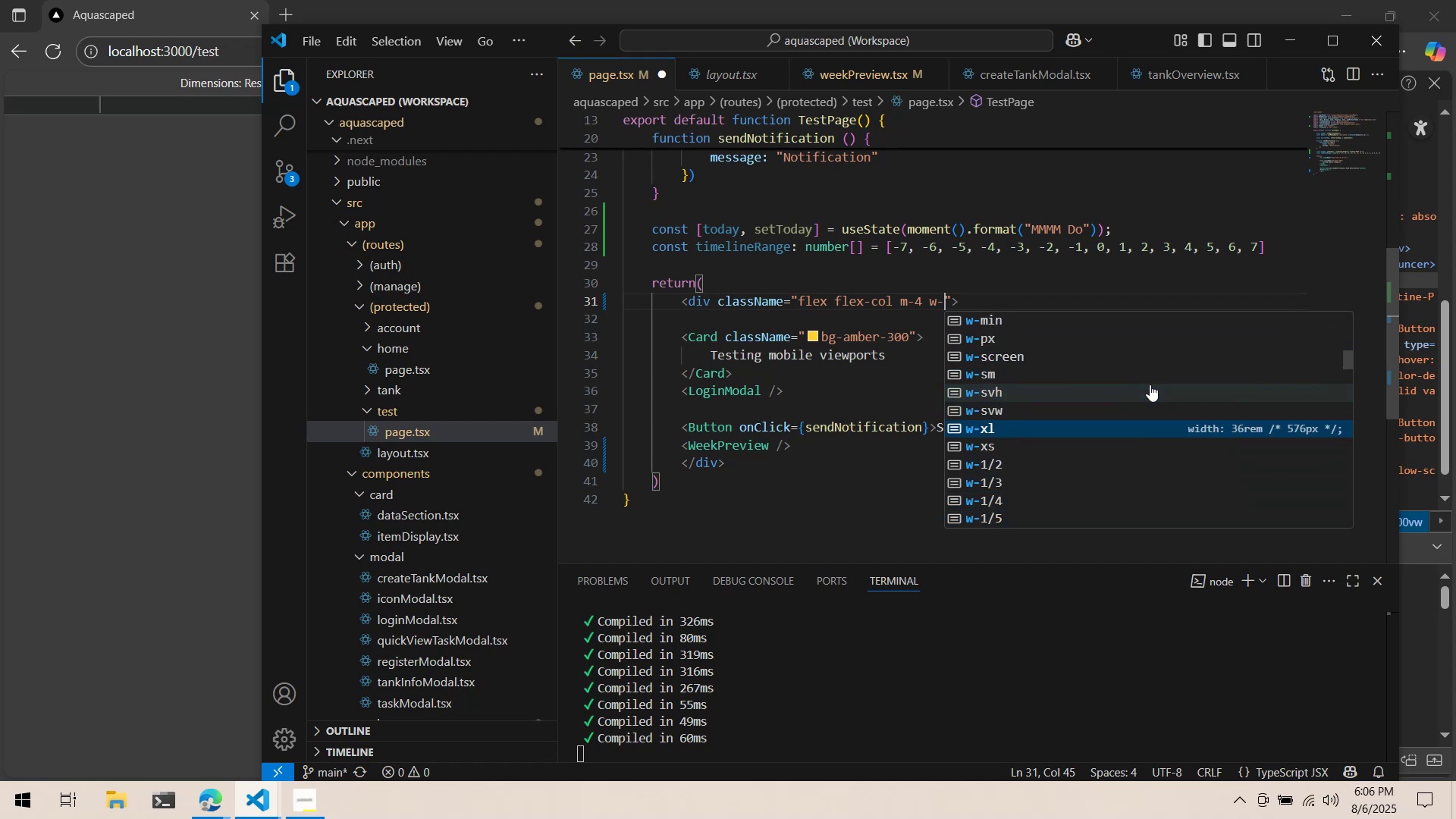 
key(ArrowUp)
 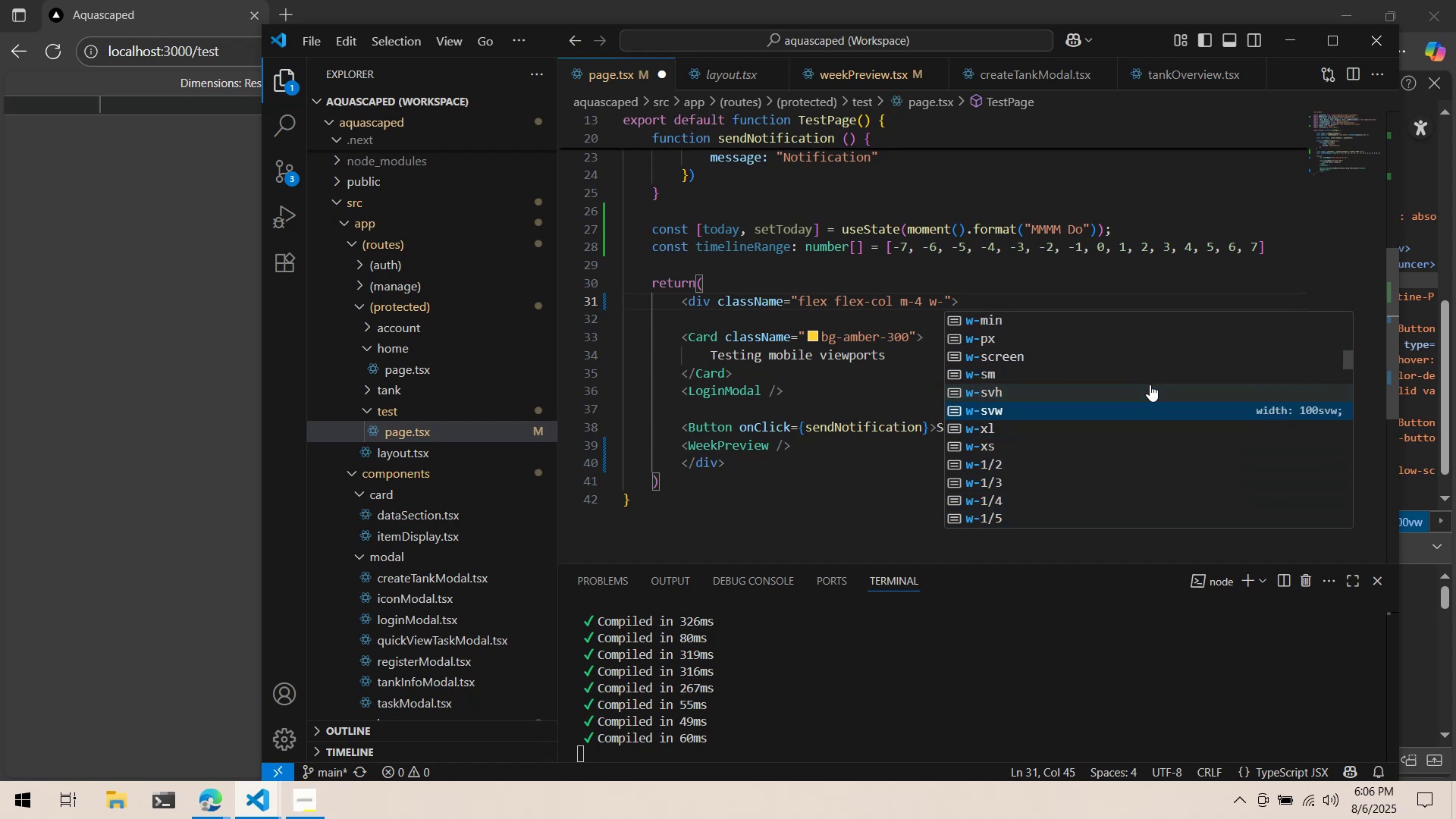 
key(ArrowUp)
 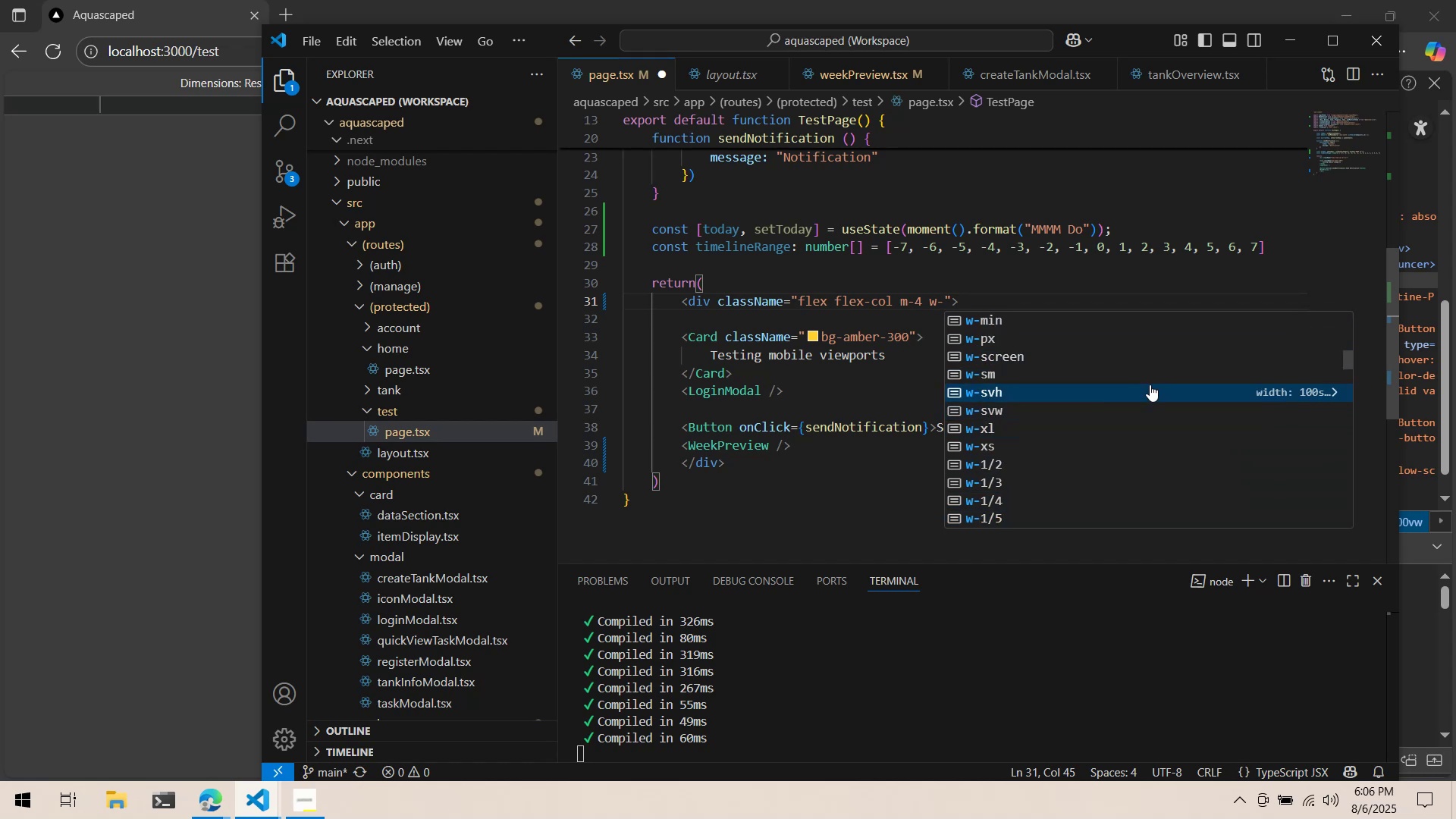 
key(ArrowUp)
 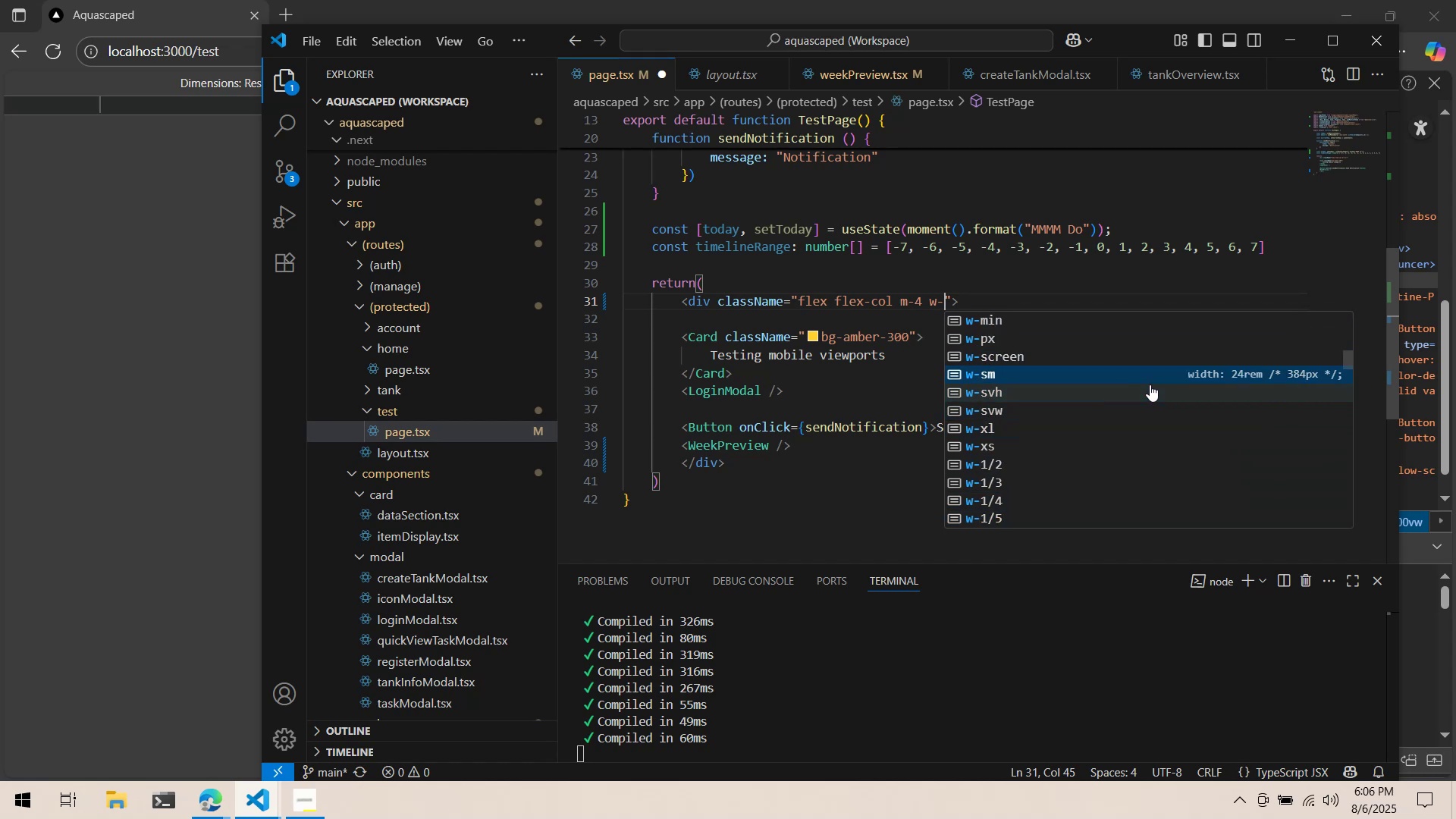 
key(ArrowDown)
 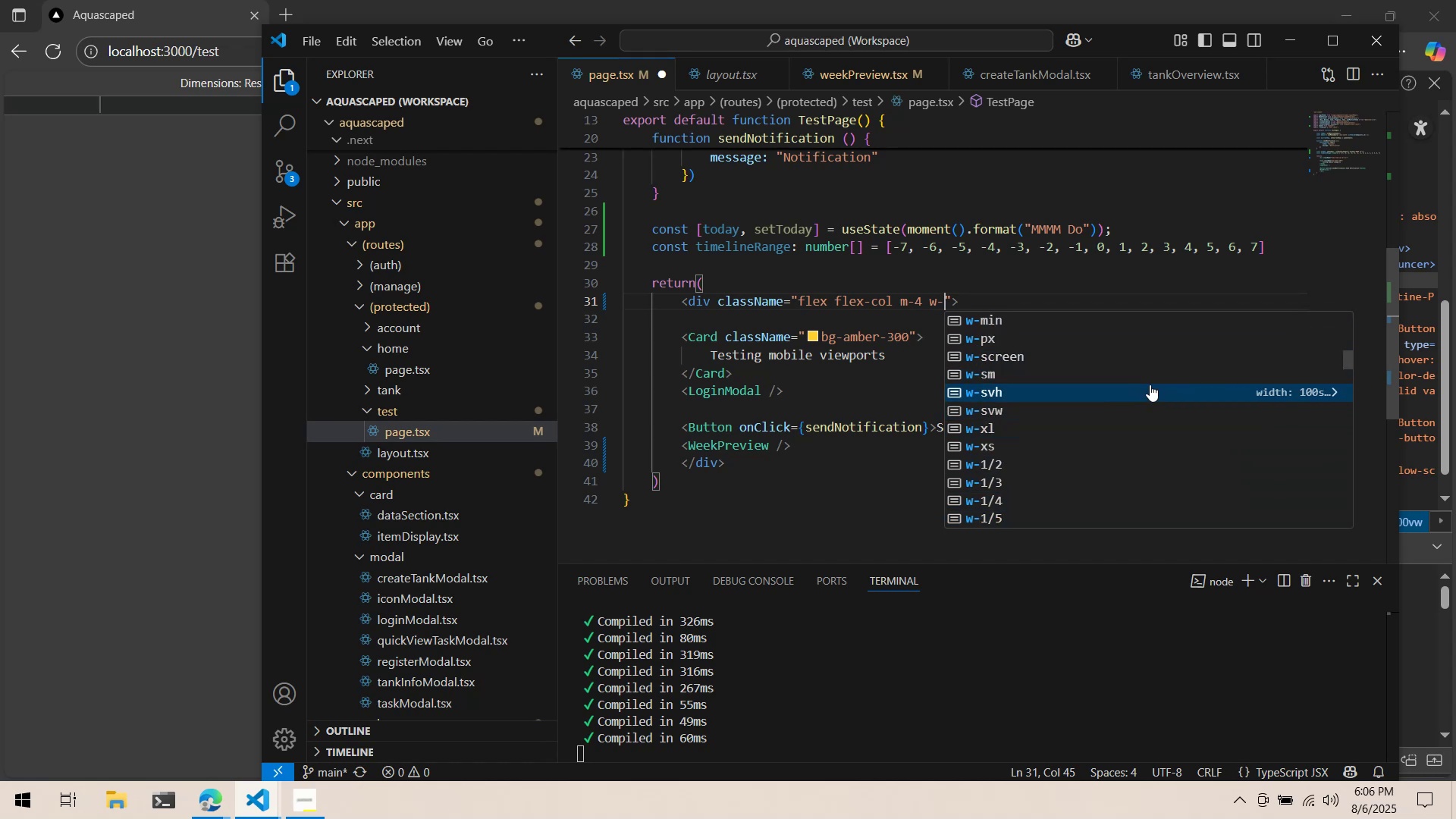 
key(ArrowUp)
 